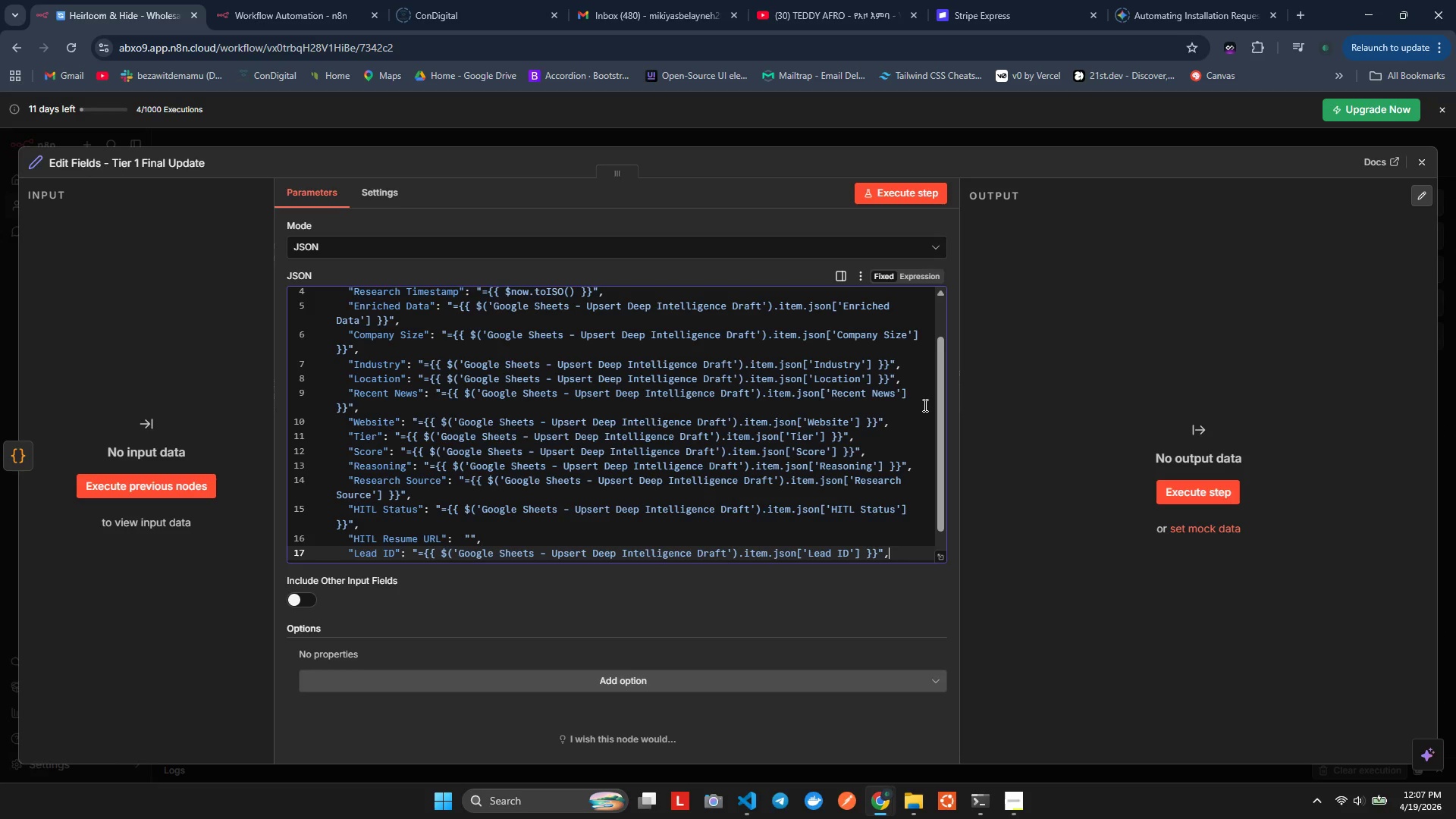 
wait(20.03)
 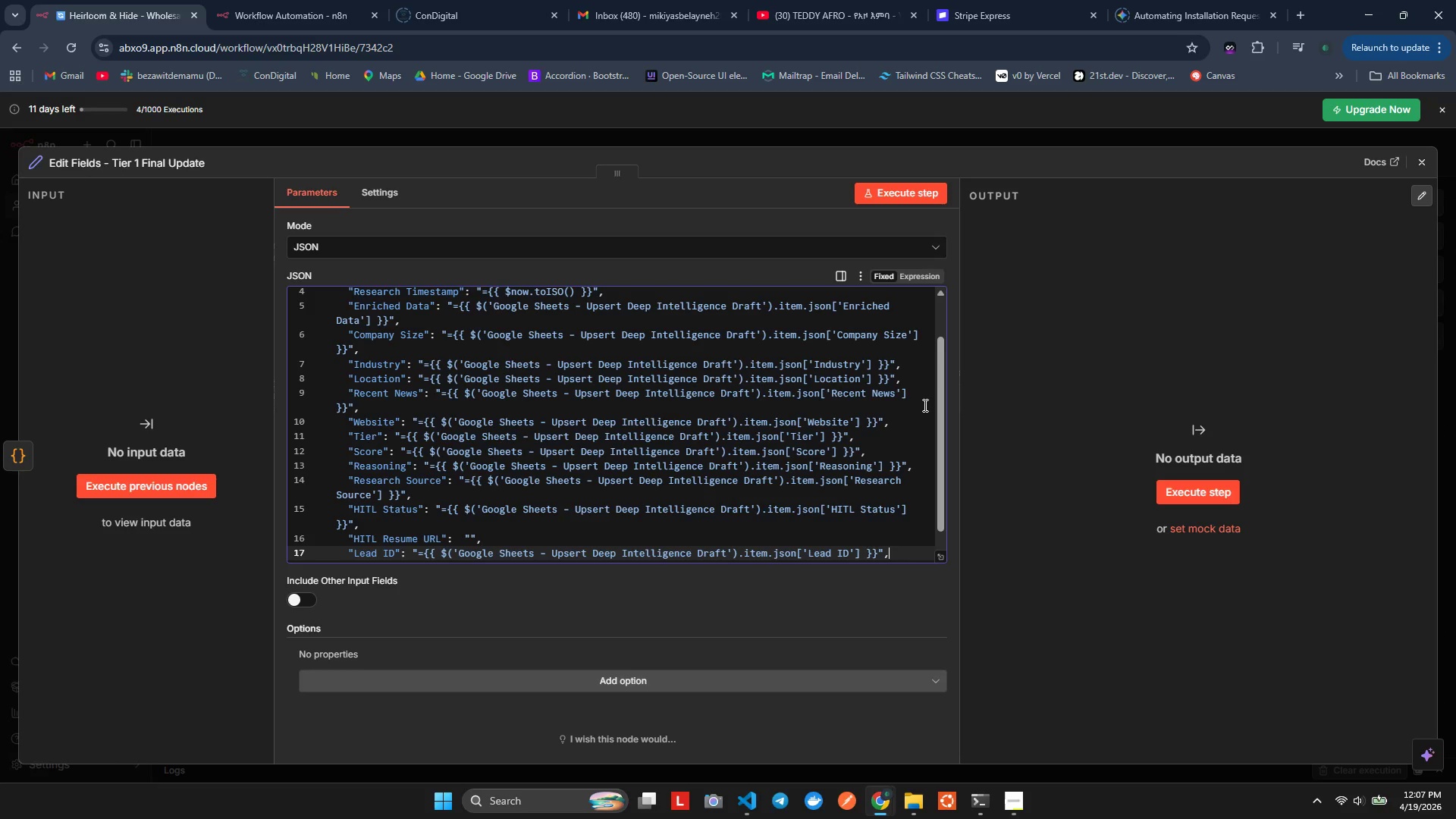 
key(Control+ArrowUp)
 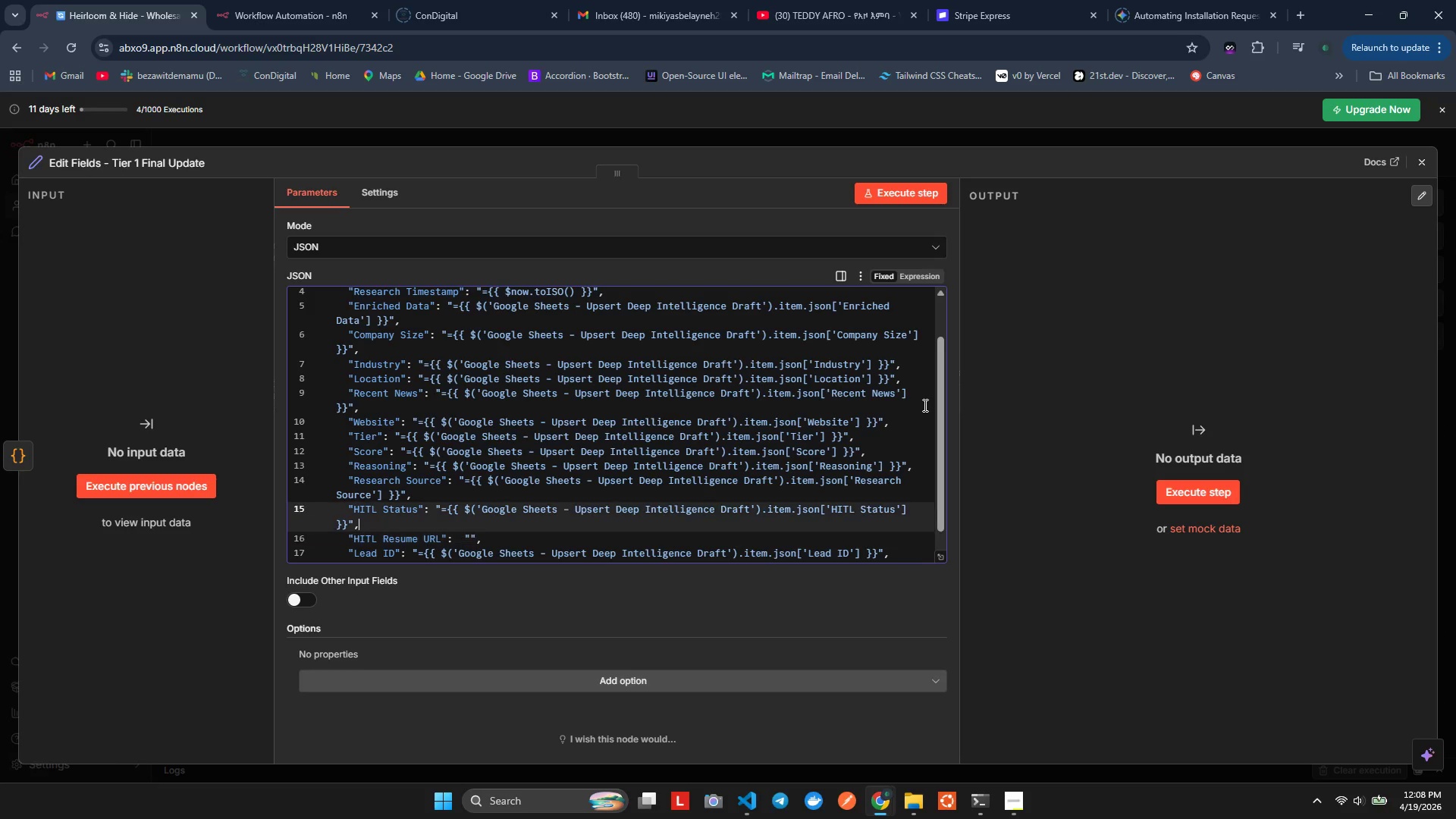 
key(Control+ArrowUp)
 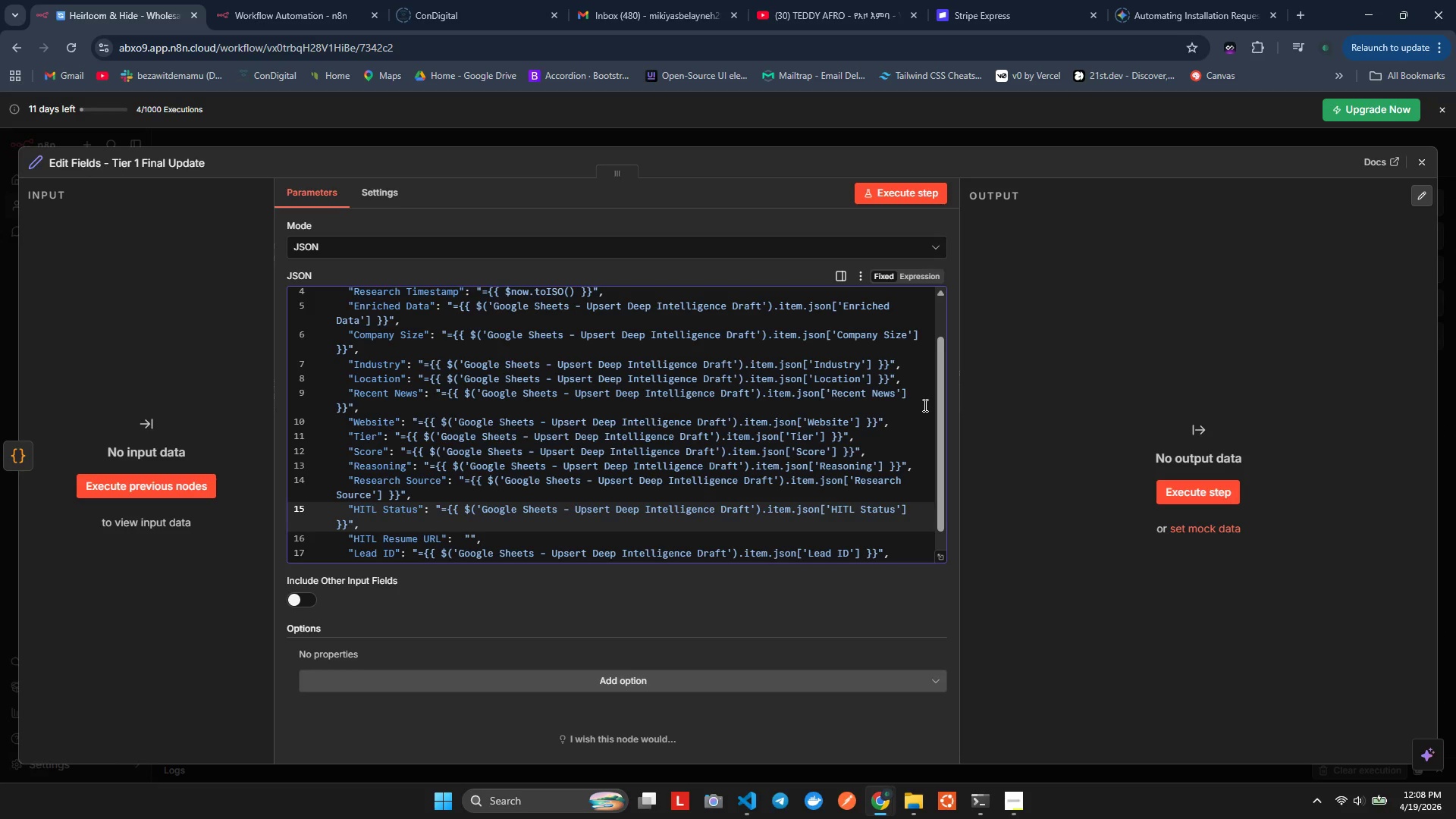 
key(Control+Enter)
 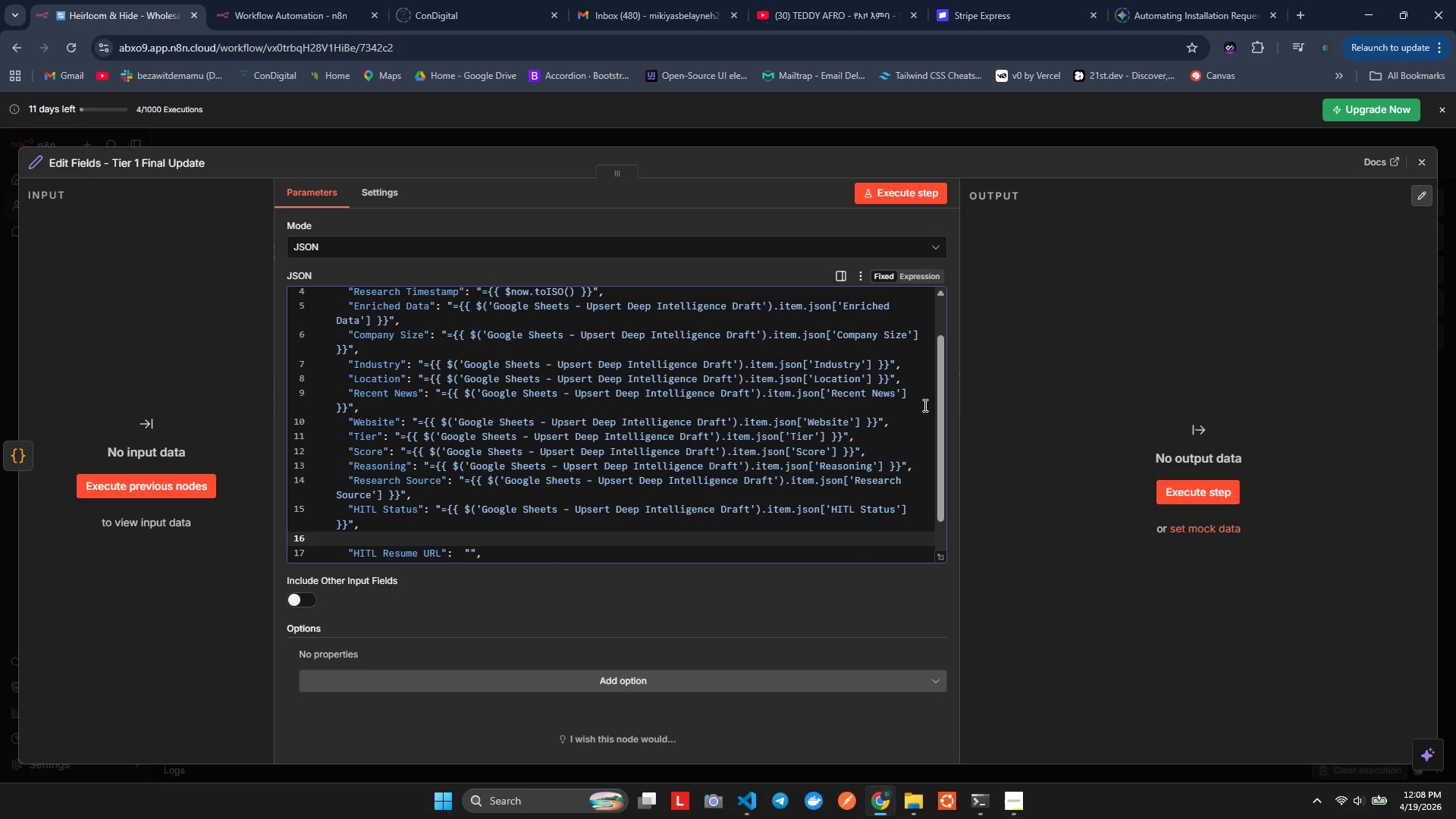 
key(Control+Shift+Quote)
 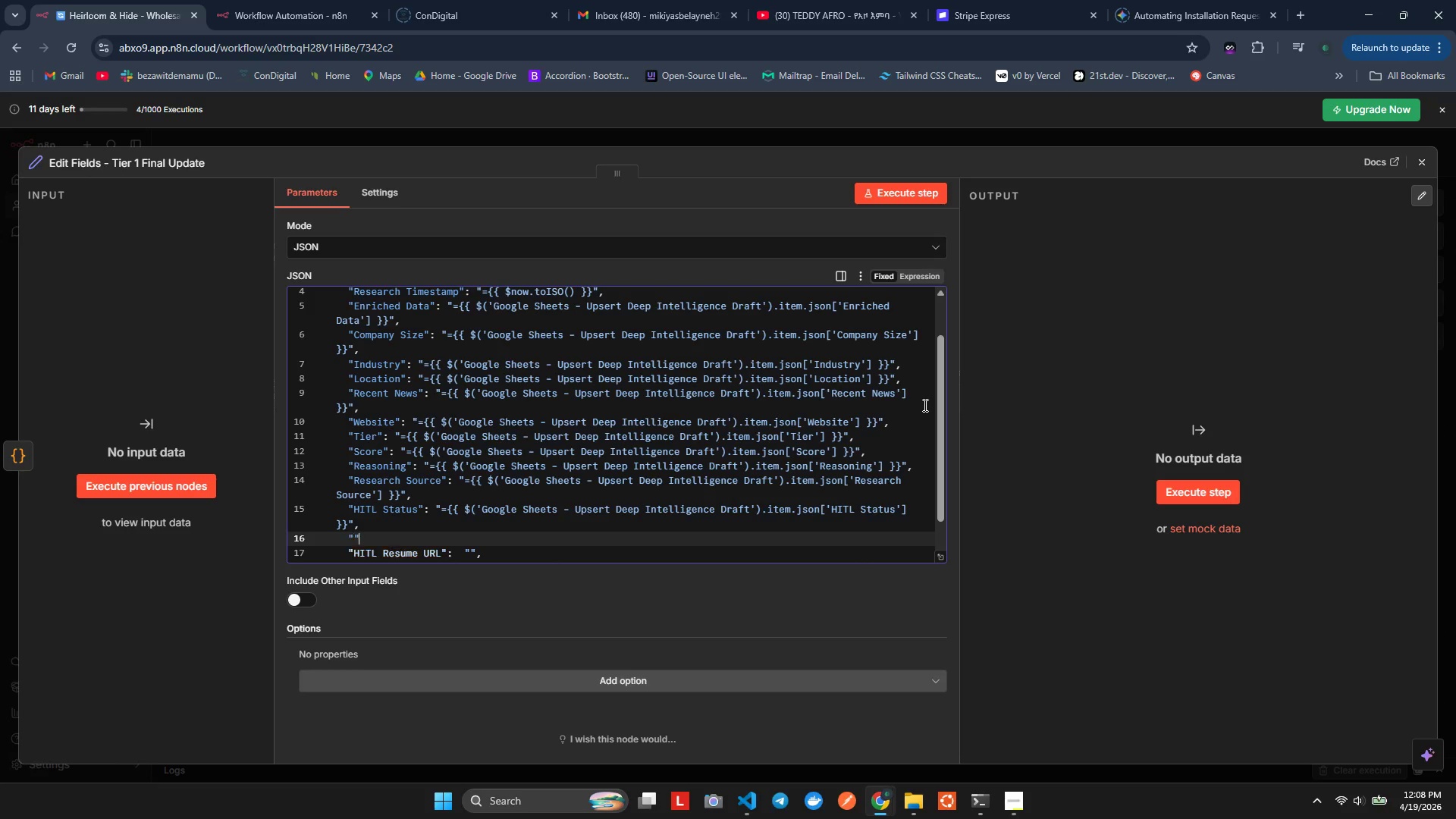 
key(Control+Shift+Quote)
 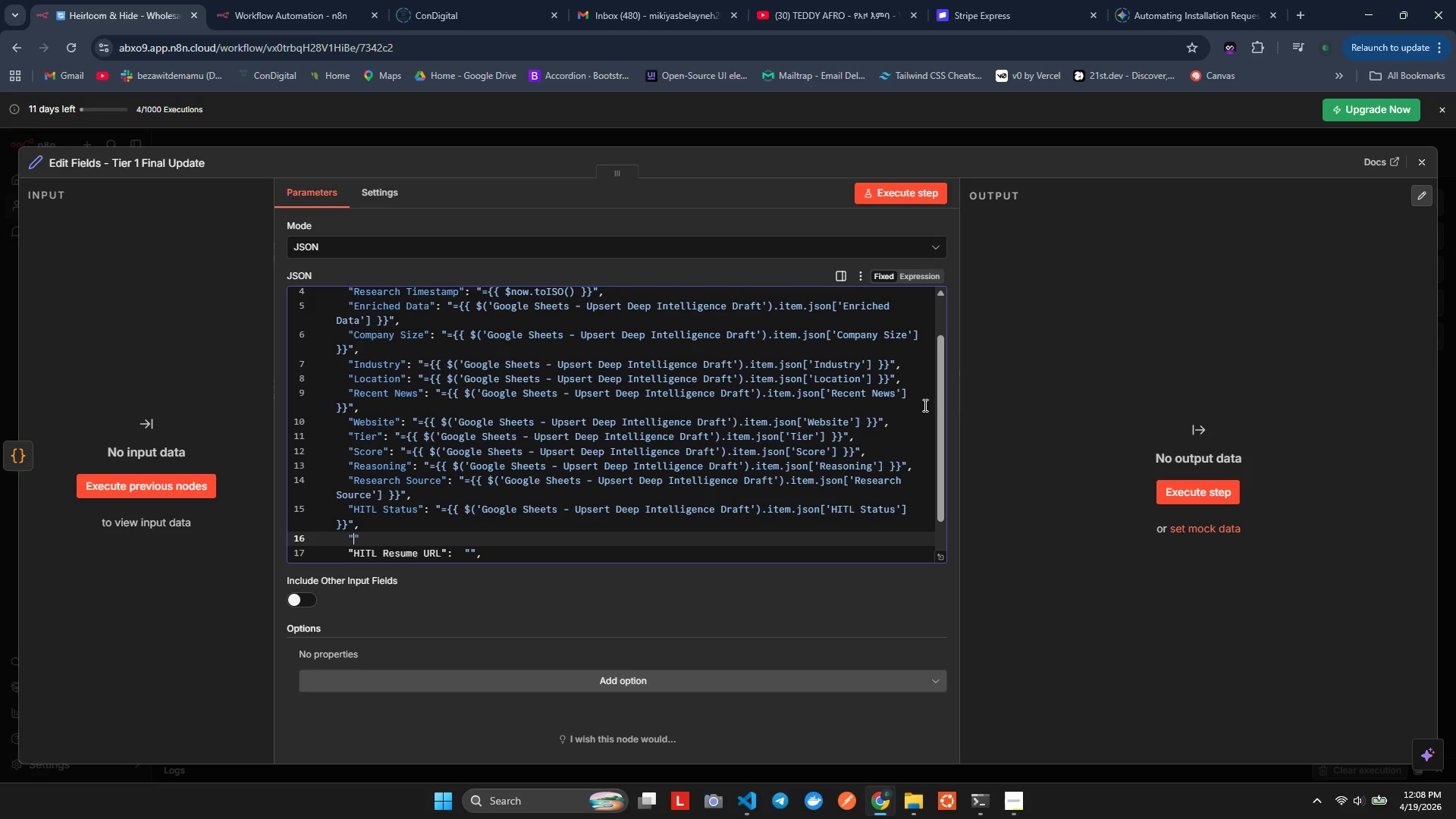 
key(Control+ArrowLeft)
 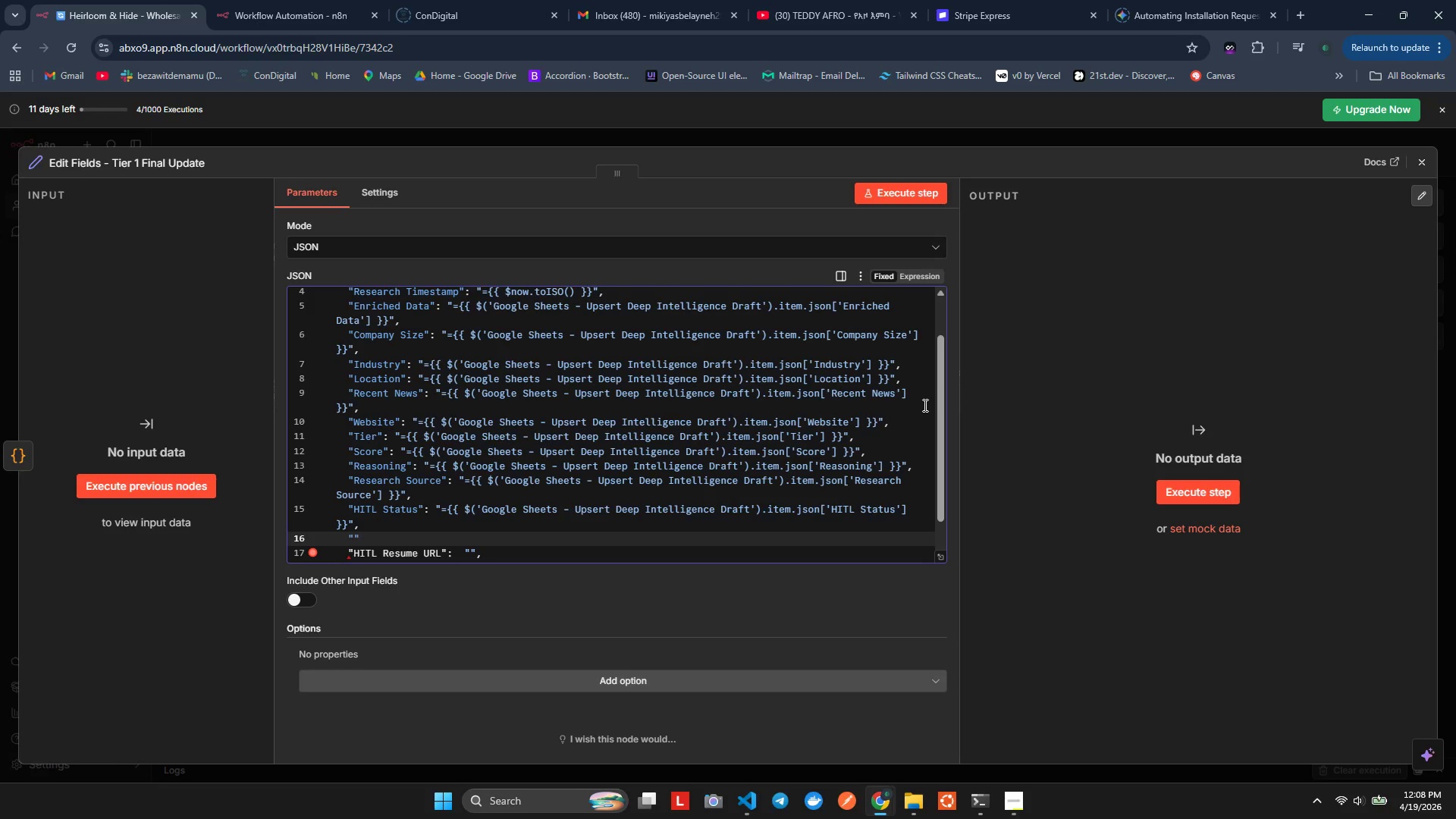 
key(Control+ArrowRight)
 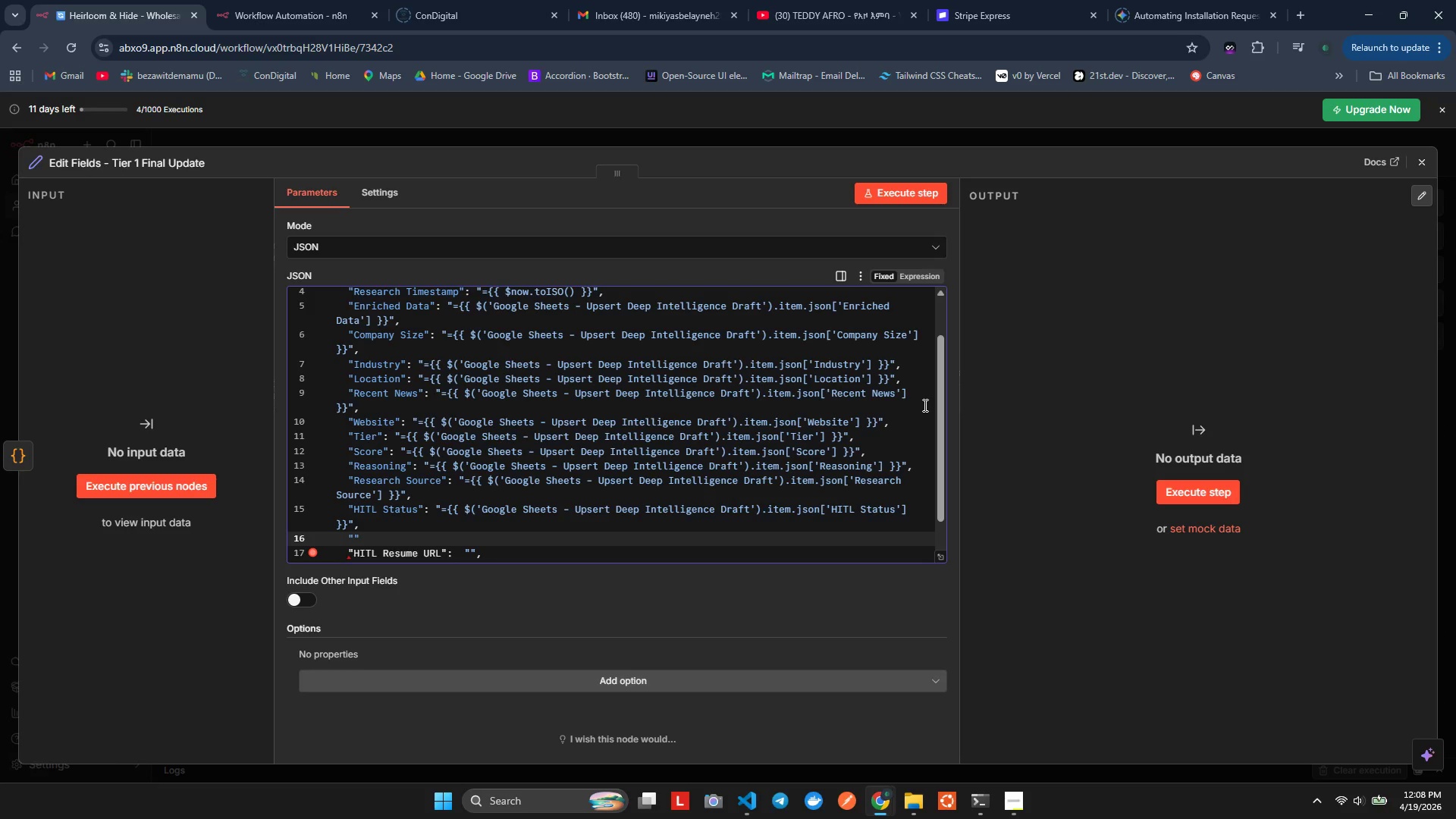 
key(Control+Shift+Semicolon)
 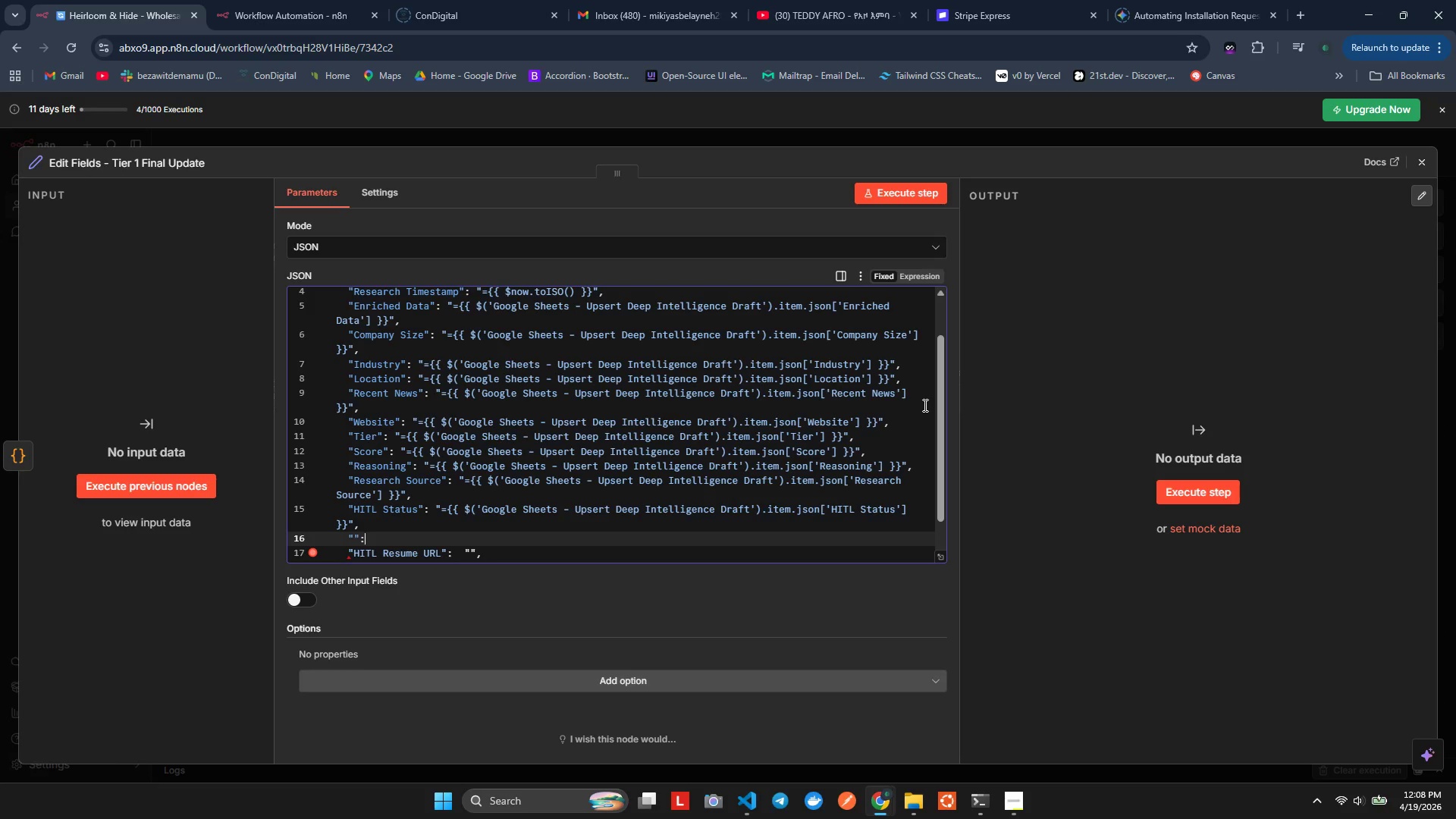 
key(Control+Shift+Quote)
 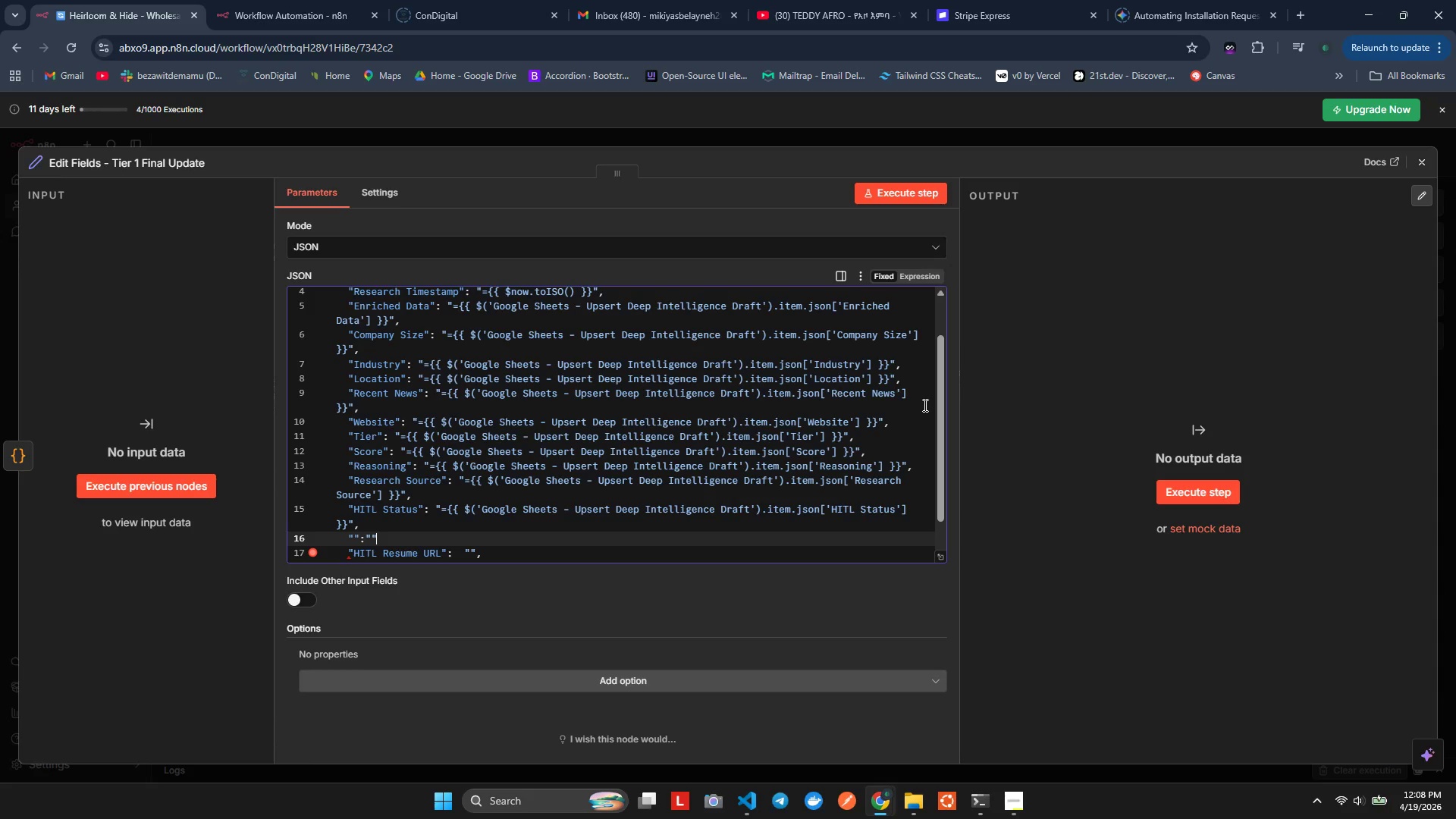 
key(Control+Shift+Quote)
 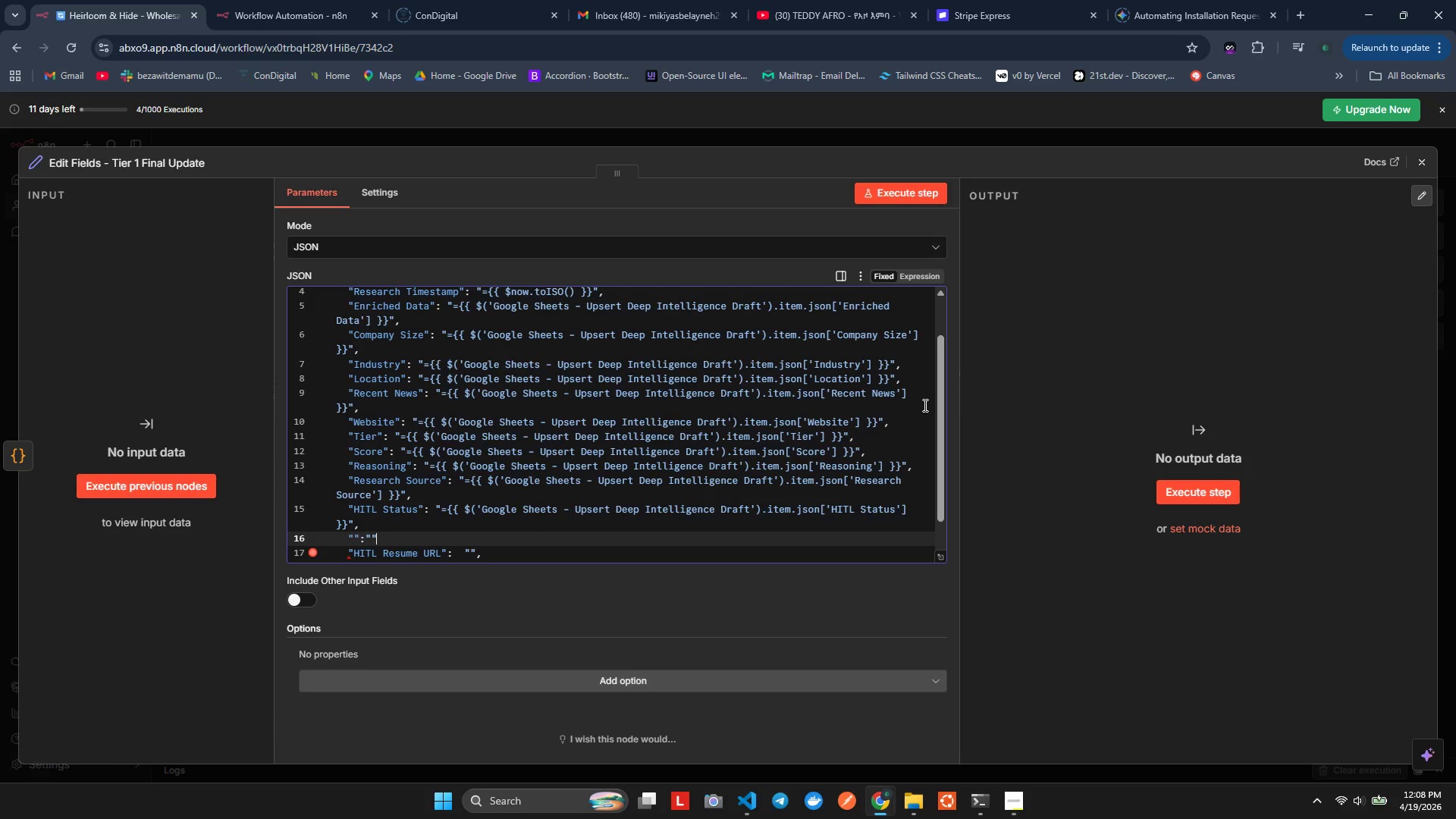 
key(Control+Comma)
 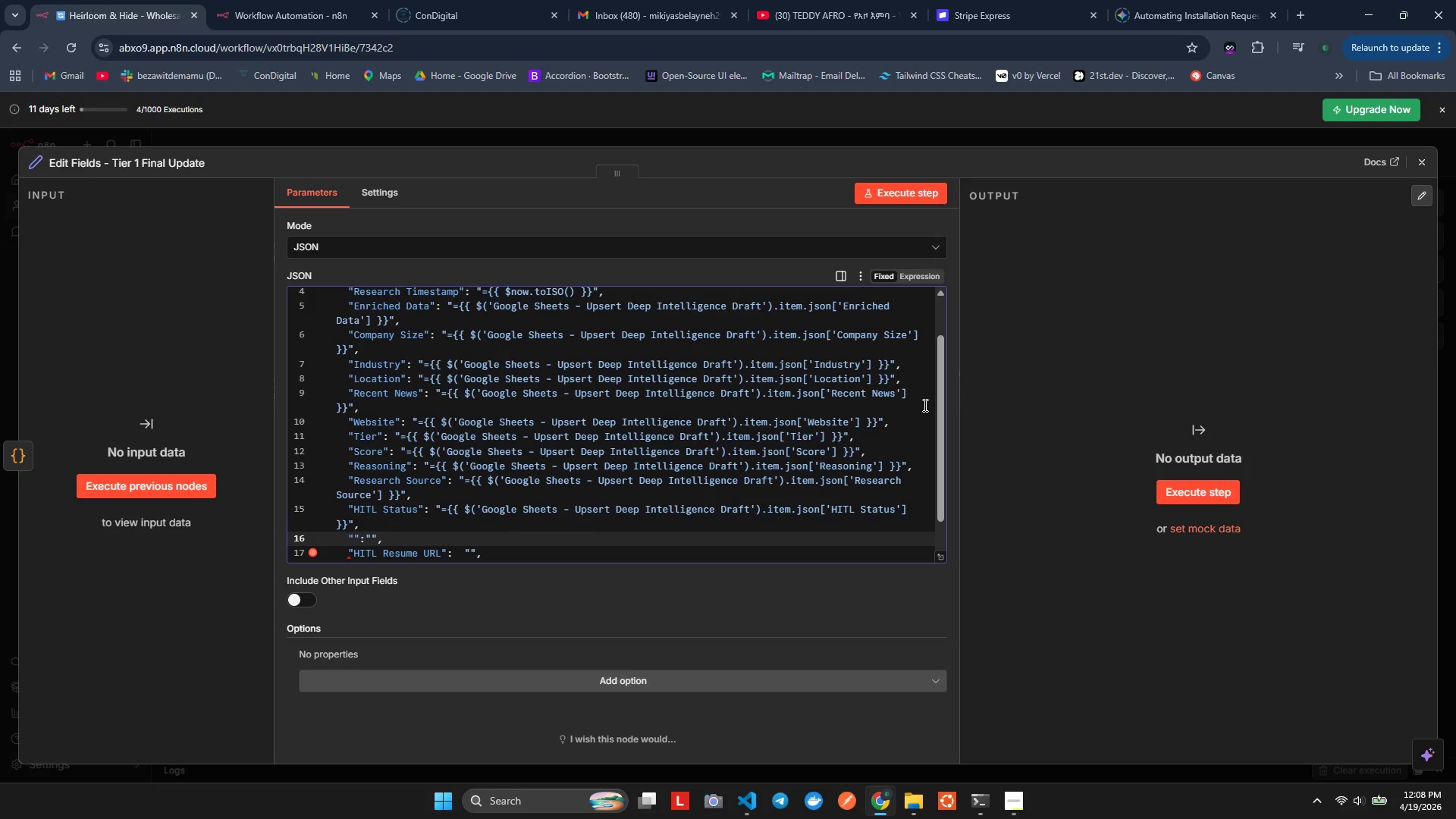 
key(Control+ArrowLeft)
 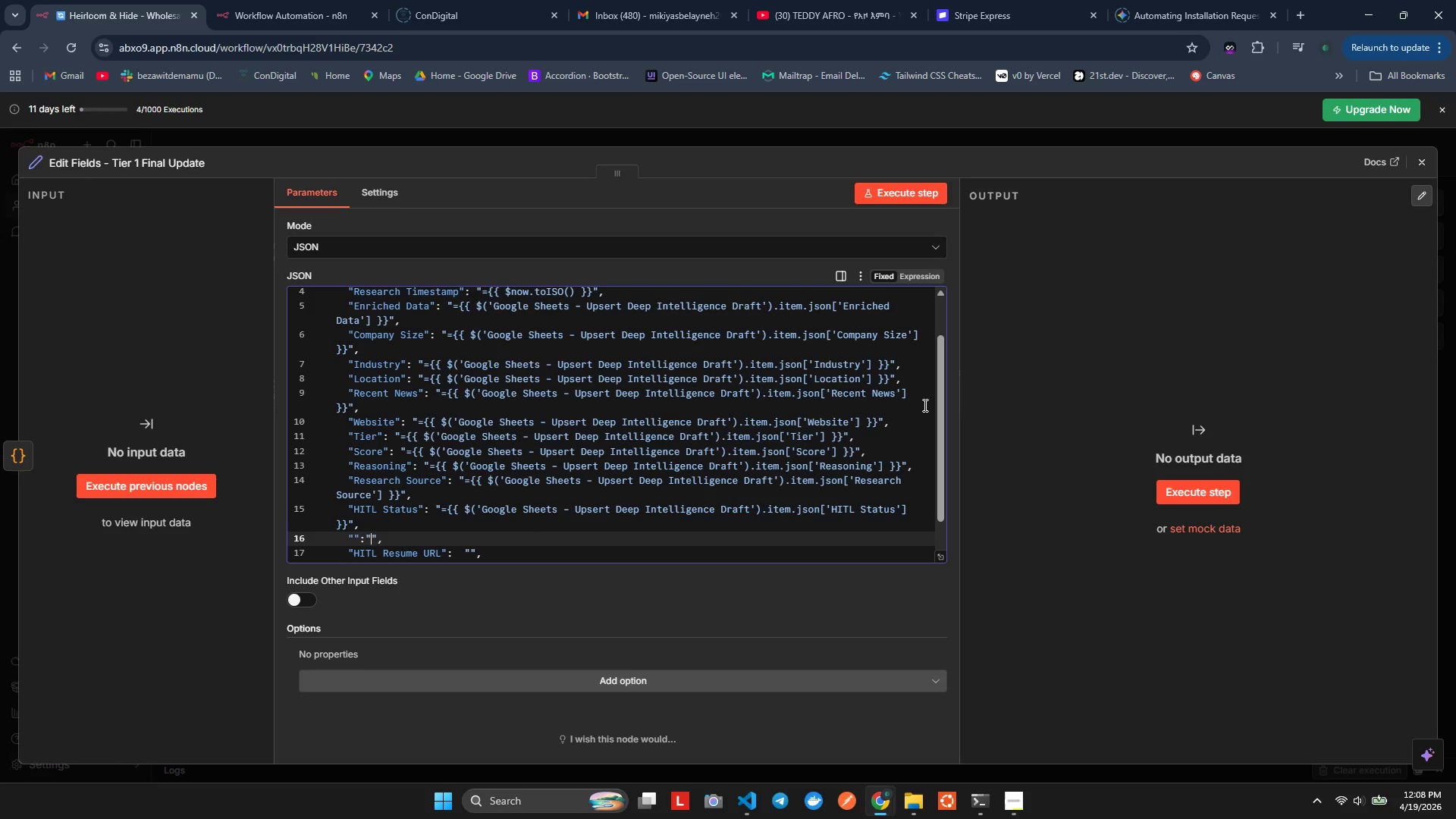 
key(Control+ArrowLeft)
 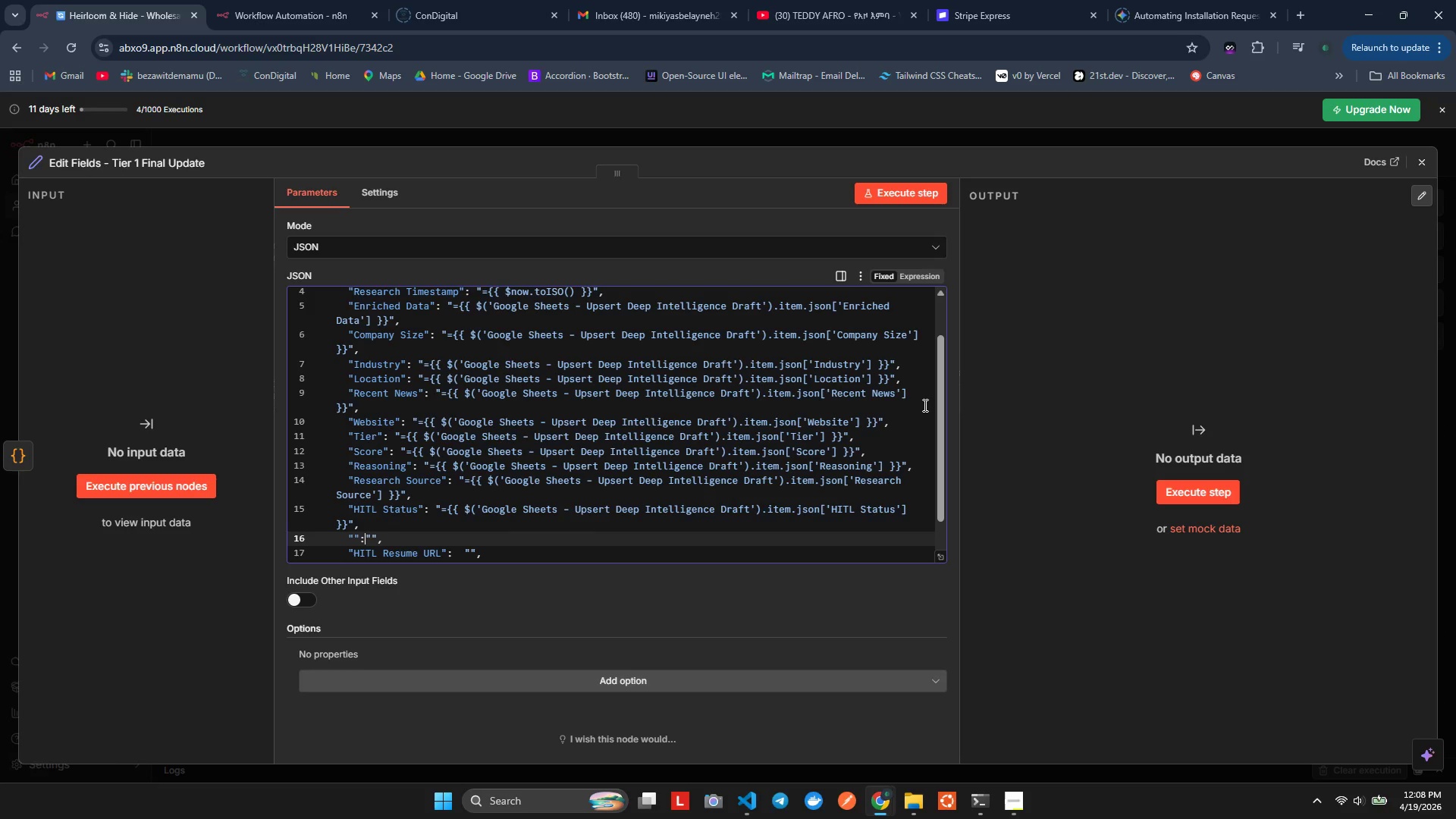 
key(Control+ArrowLeft)
 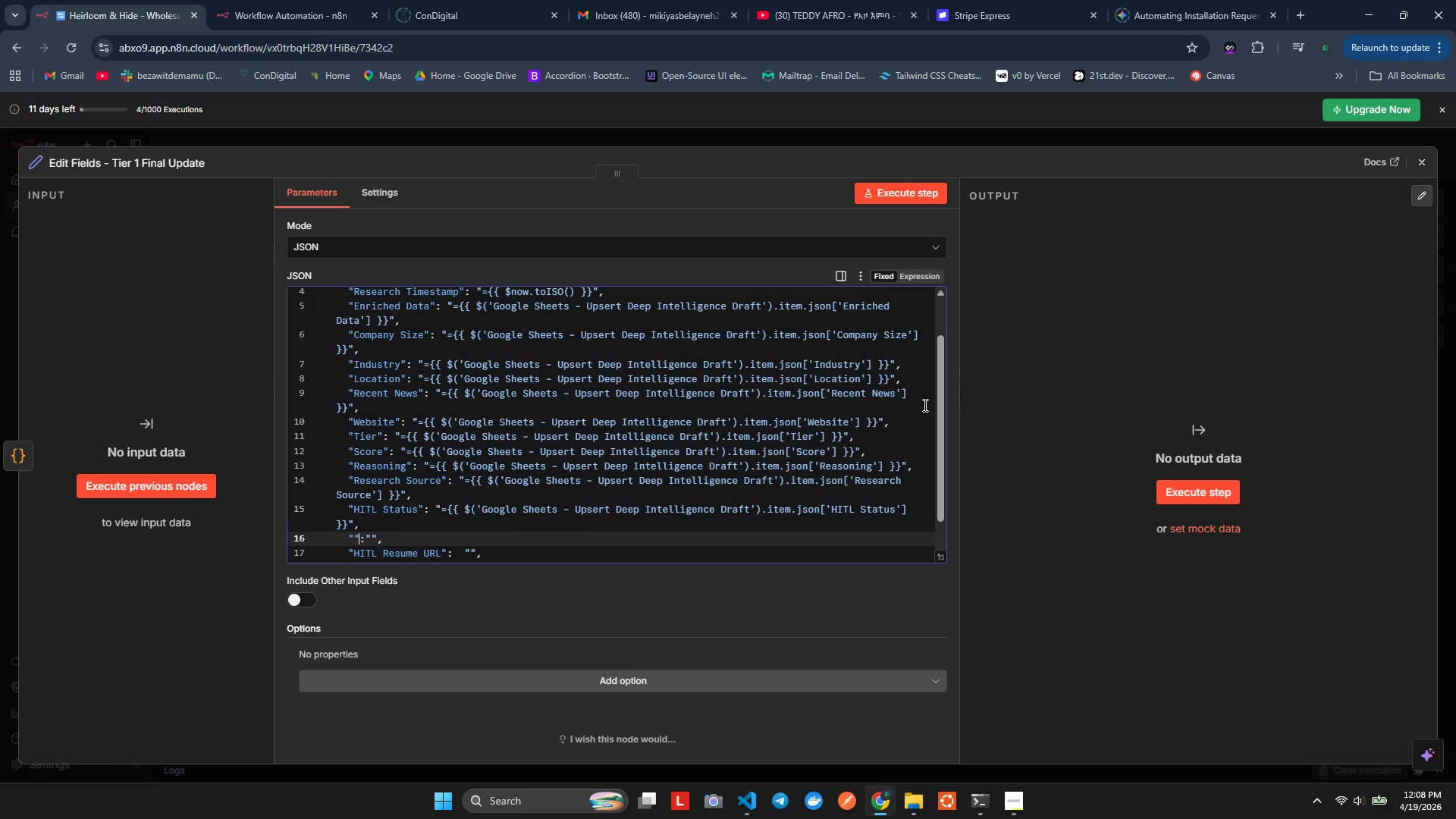 
key(Control+ArrowLeft)
 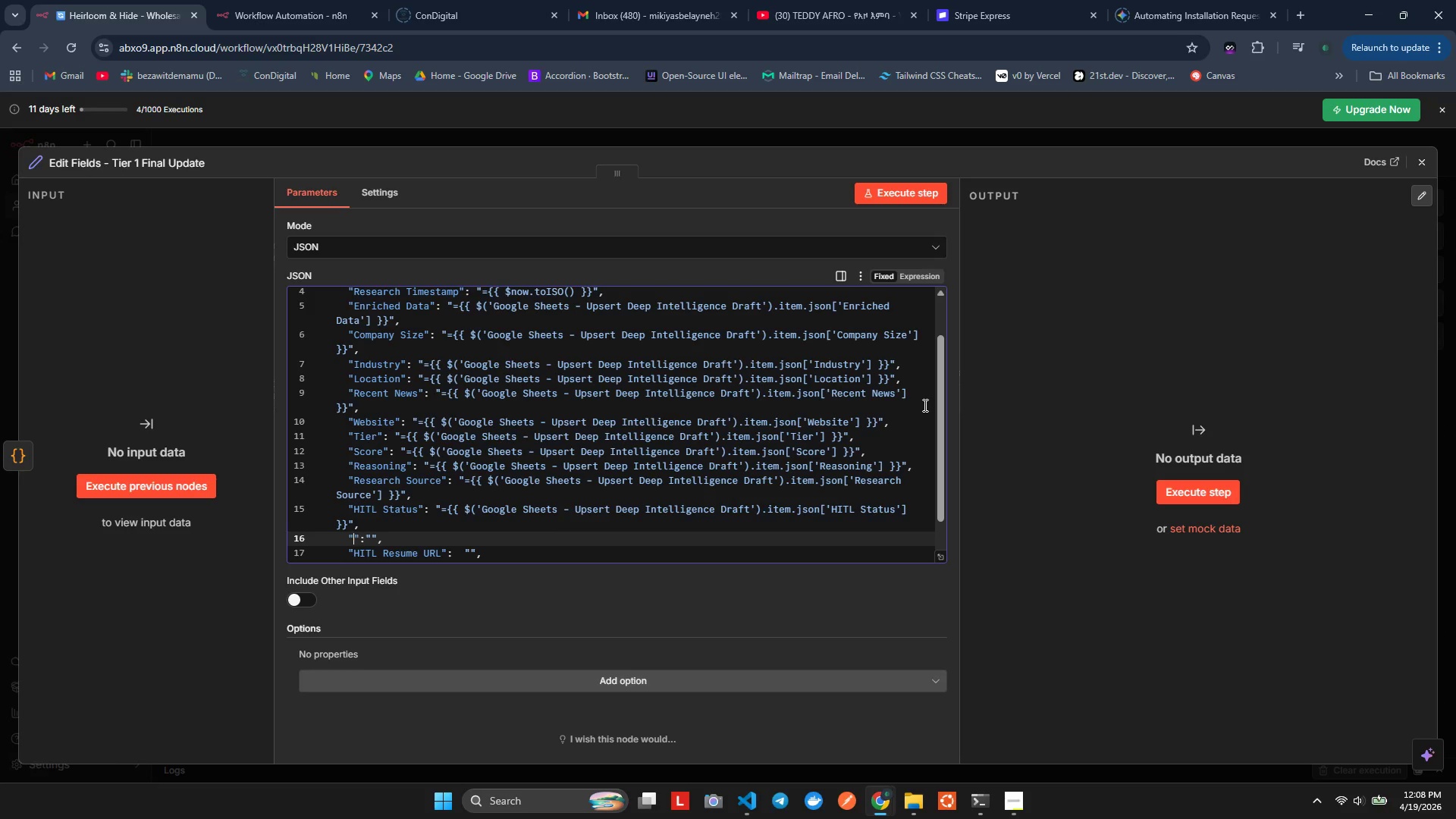 
key(Control+ArrowLeft)
 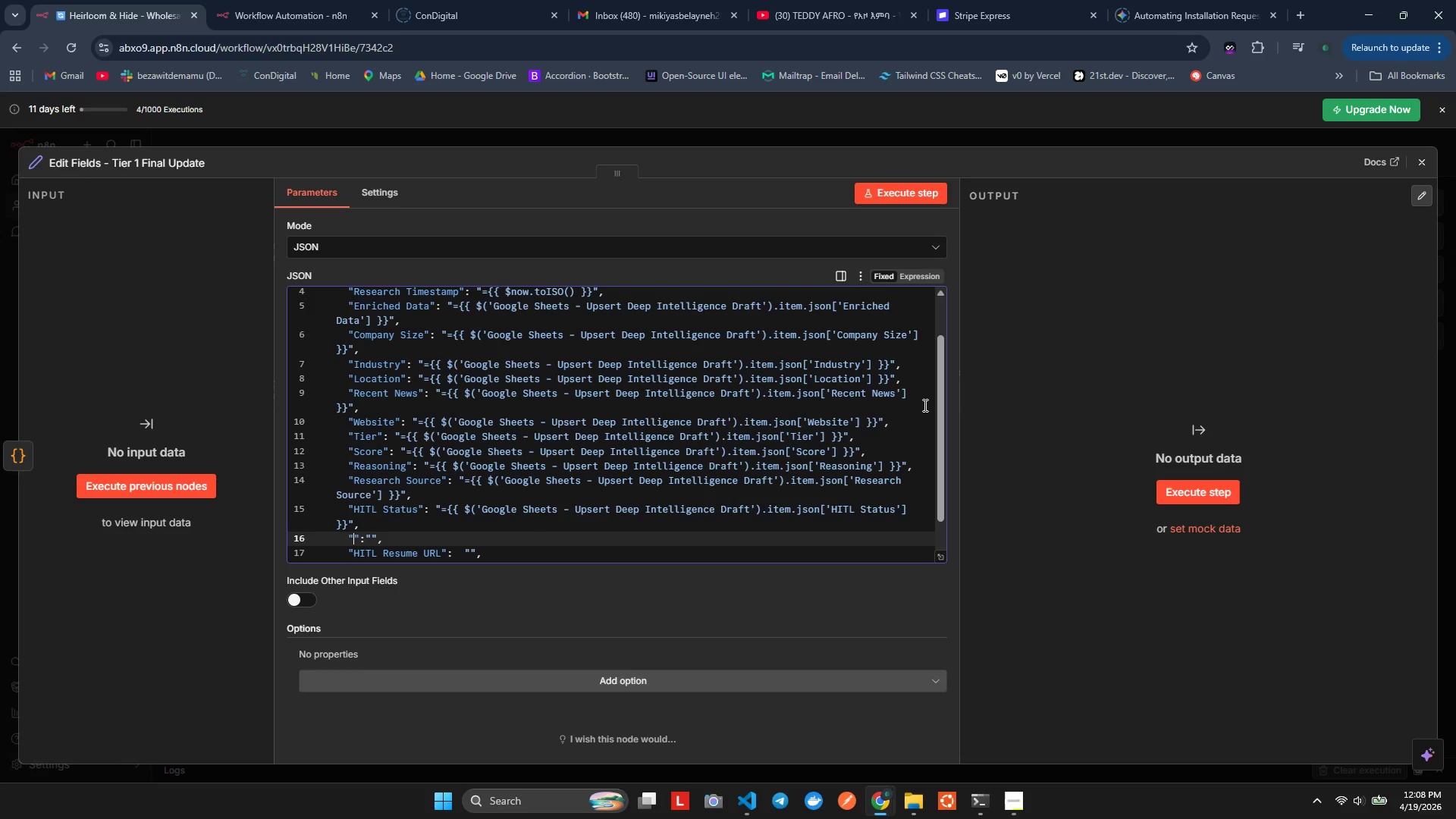 
key(Control+Shift+R)
 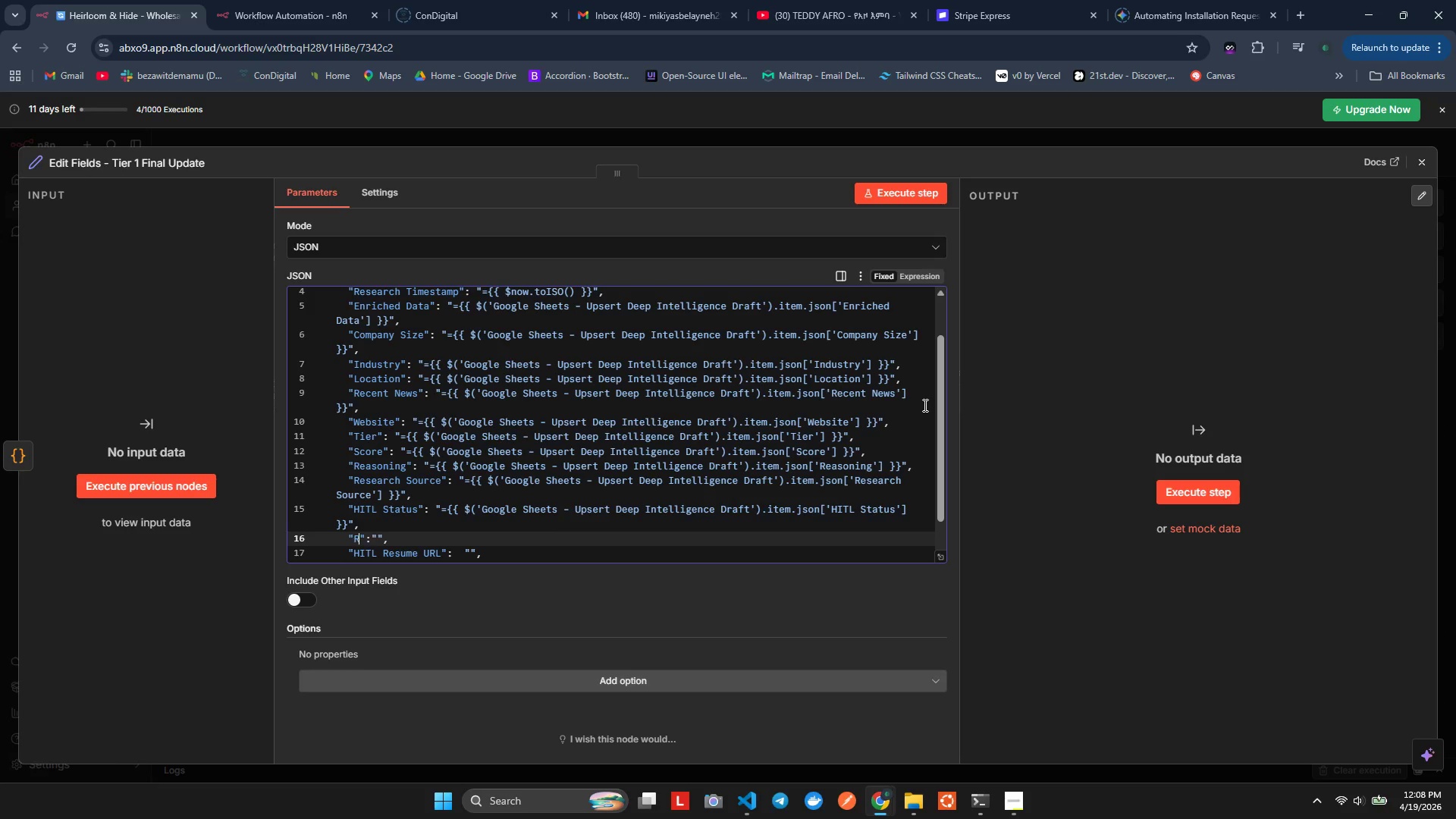 
key(Control+E)
 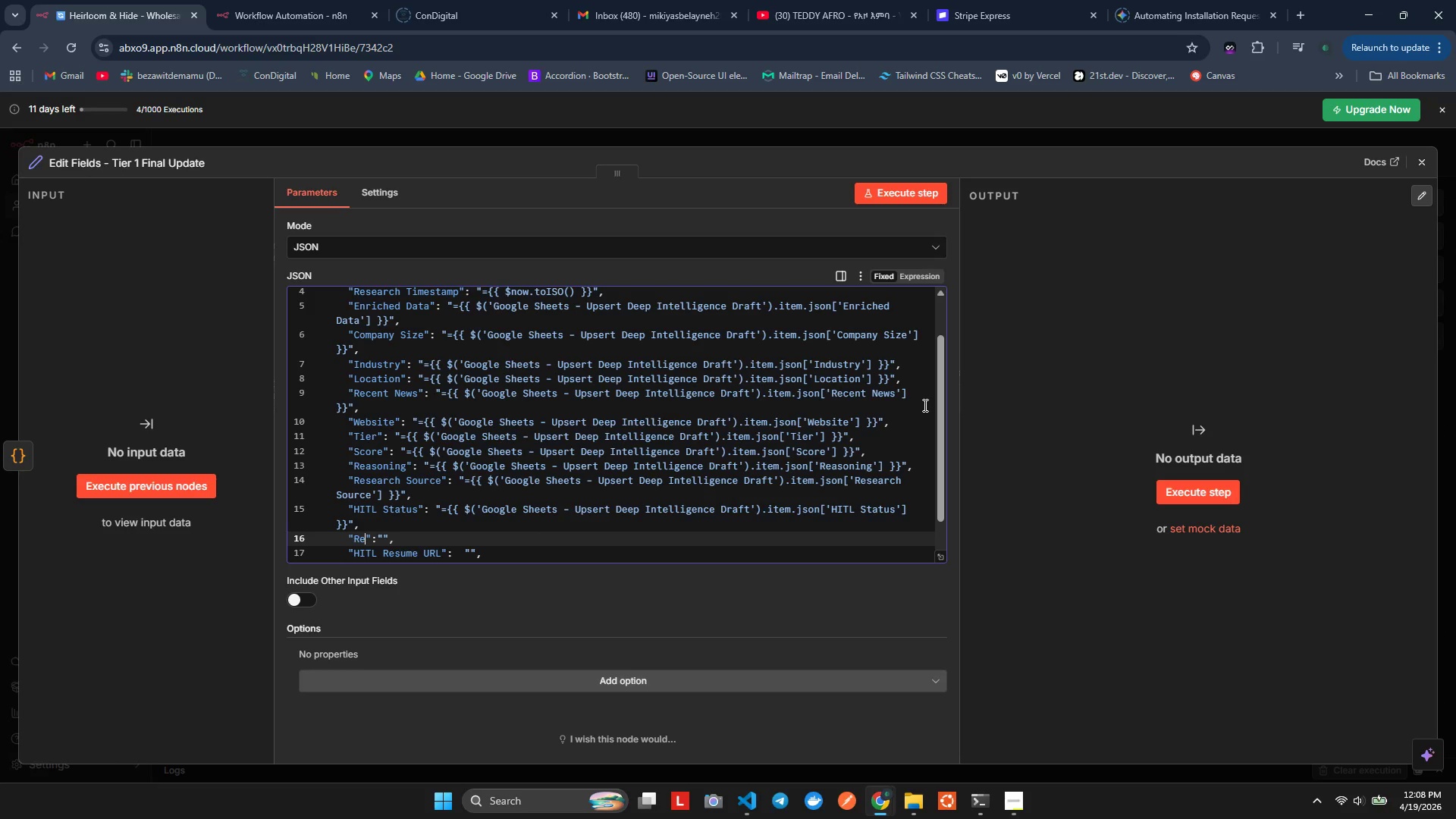 
key(Control+S)
 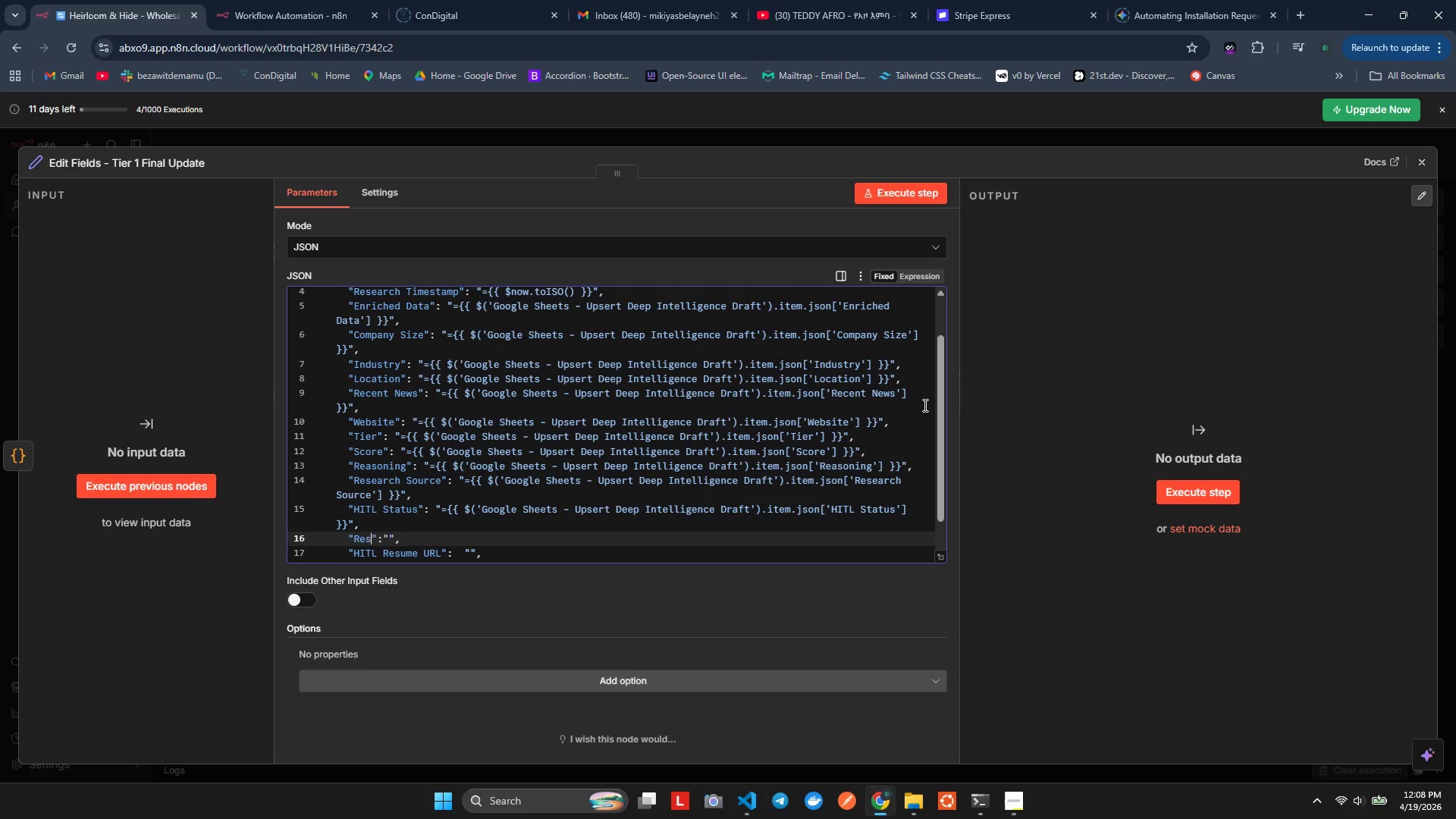 
key(Control+E)
 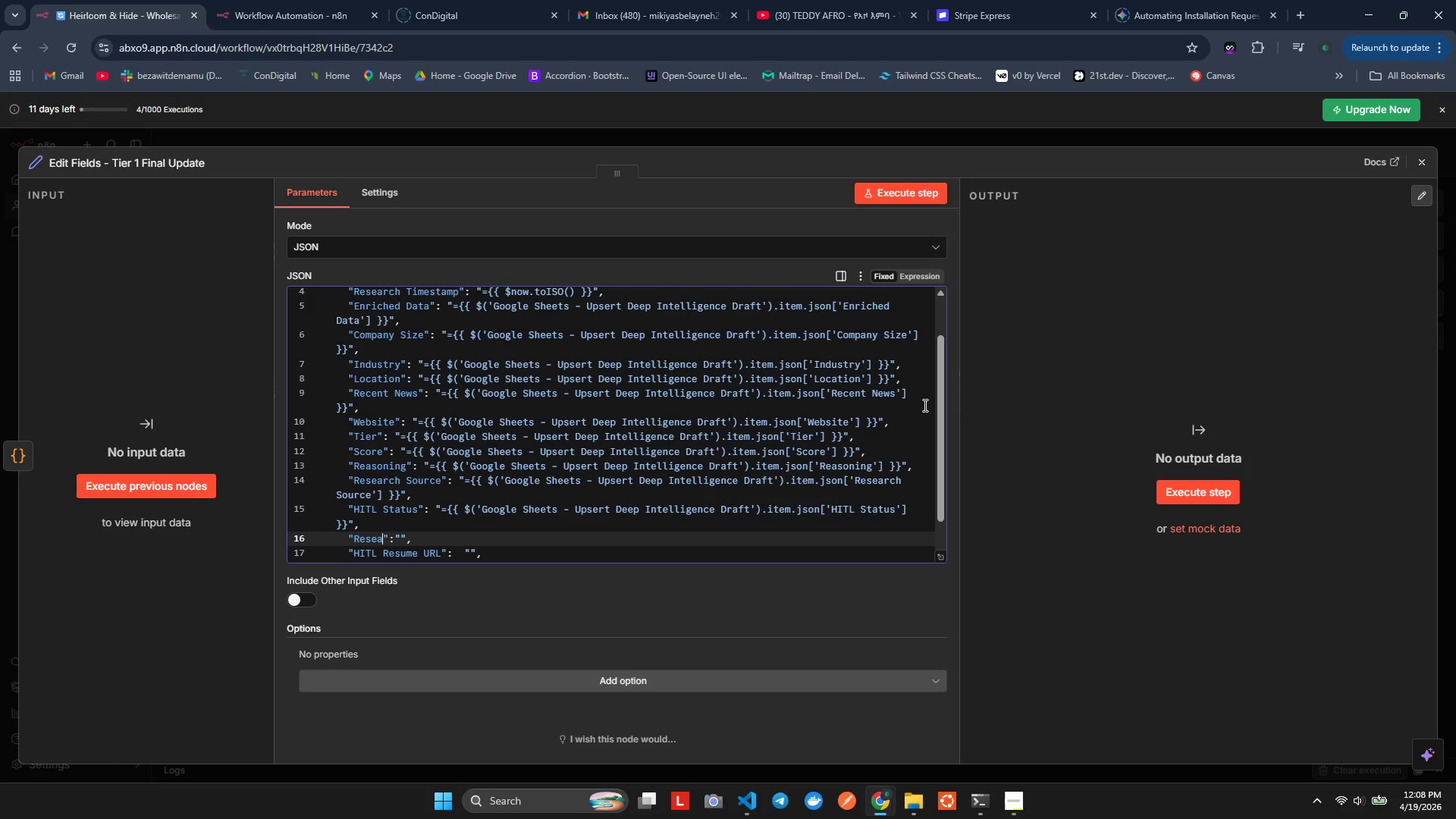 
key(Control+A)
 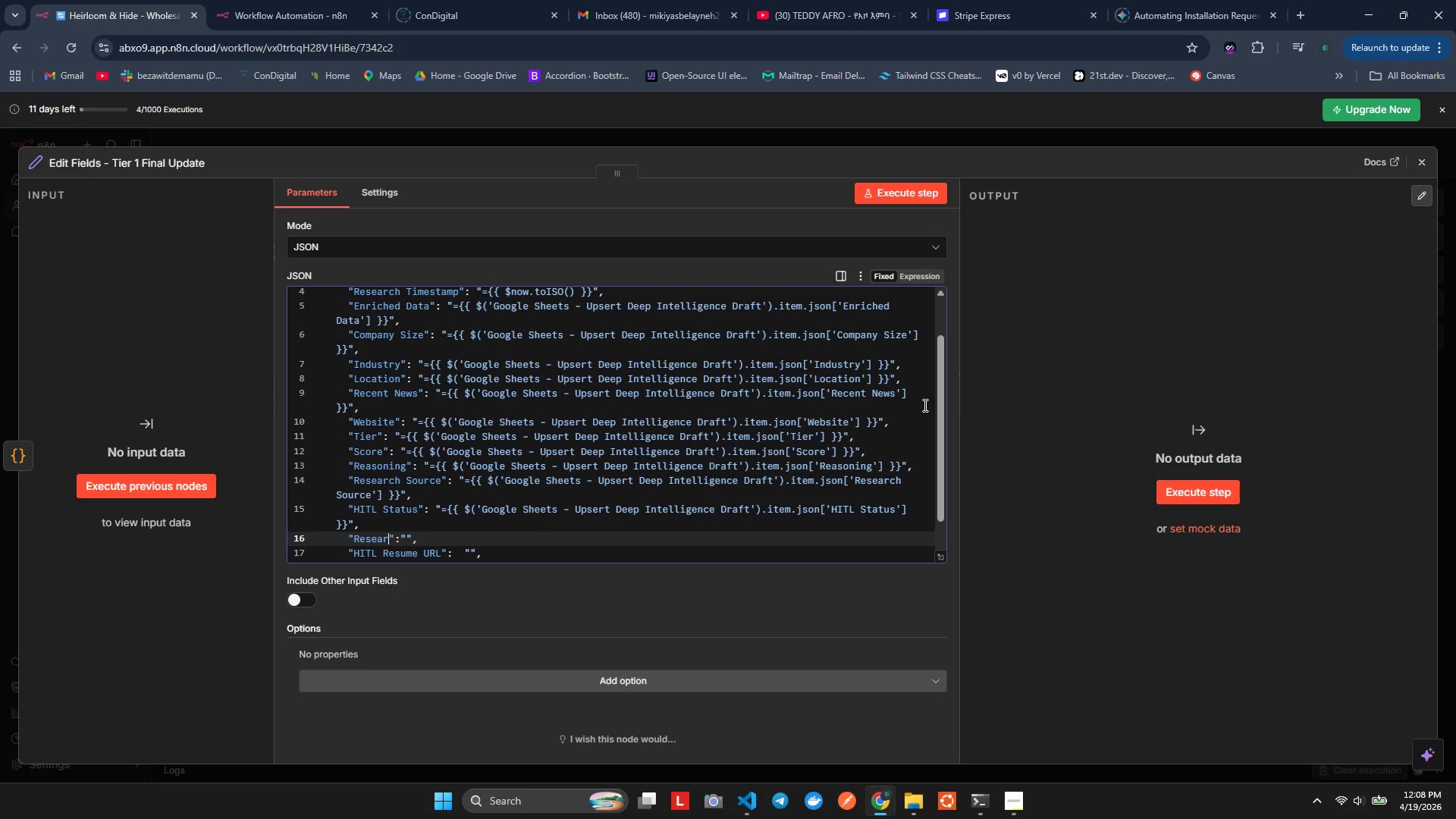 
key(Control+R)
 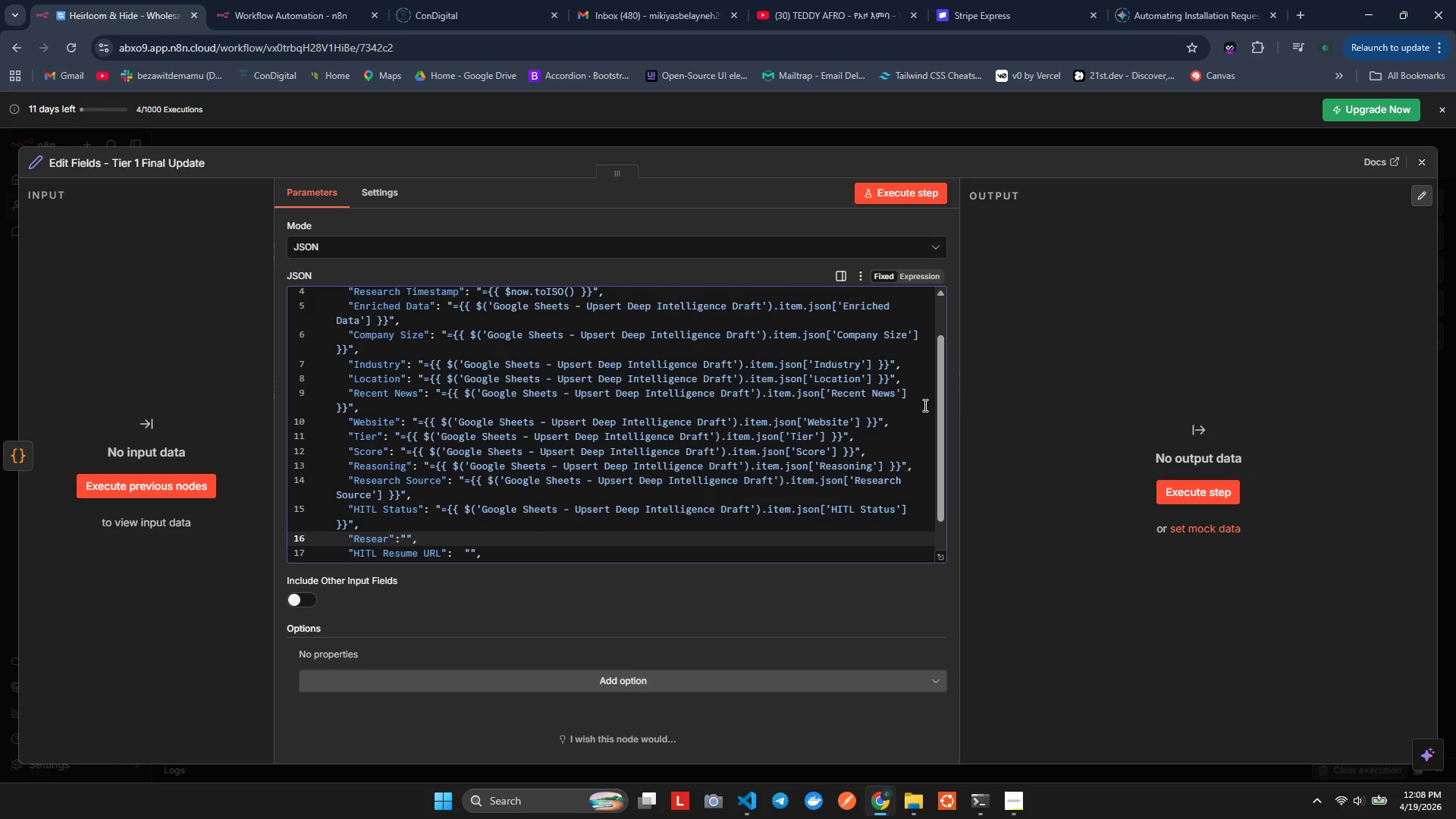 
key(Control+C)
 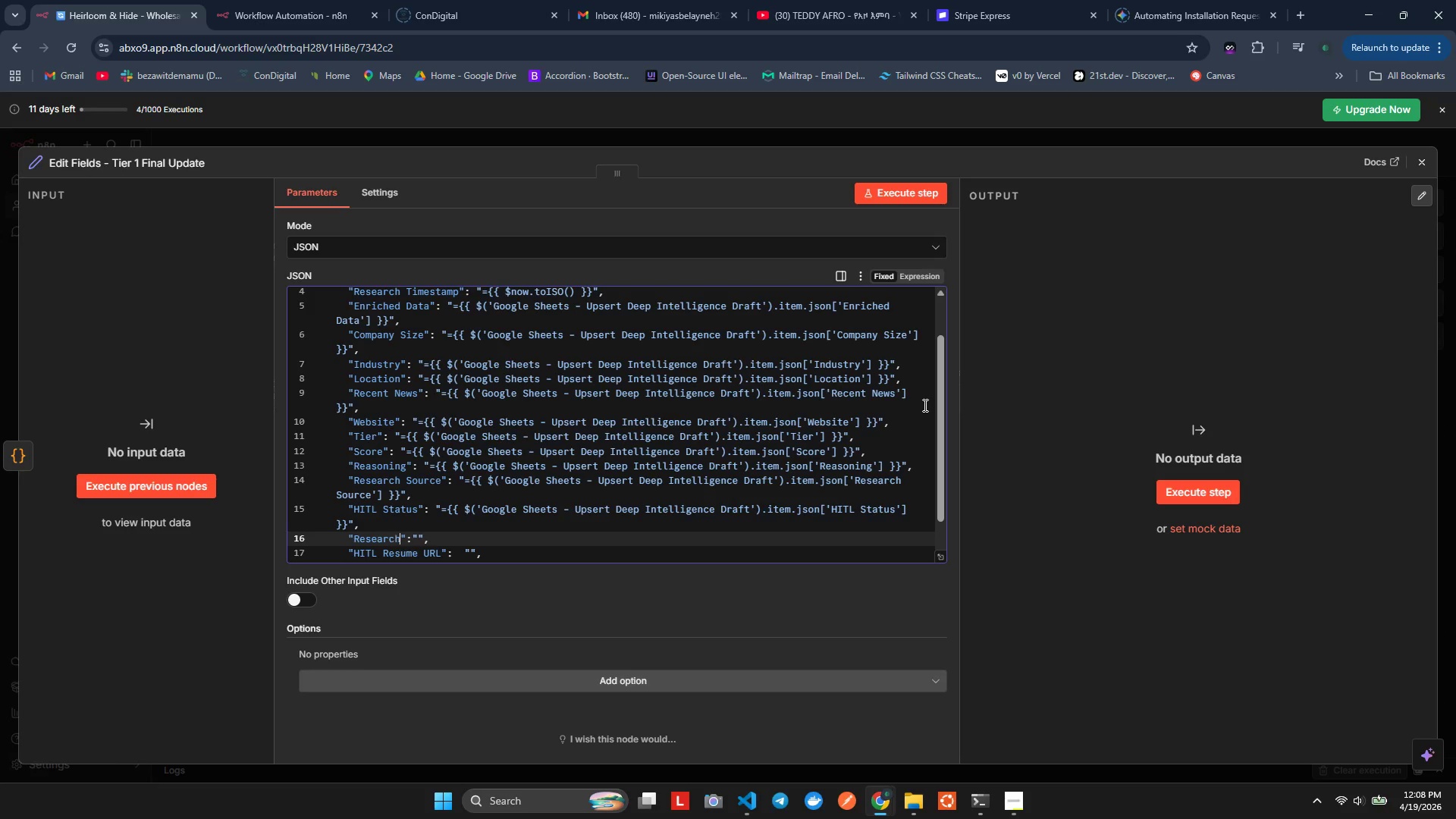 
key(Control+H)
 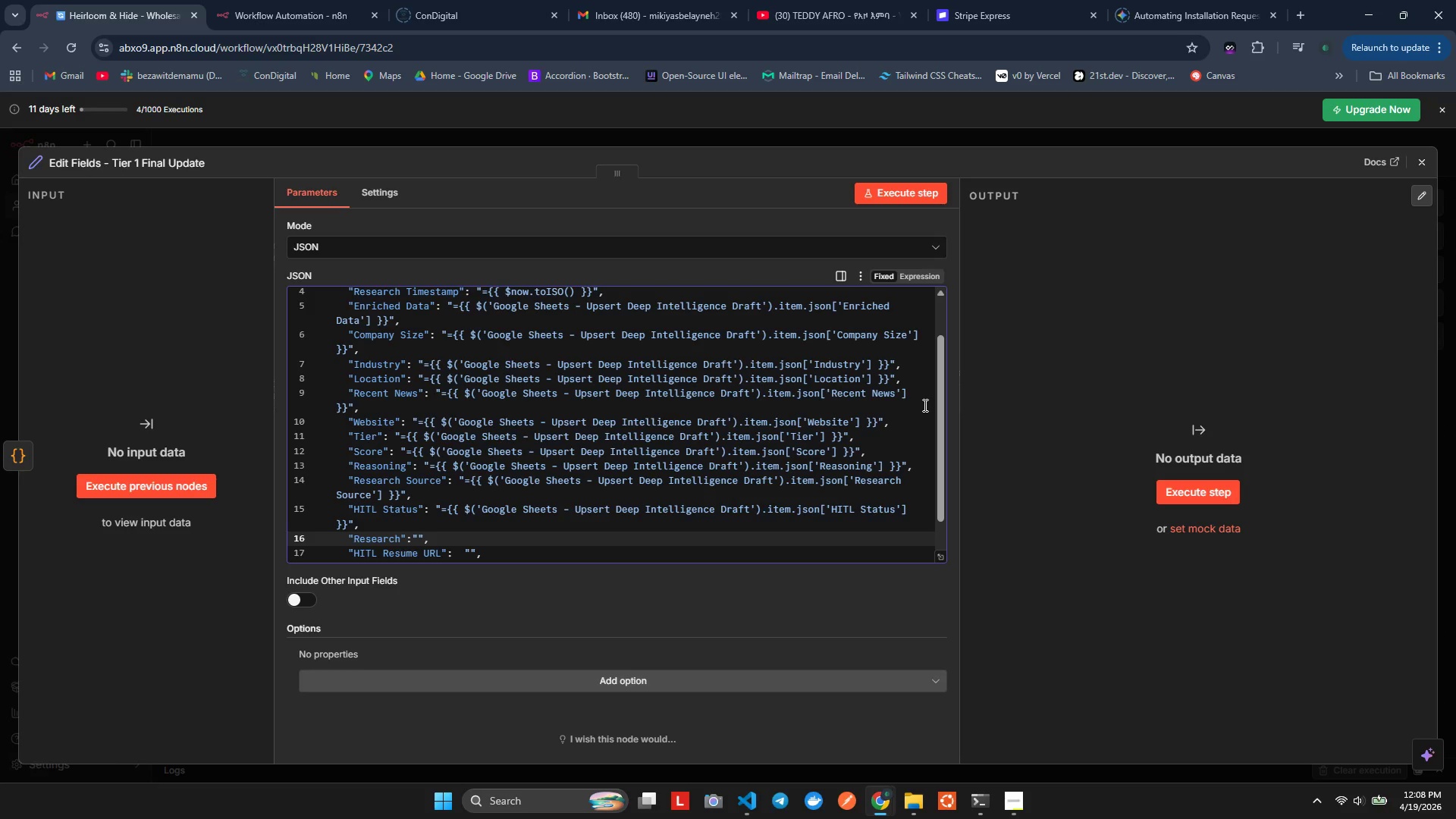 
wait(13.06)
 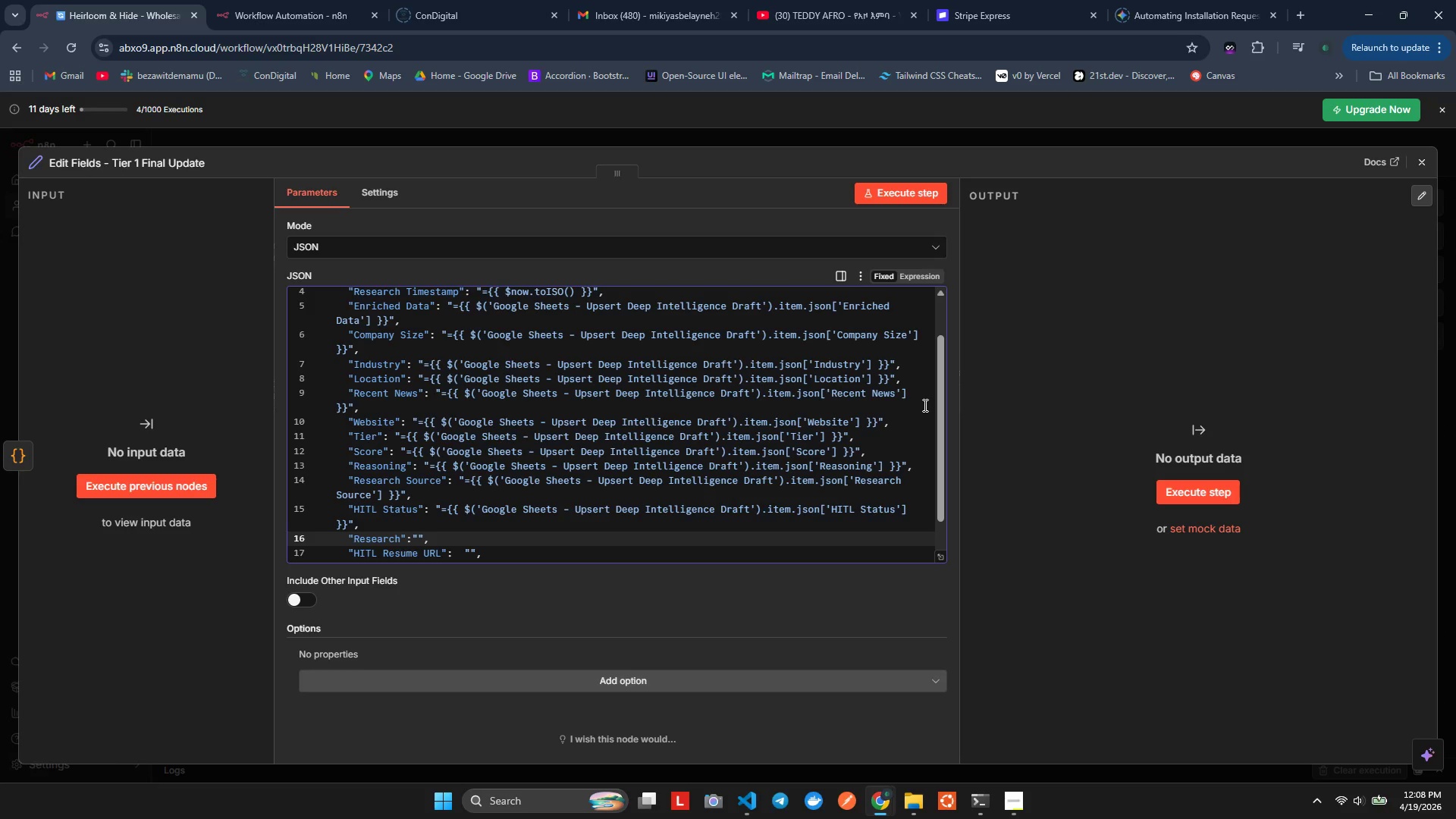 
key(Control+X)
 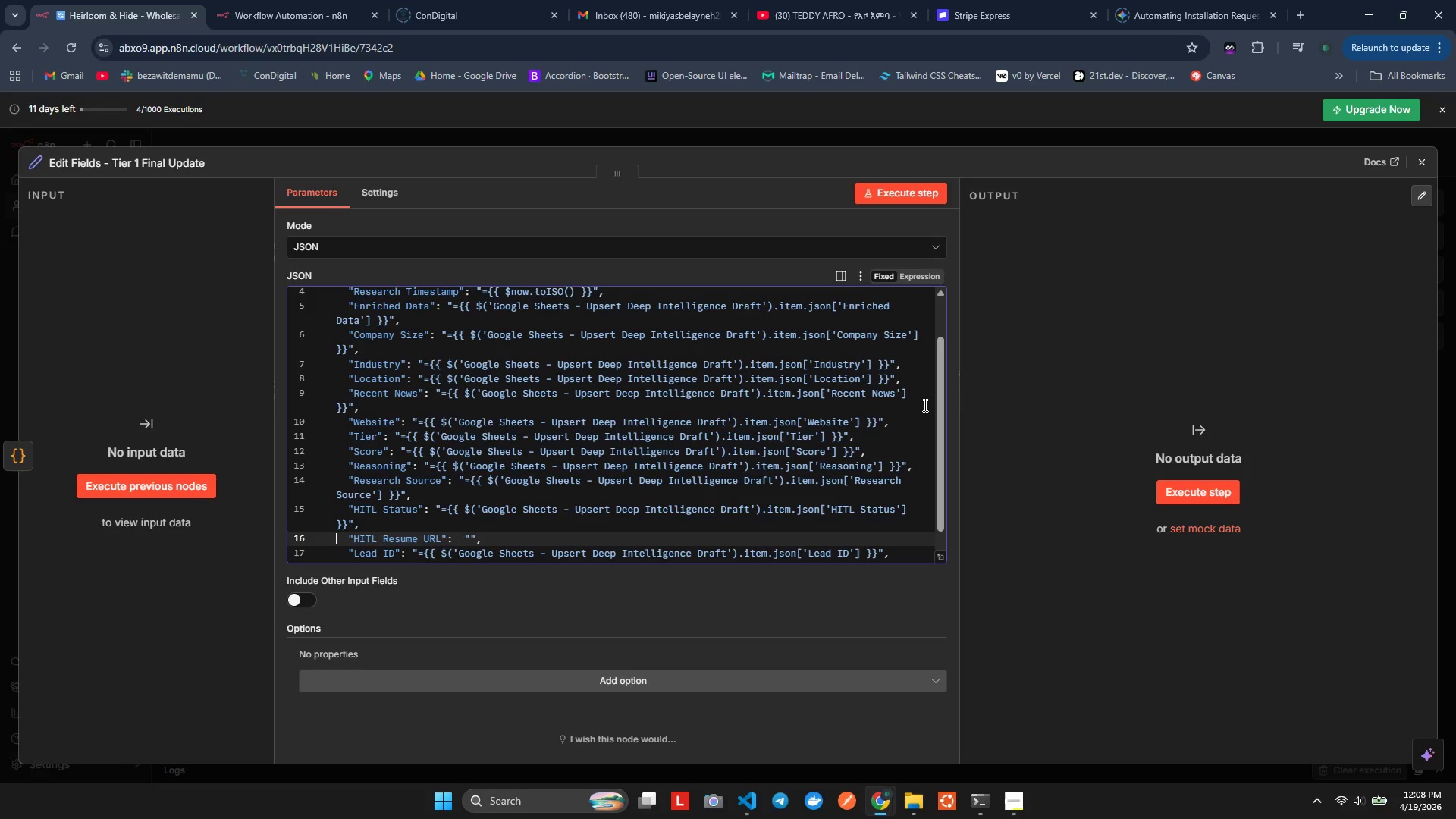 
key(ArrowUp)
 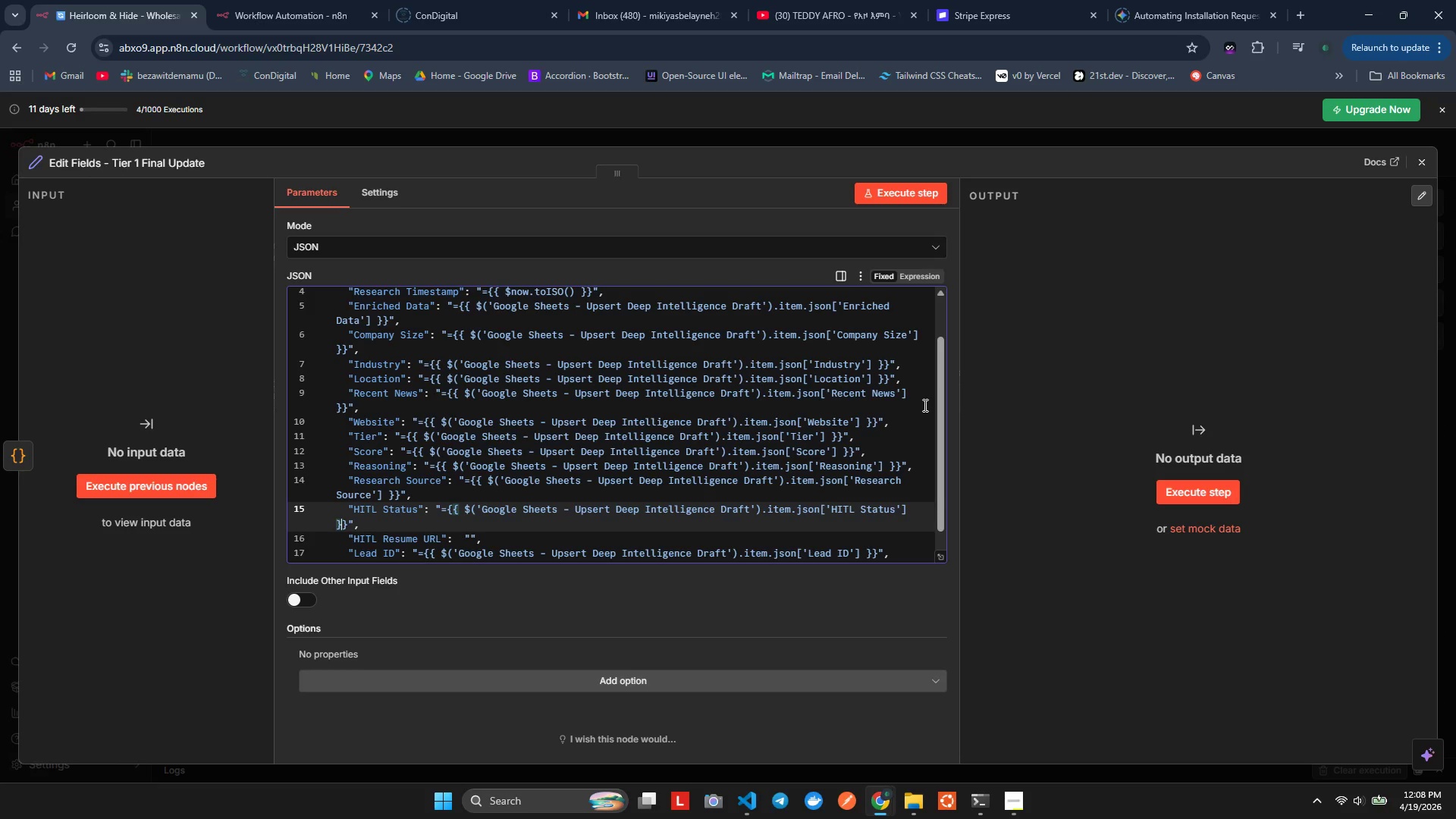 
key(ArrowRight)
 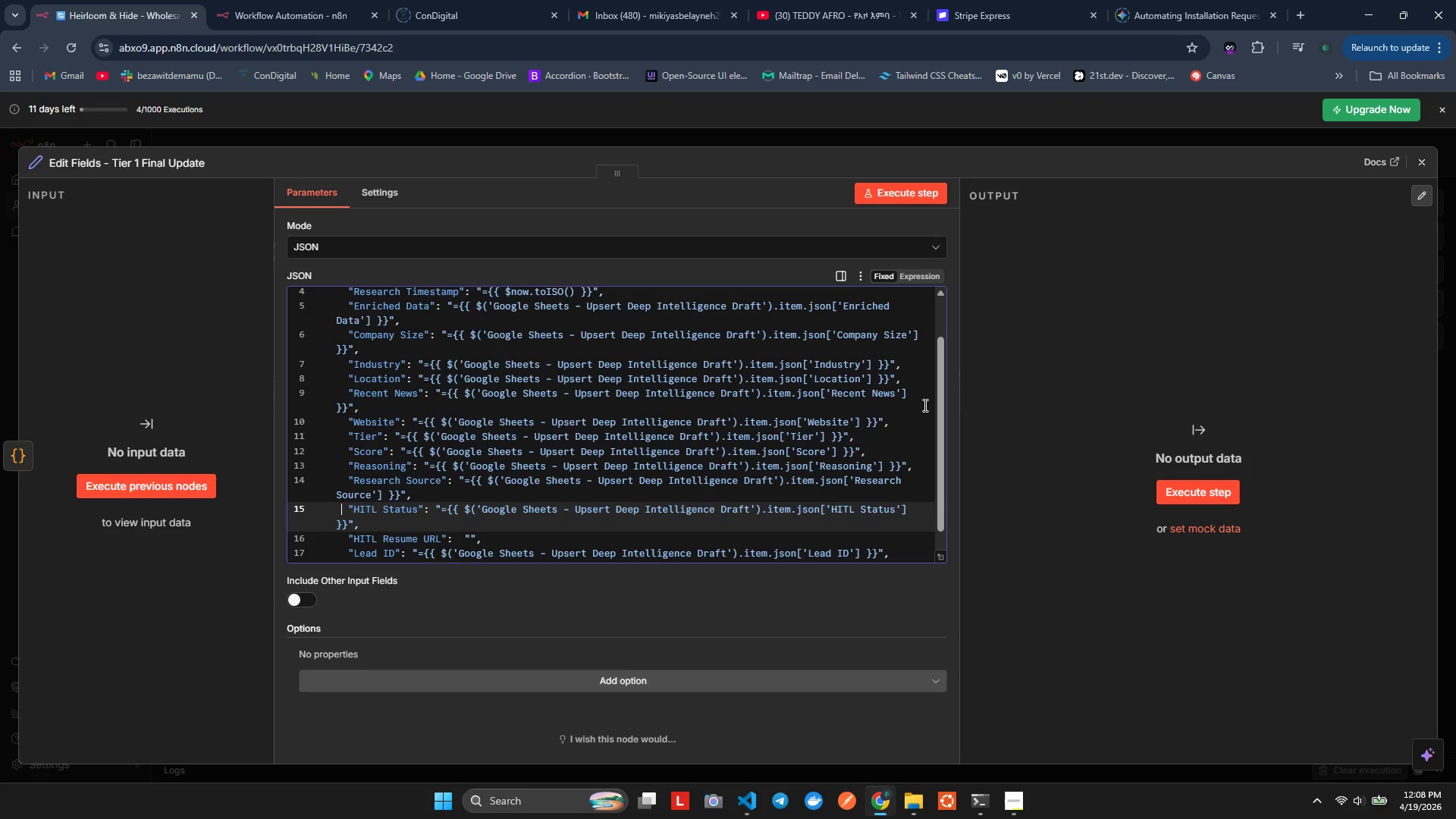 
key(ArrowUp)
 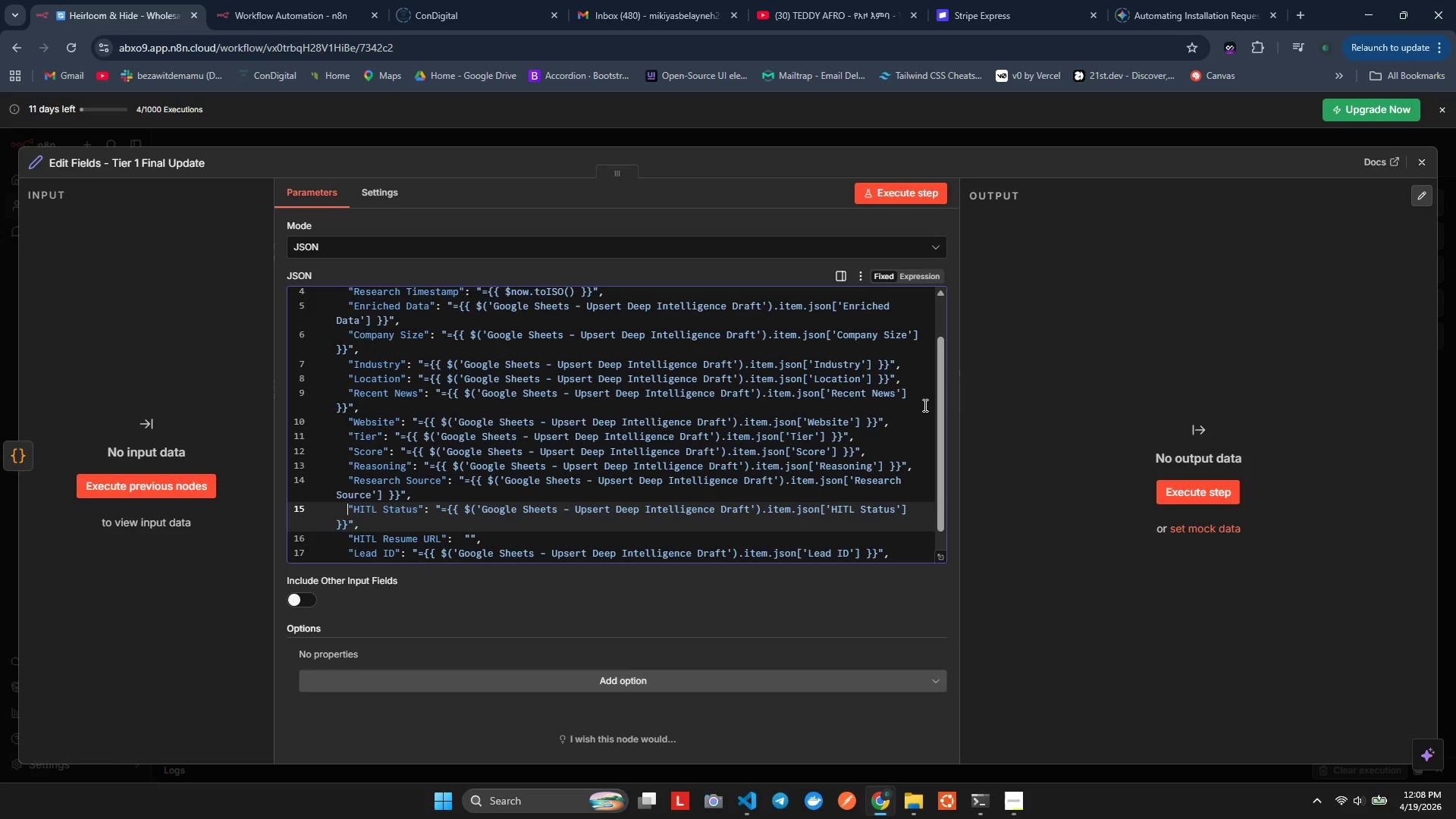 
key(ArrowRight)
 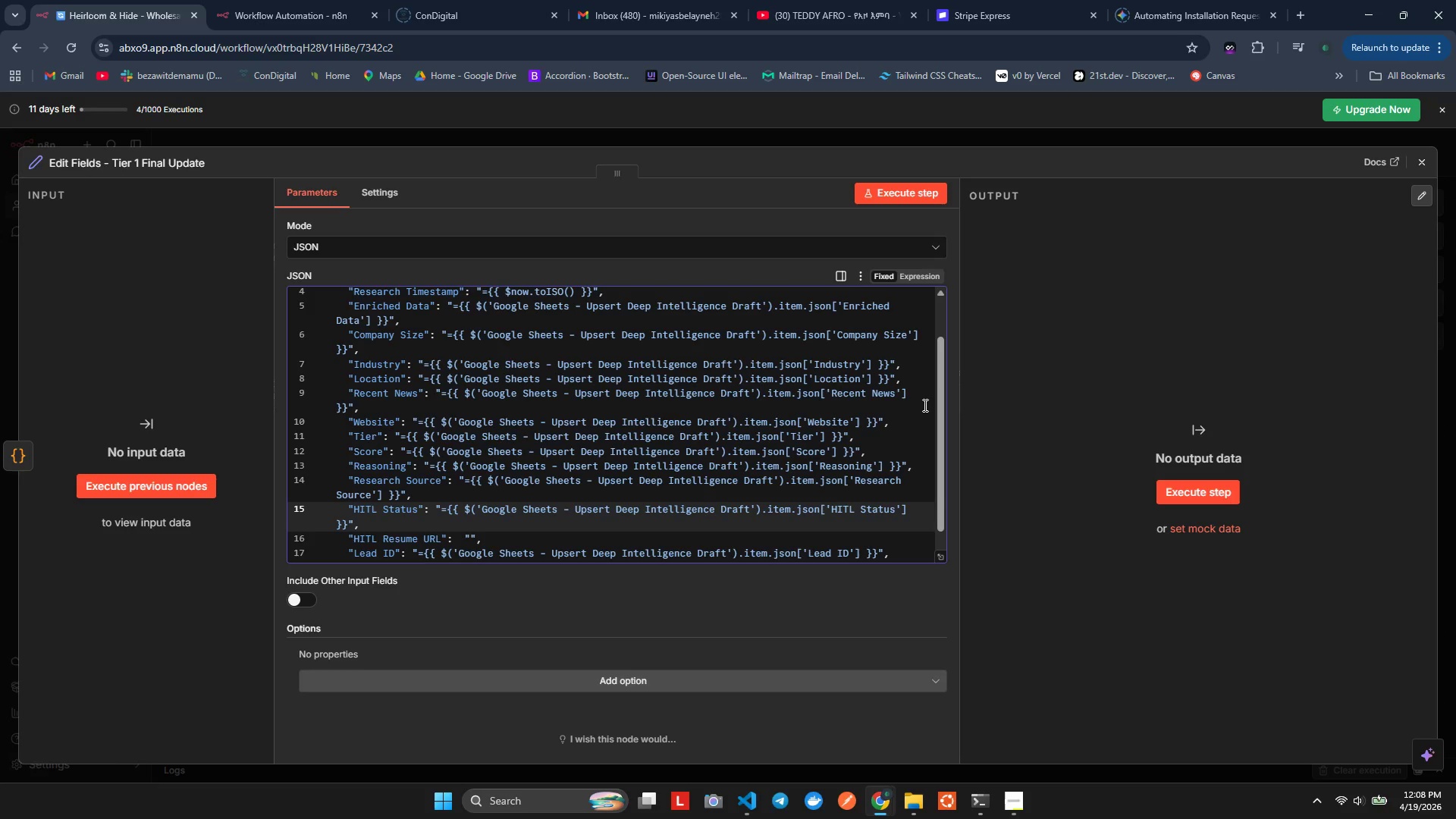 
key(ArrowRight)
 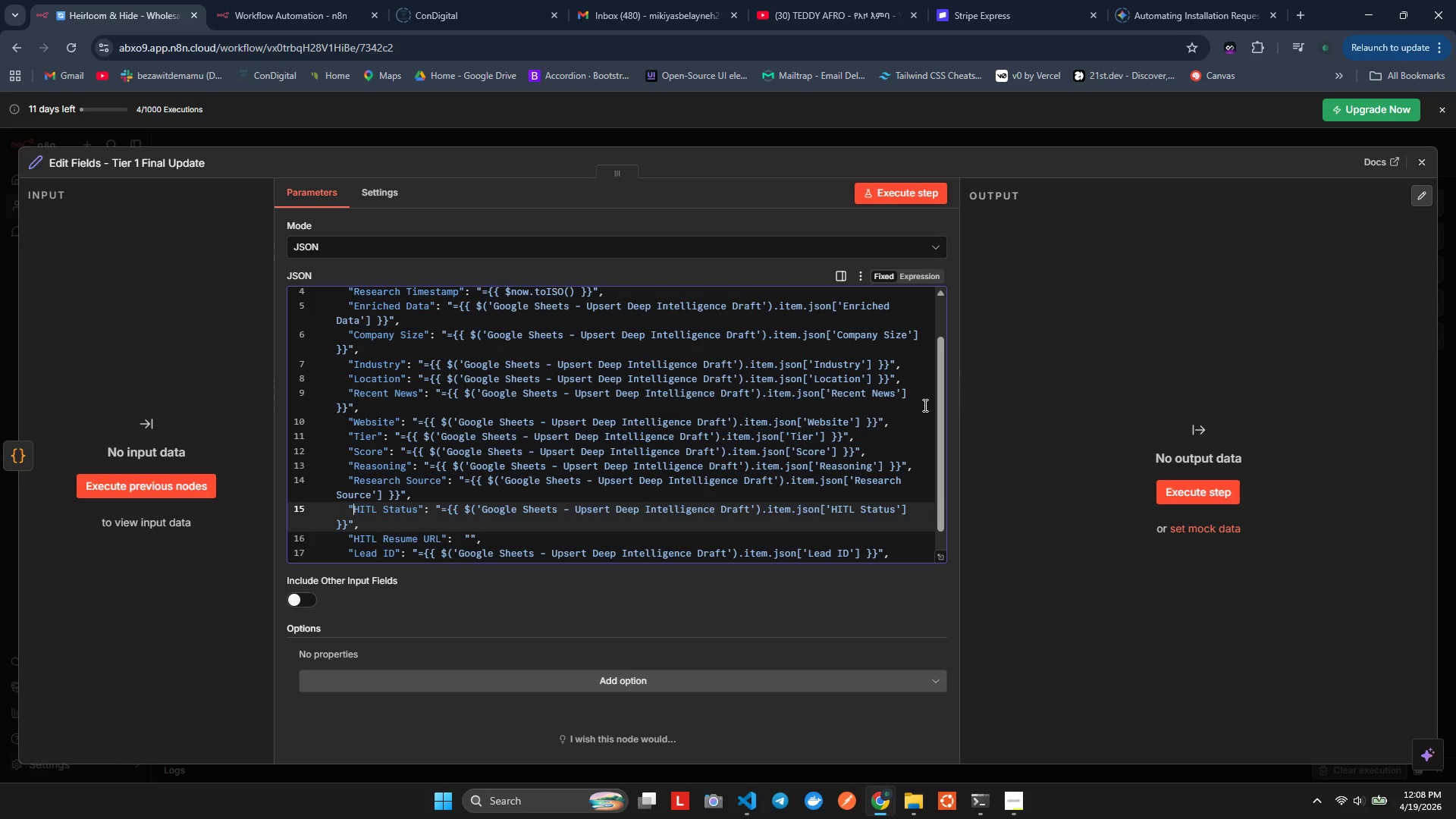 
hold_key(key=ArrowRight, duration=0.42)
 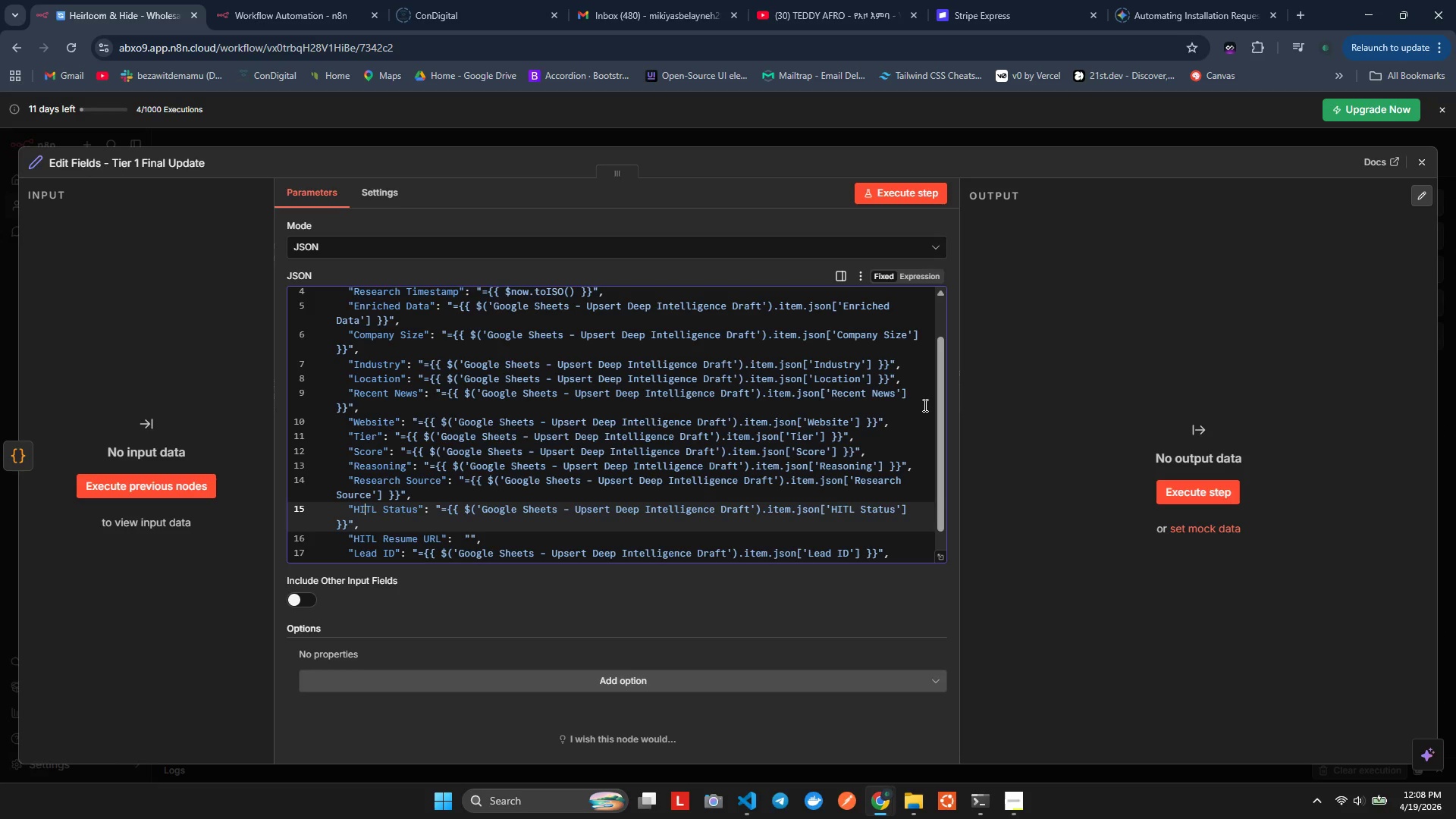 
hold_key(key=ArrowRight, duration=0.53)
 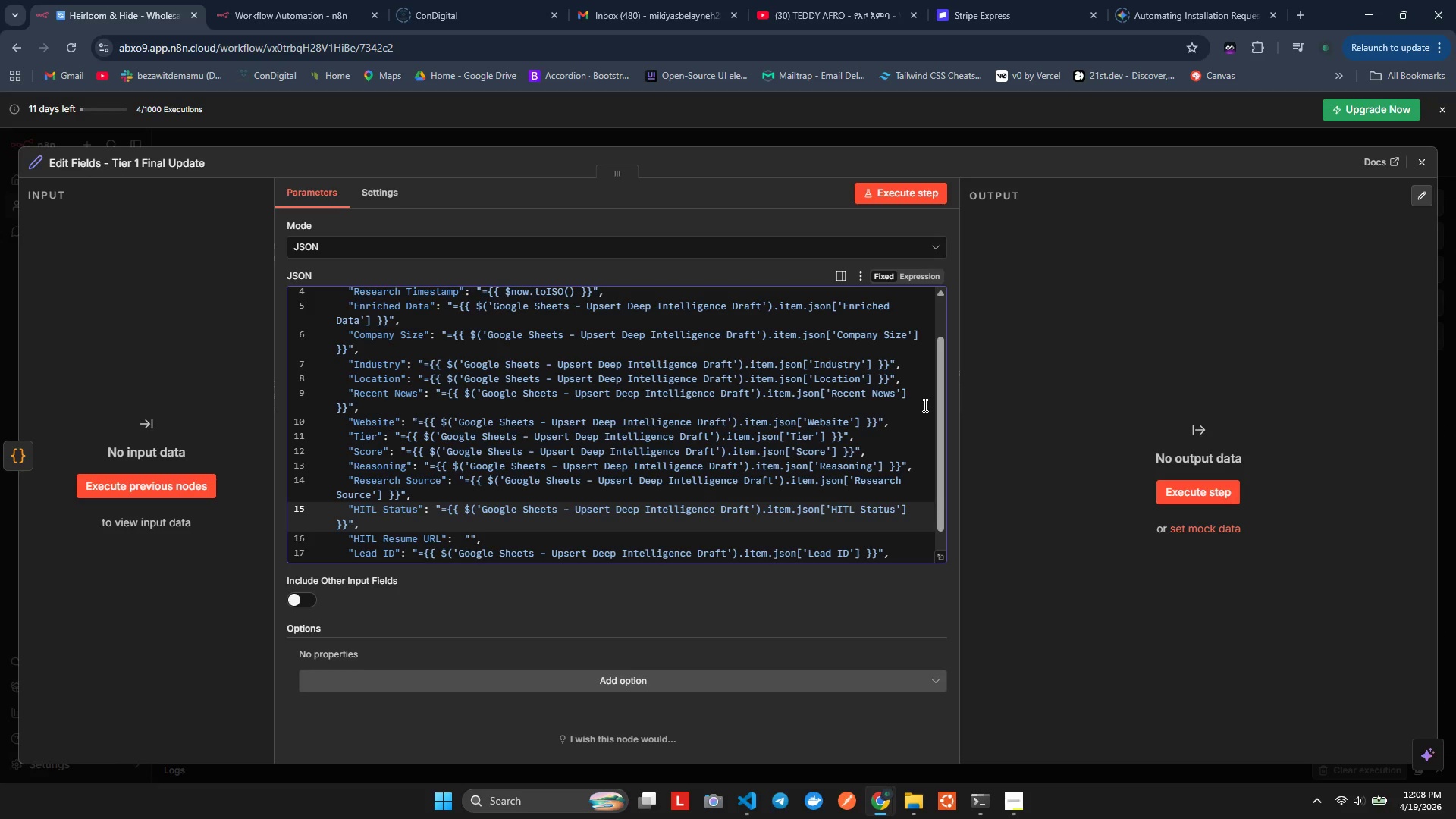 
hold_key(key=ArrowRight, duration=0.78)
 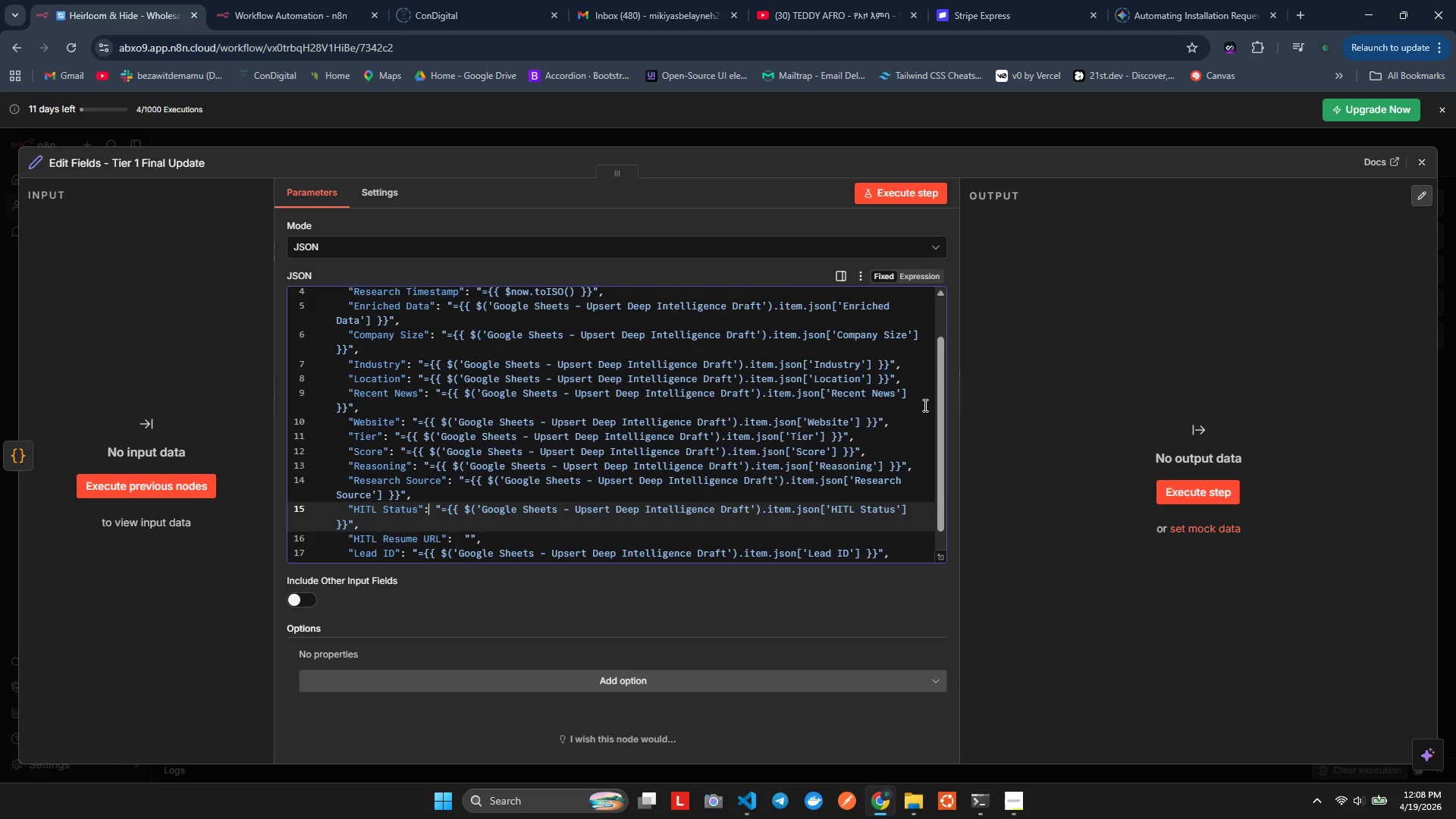 
key(ArrowRight)
 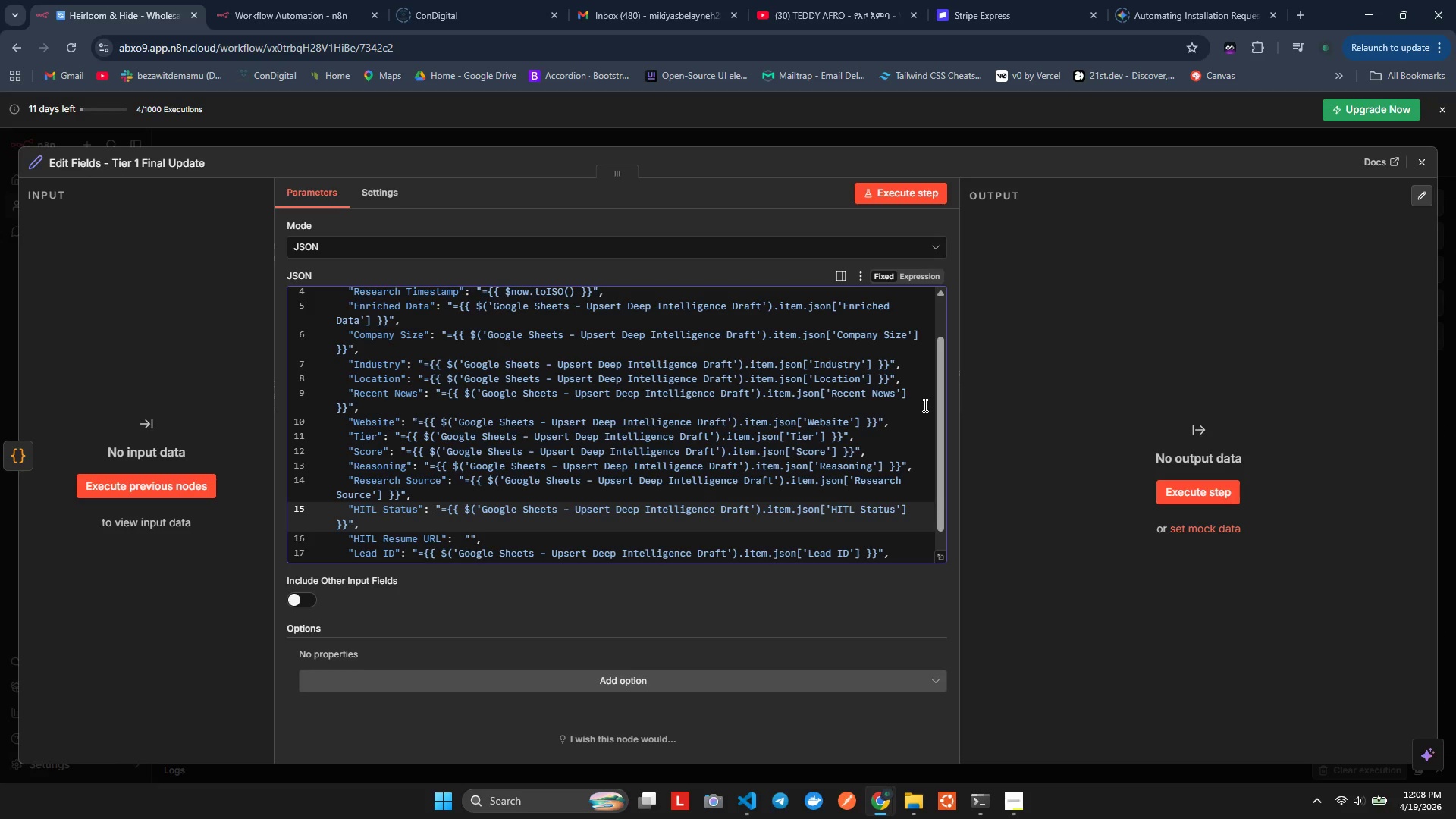 
key(ArrowRight)
 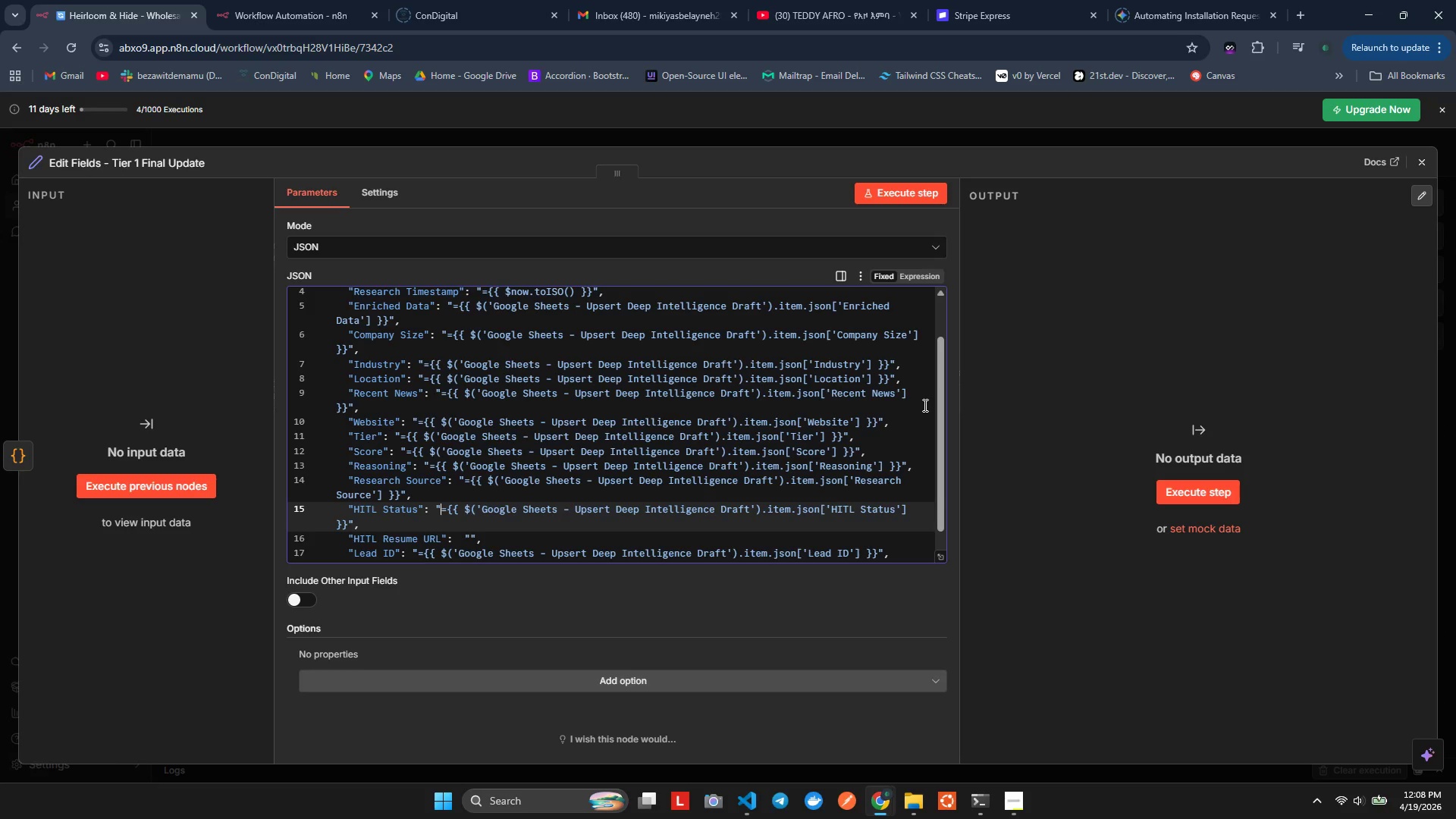 
key(ArrowRight)
 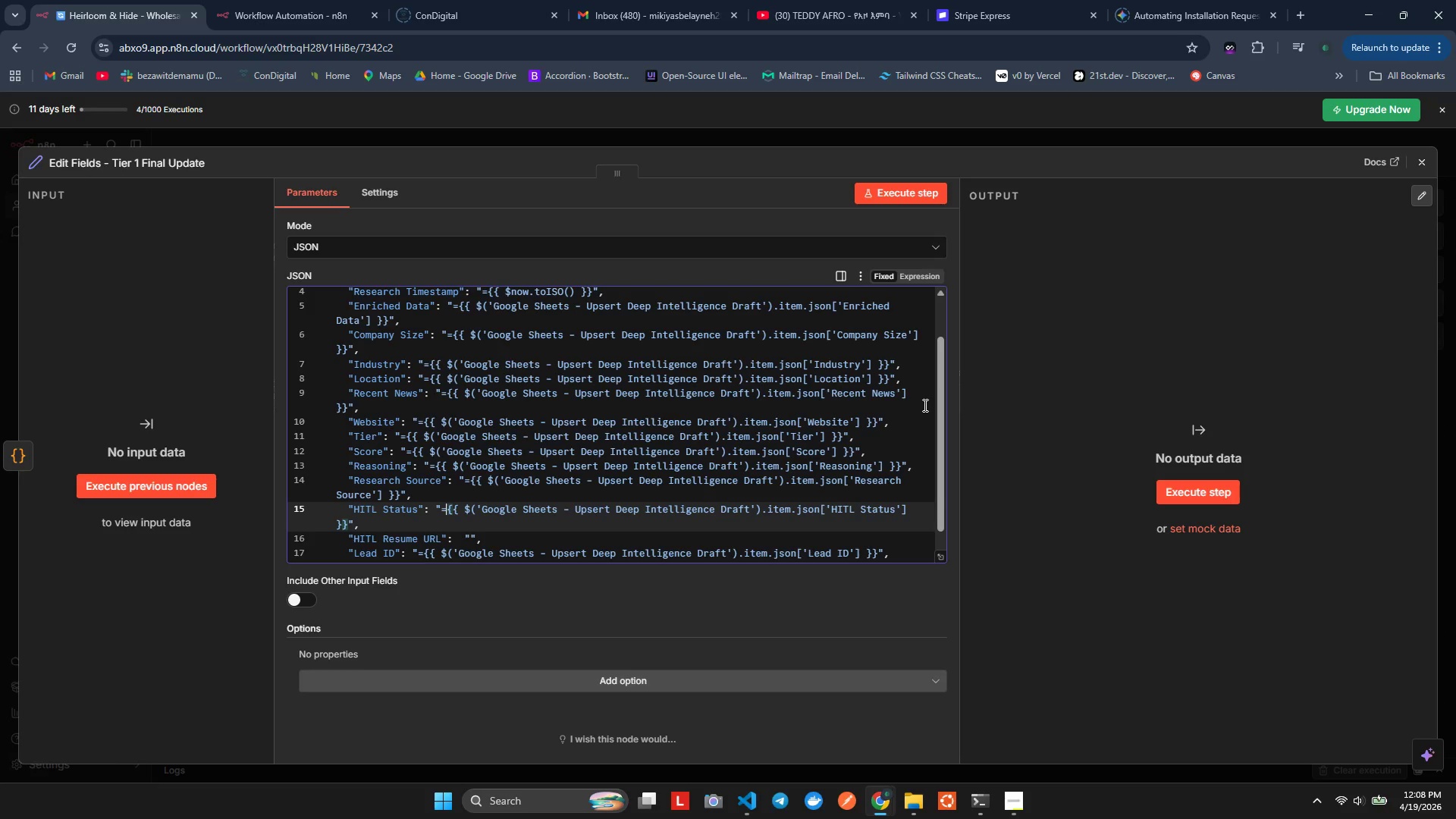 
key(ArrowRight)
 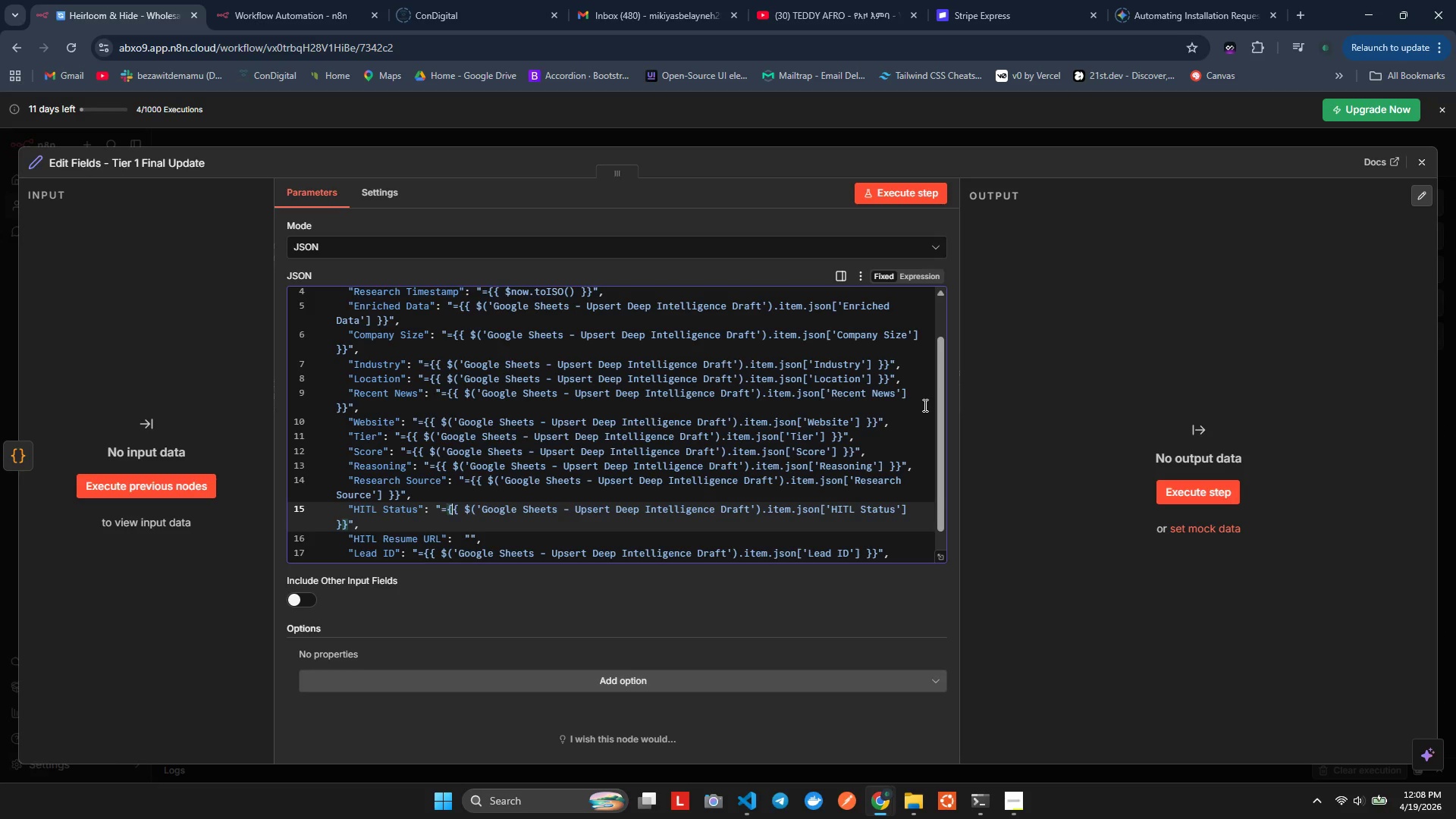 
key(ArrowRight)
 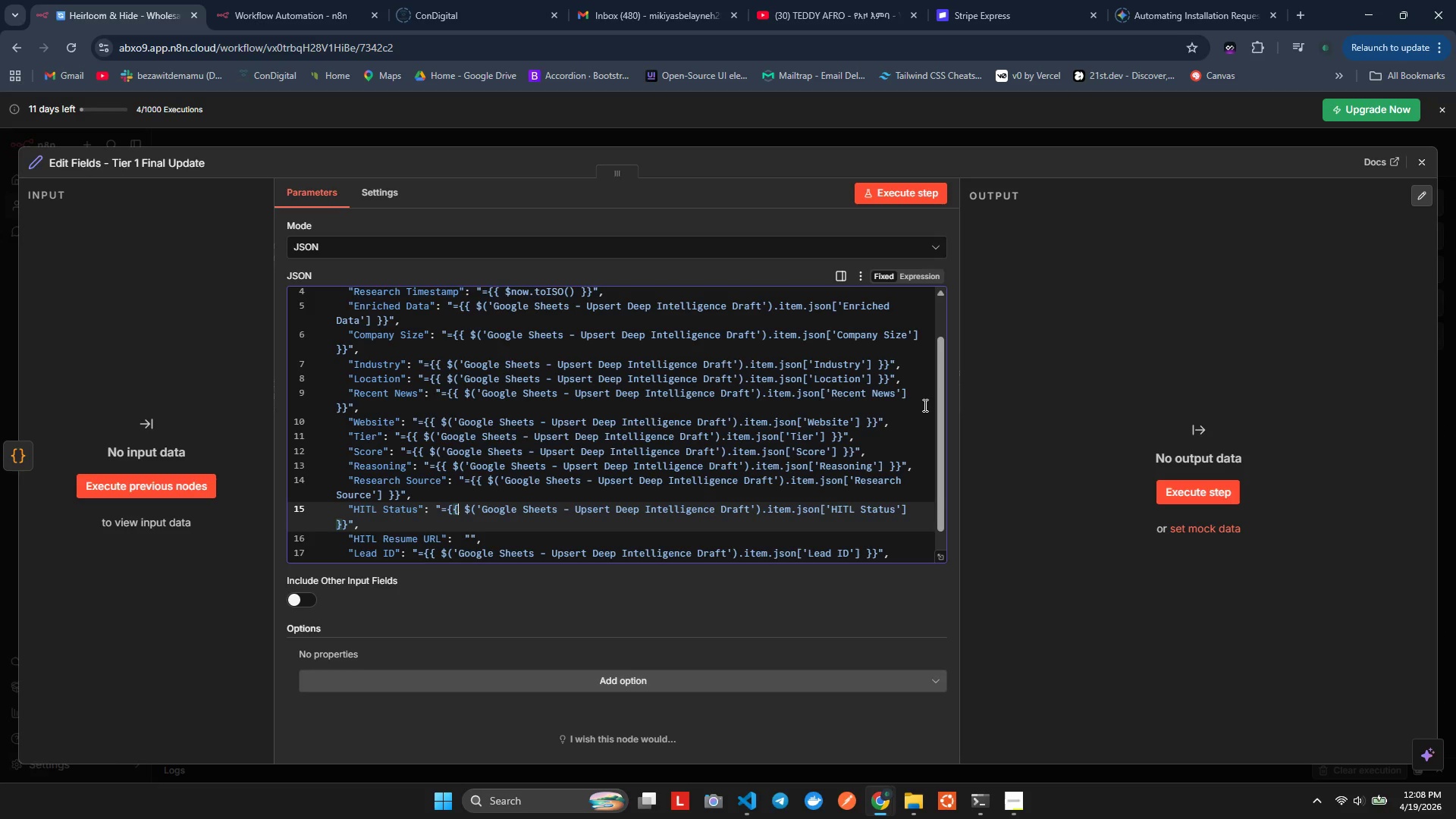 
key(ArrowRight)
 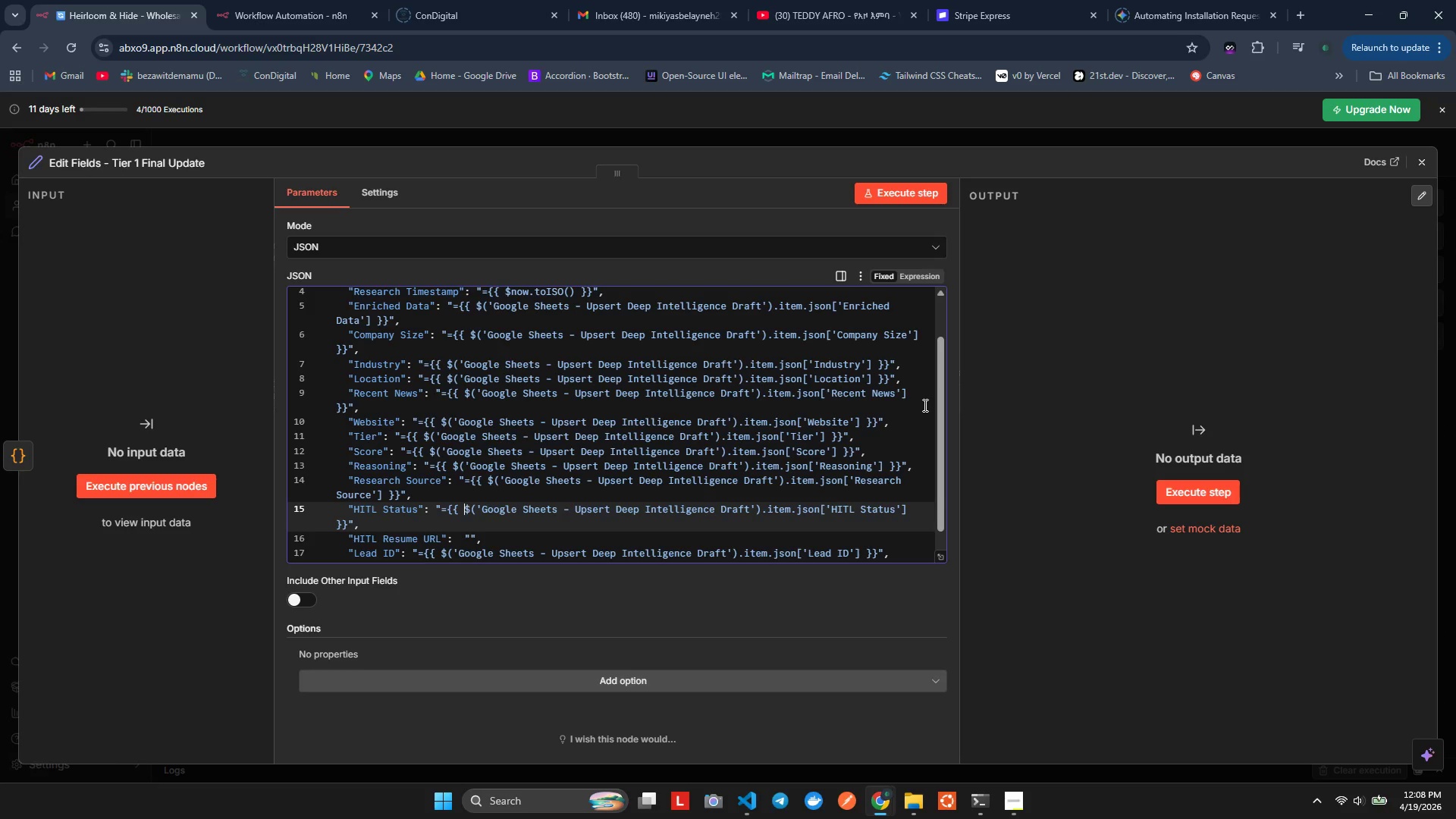 
key(ArrowRight)
 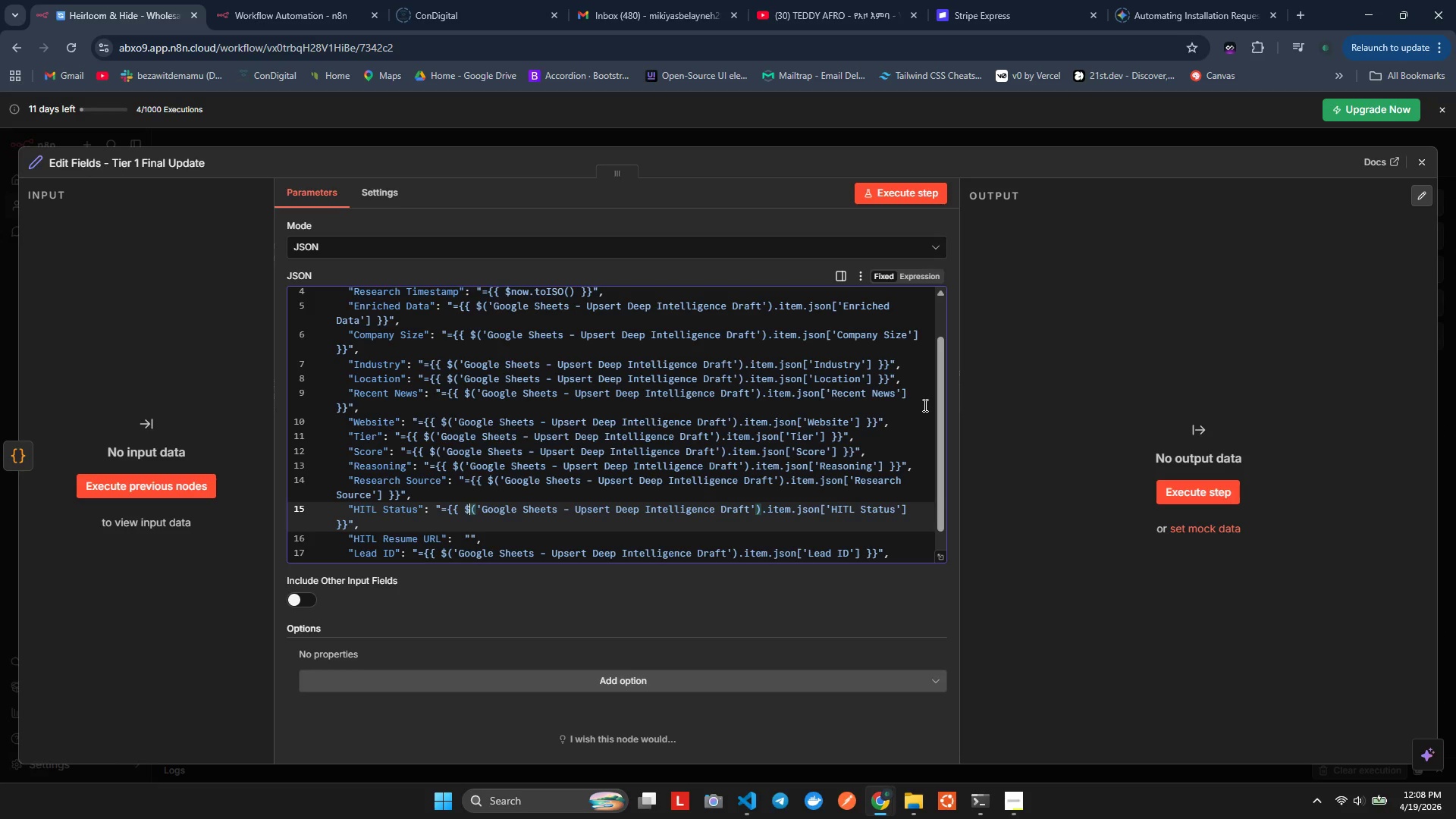 
key(ArrowRight)
 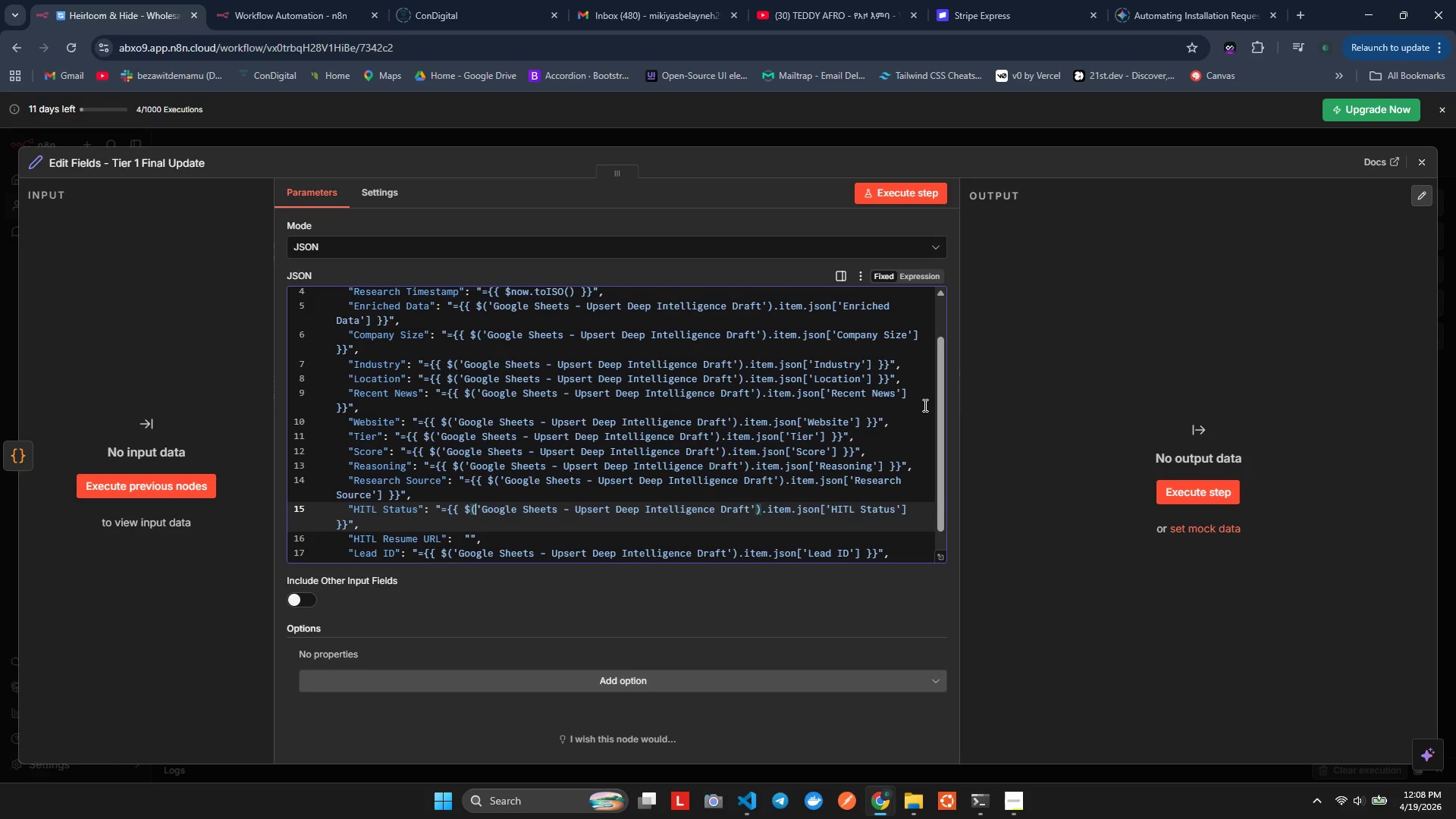 
key(ArrowRight)
 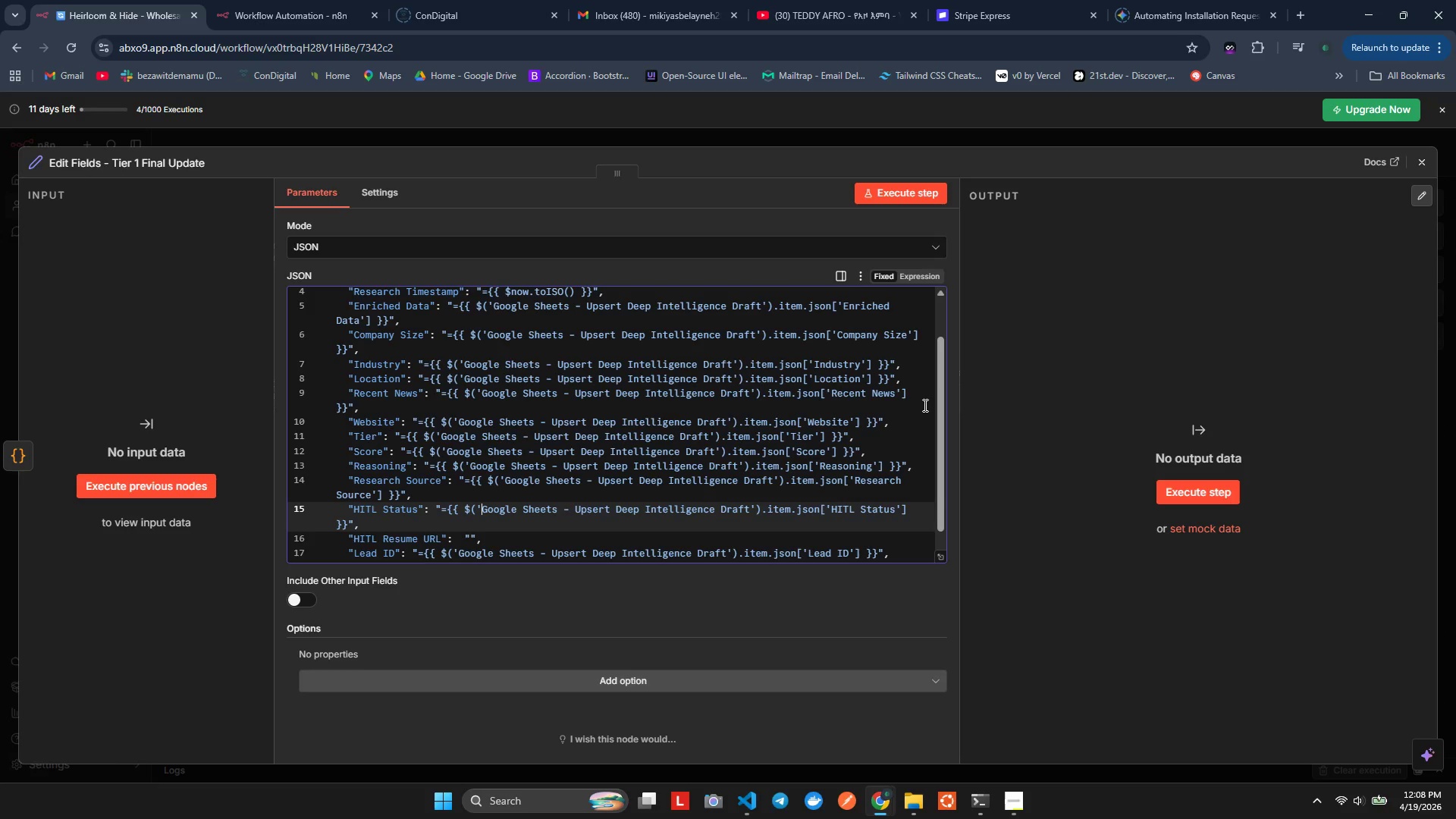 
key(ArrowRight)
 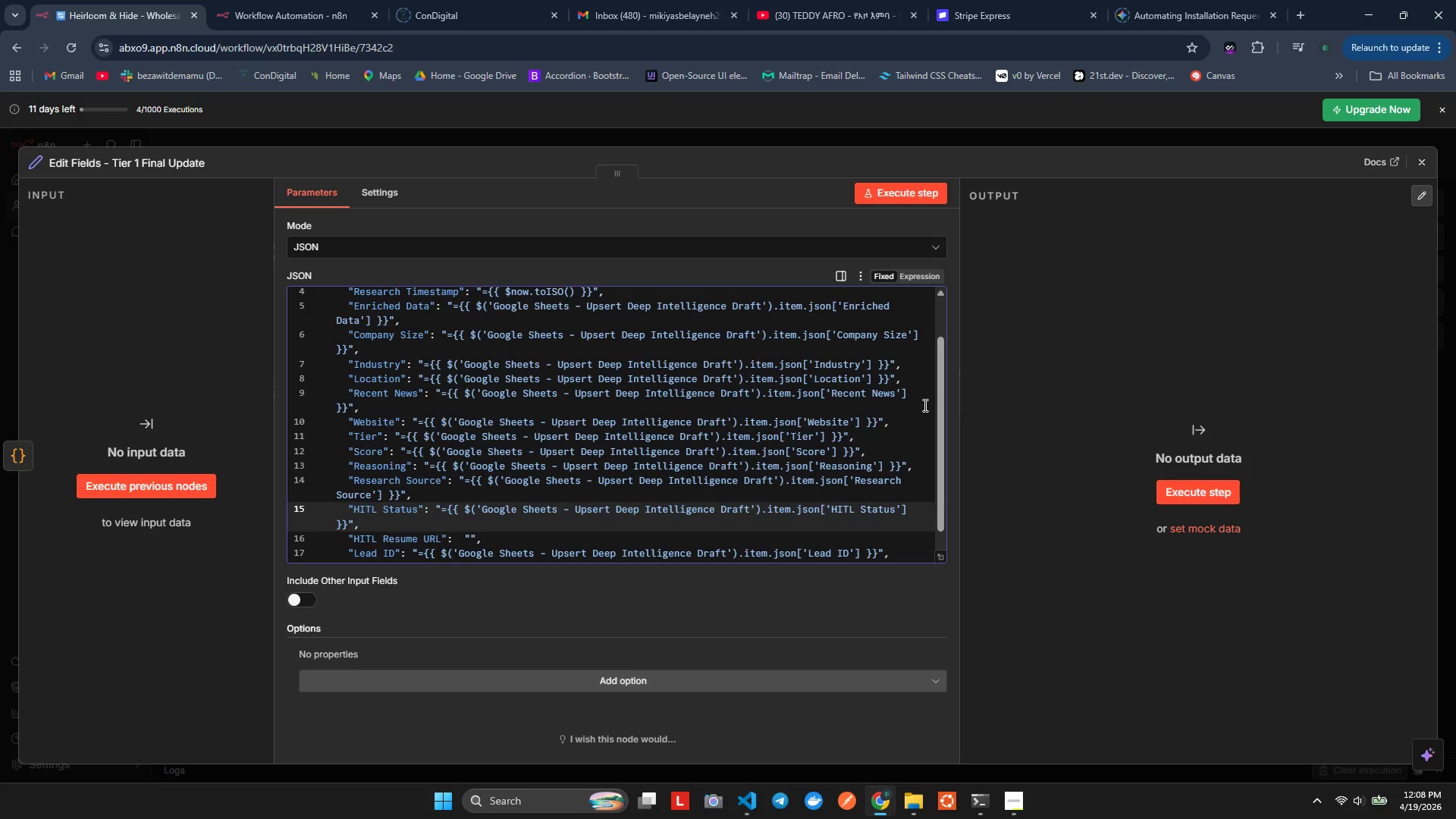 
hold_key(key=ShiftLeft, duration=1.24)
 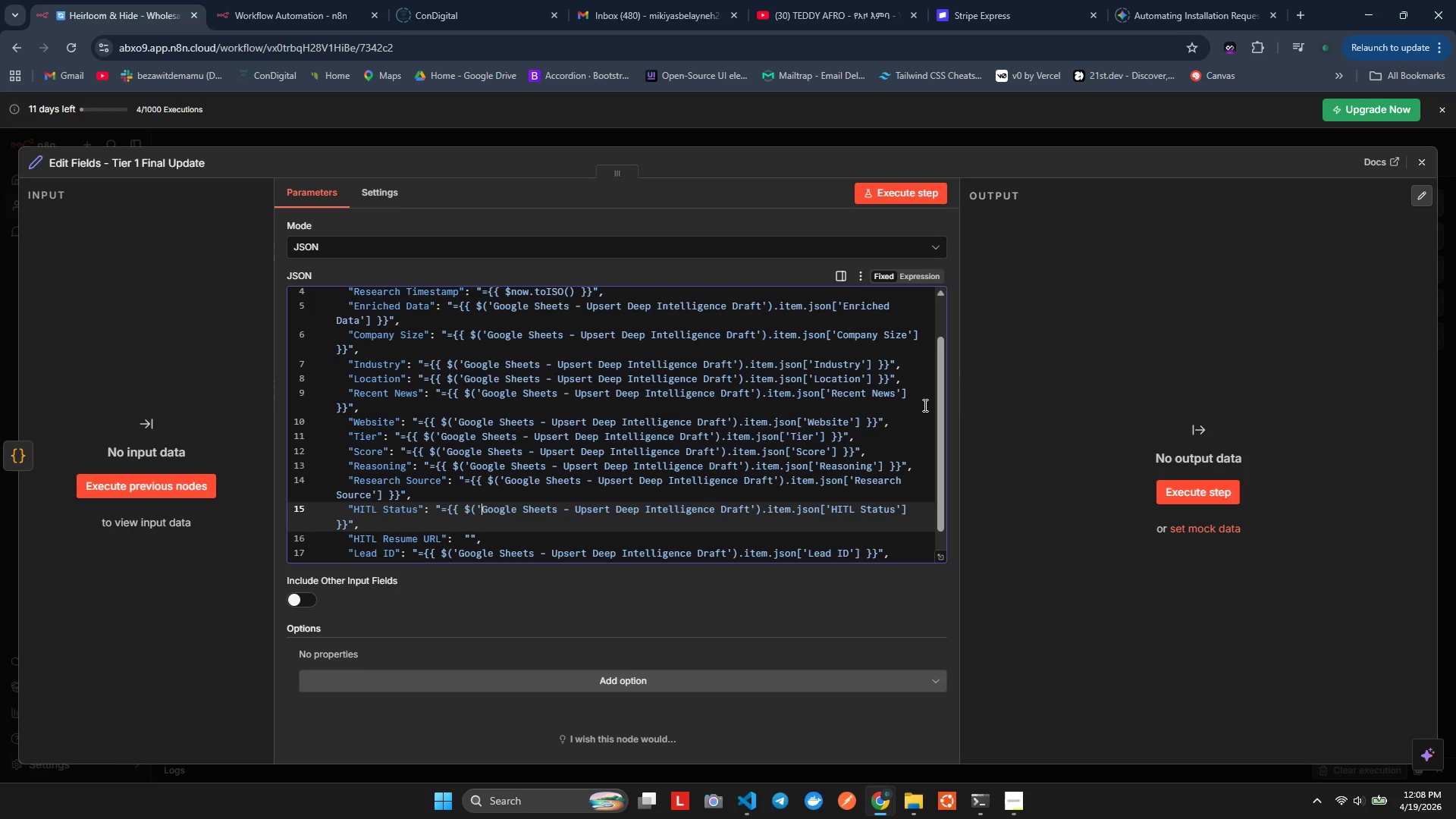 
hold_key(key=ArrowRight, duration=0.47)
 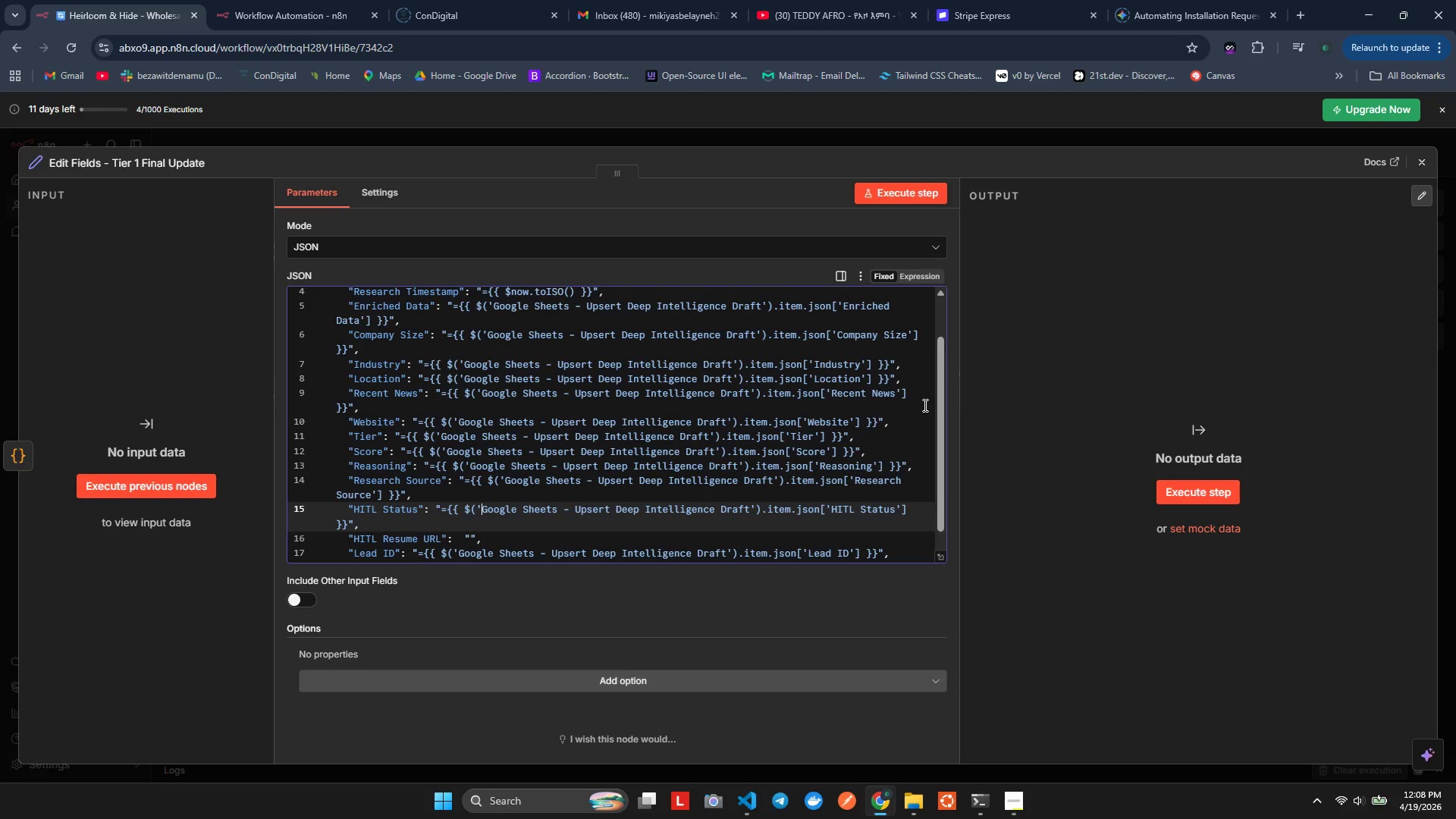 
key(ArrowLeft)
 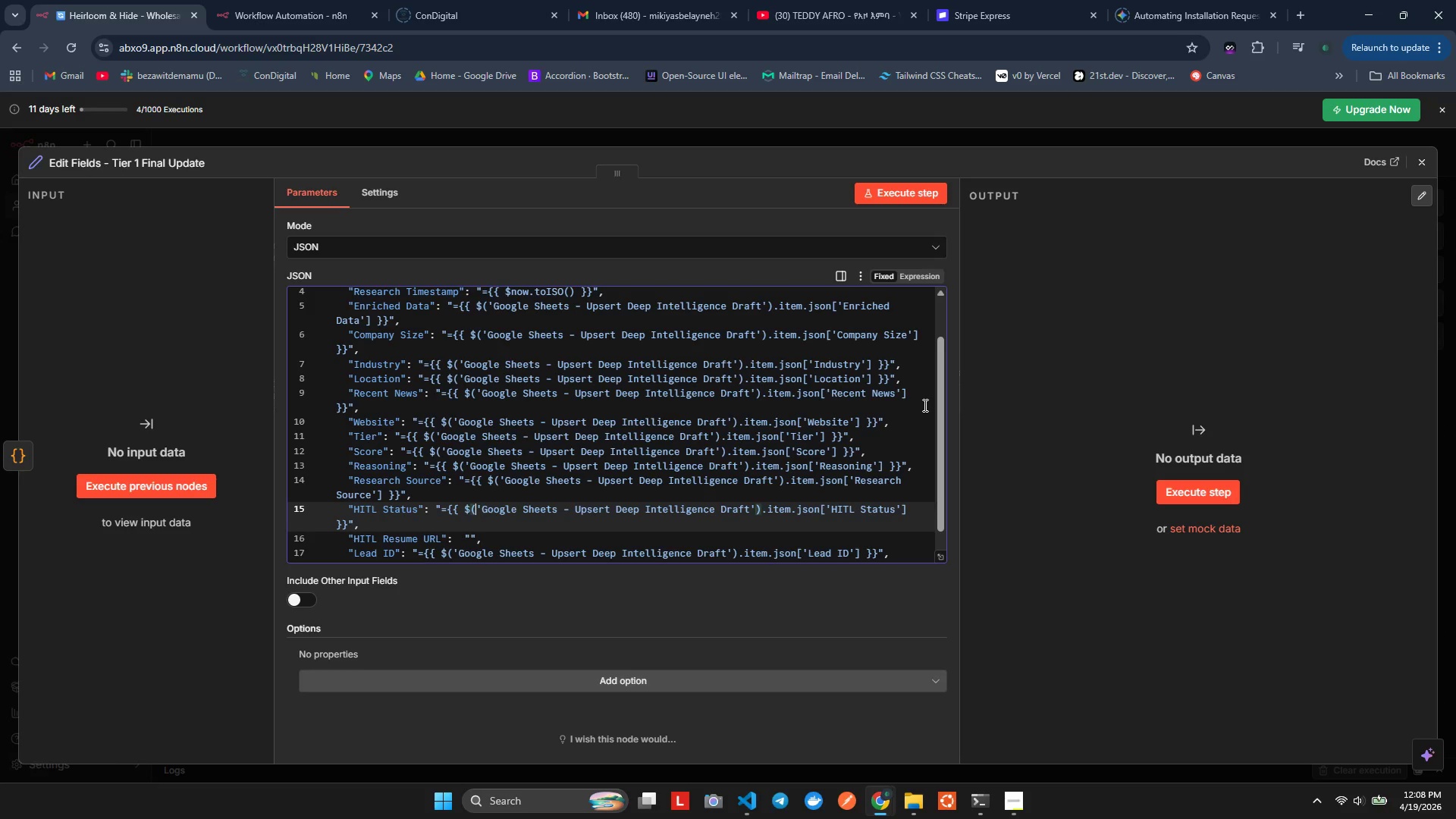 
key(ArrowLeft)
 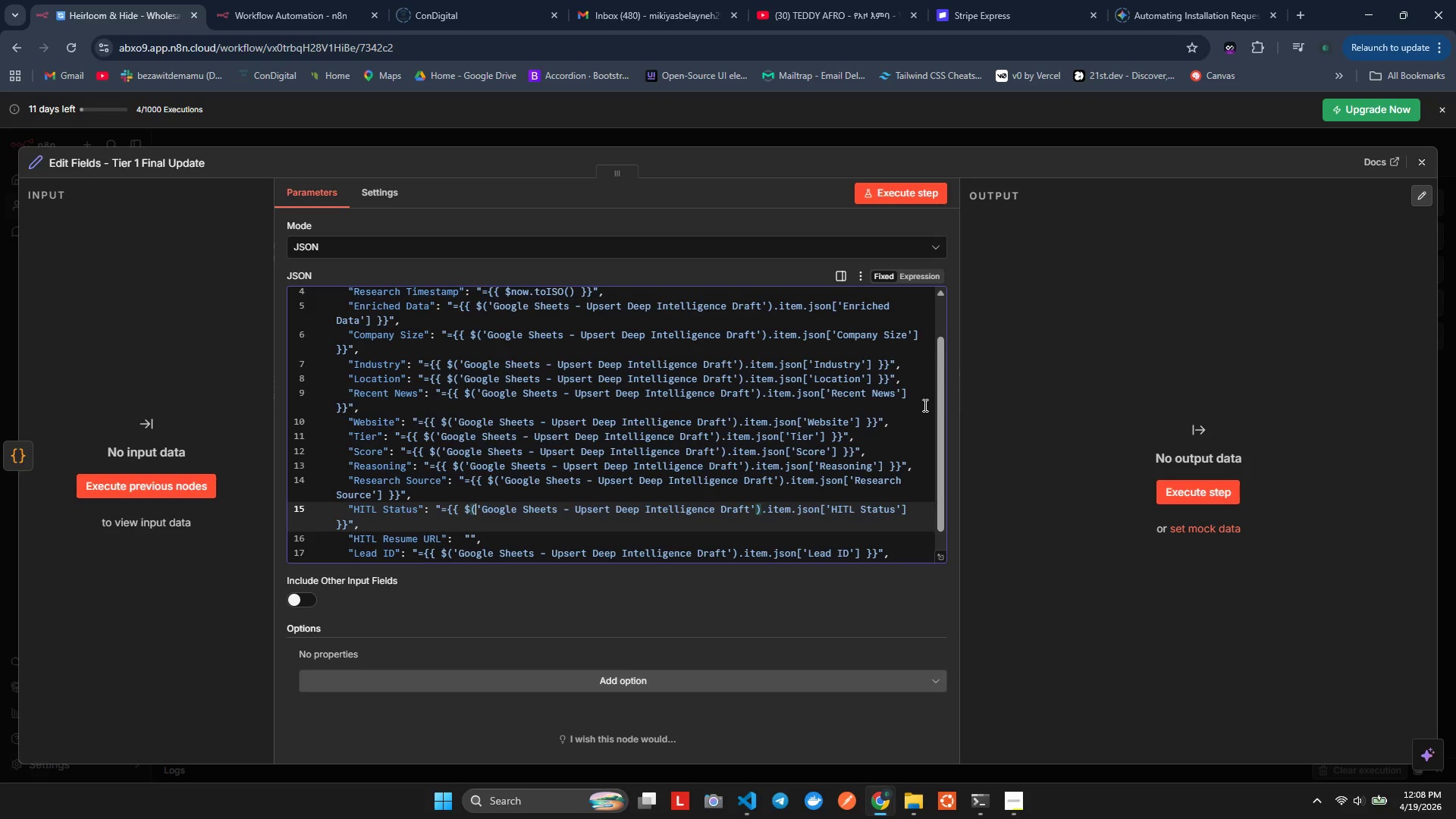 
key(Shift+ArrowRight)
 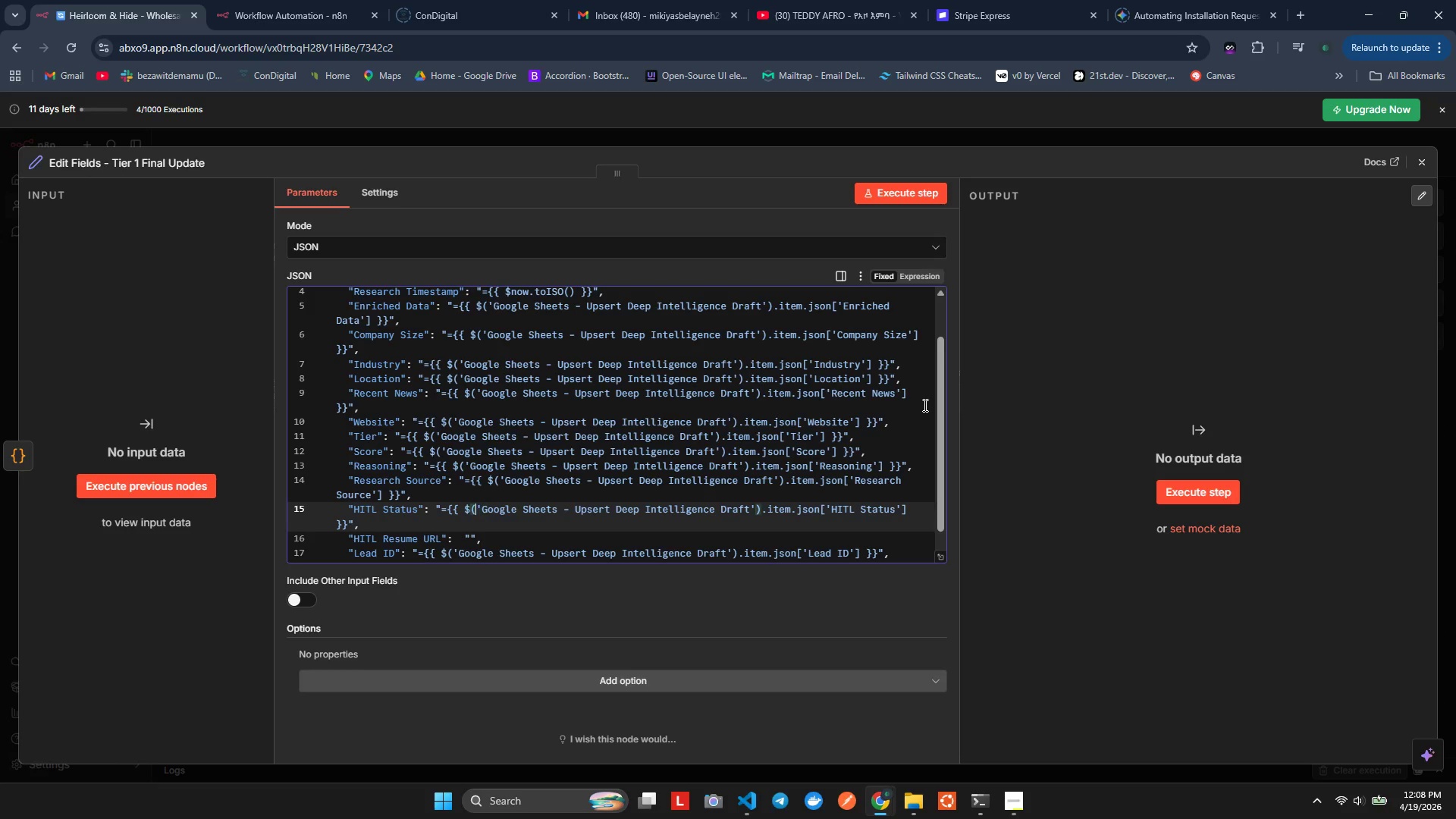 
key(ArrowLeft)
 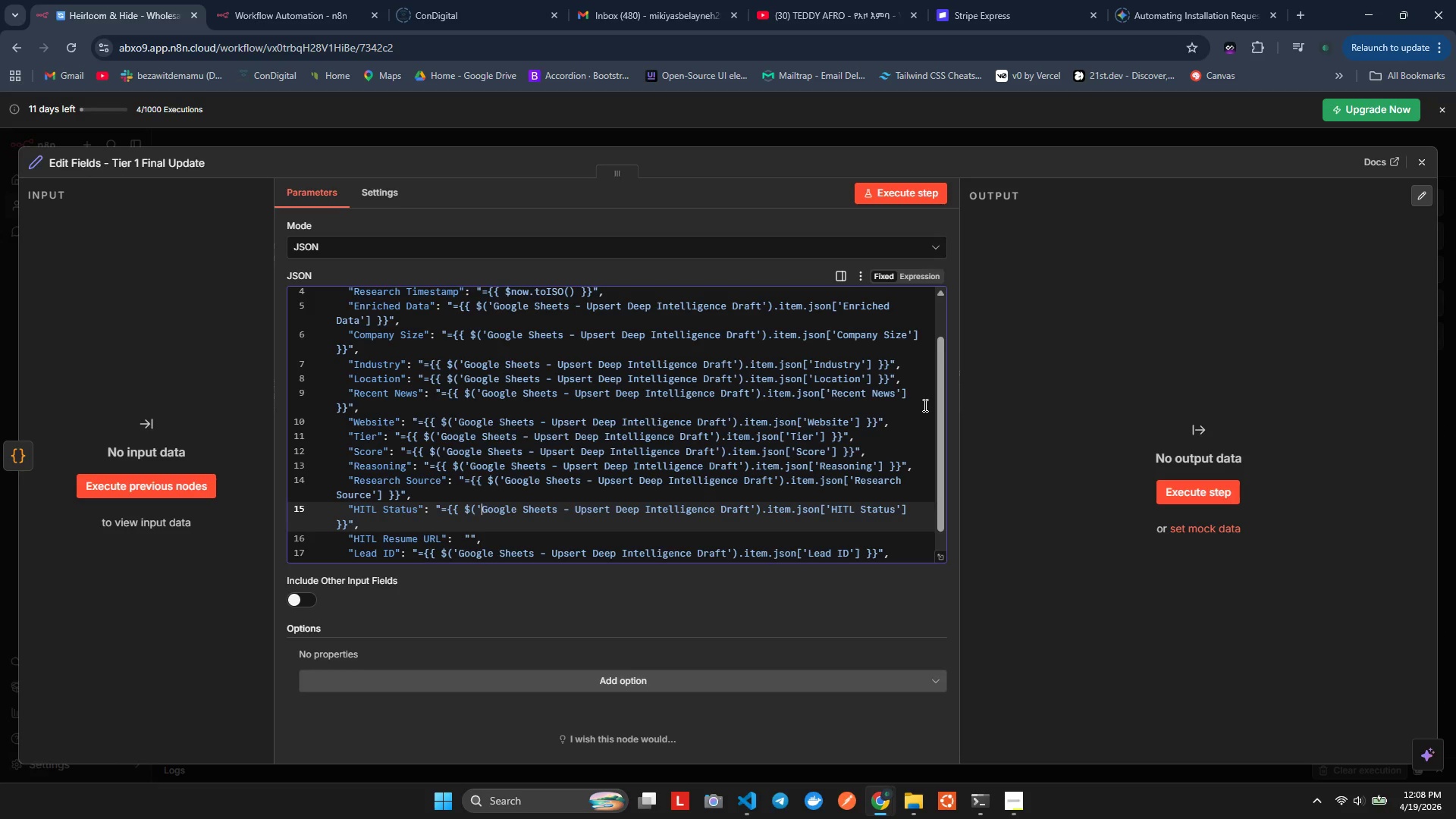 
key(ArrowRight)
 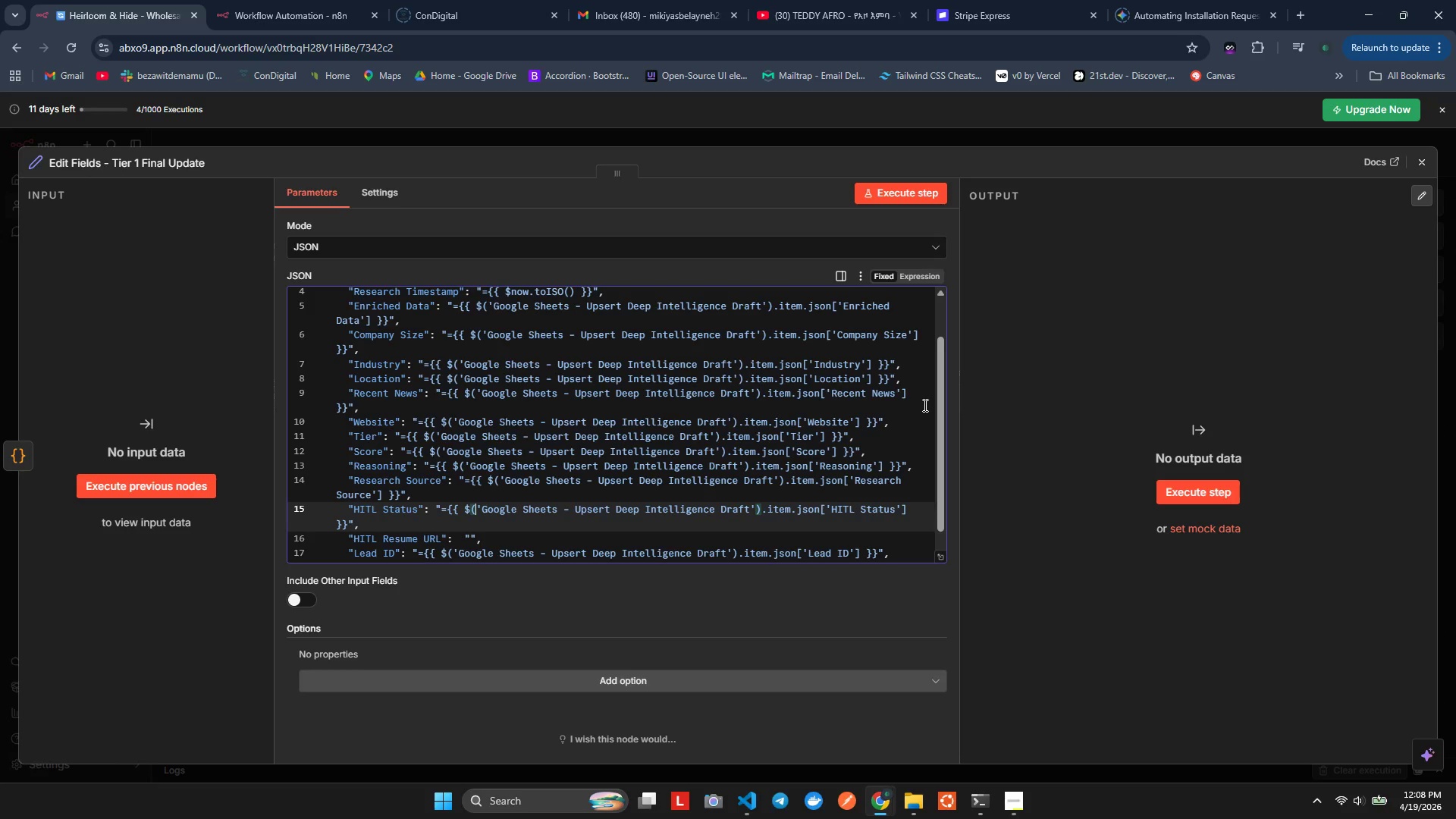 
key(ArrowLeft)
 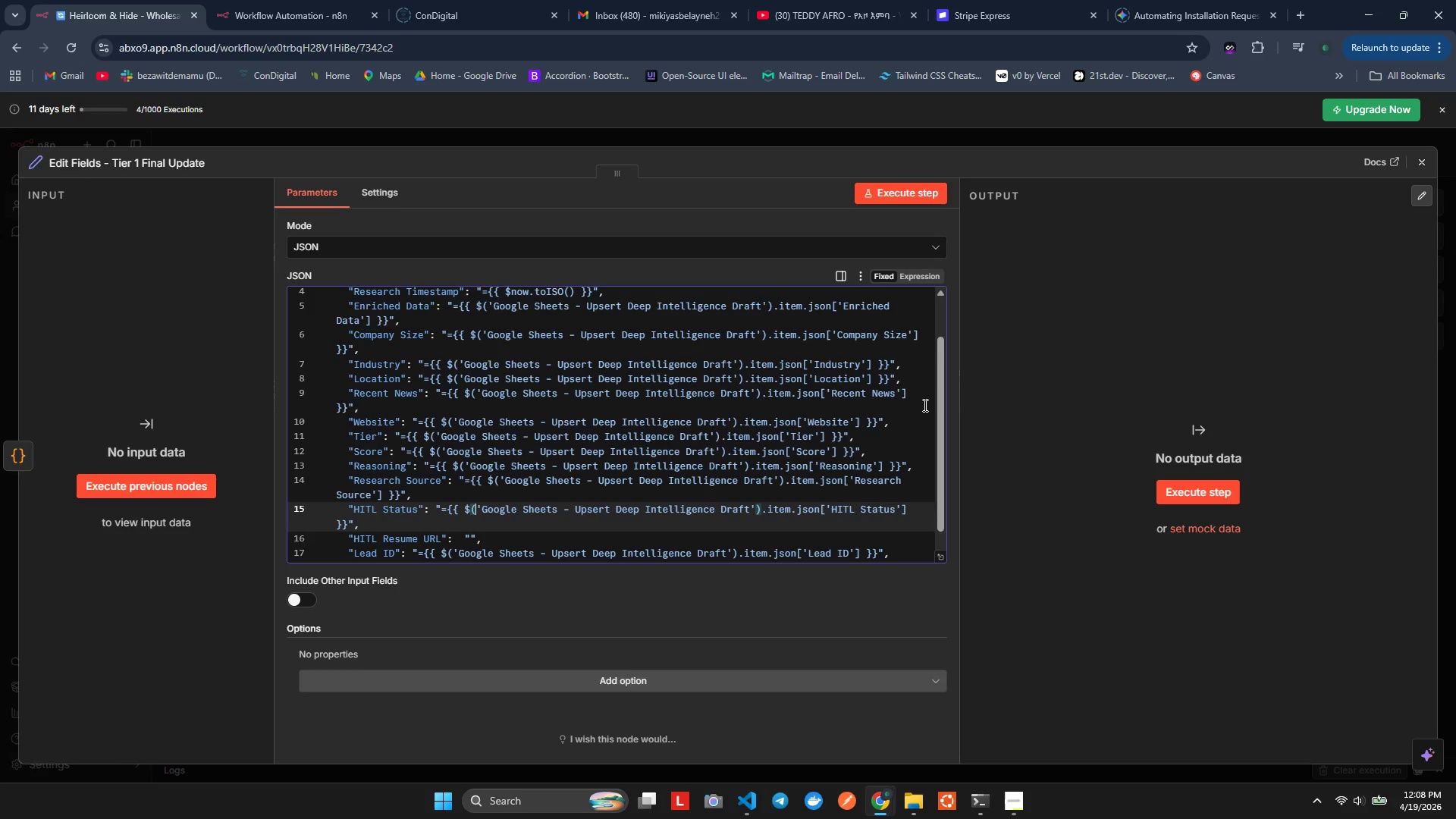 
key(Shift+ShiftLeft)
 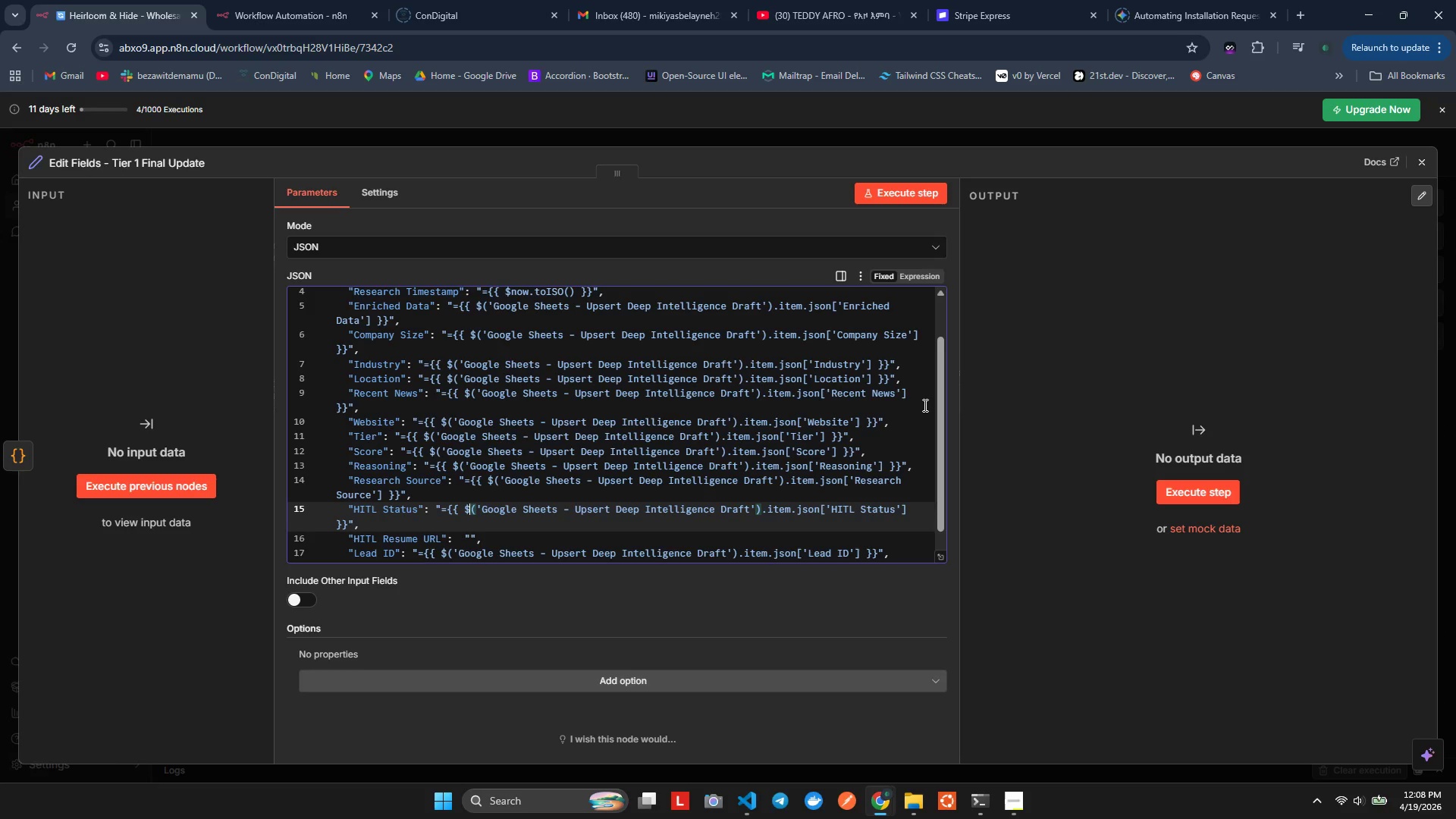 
key(ArrowLeft)
 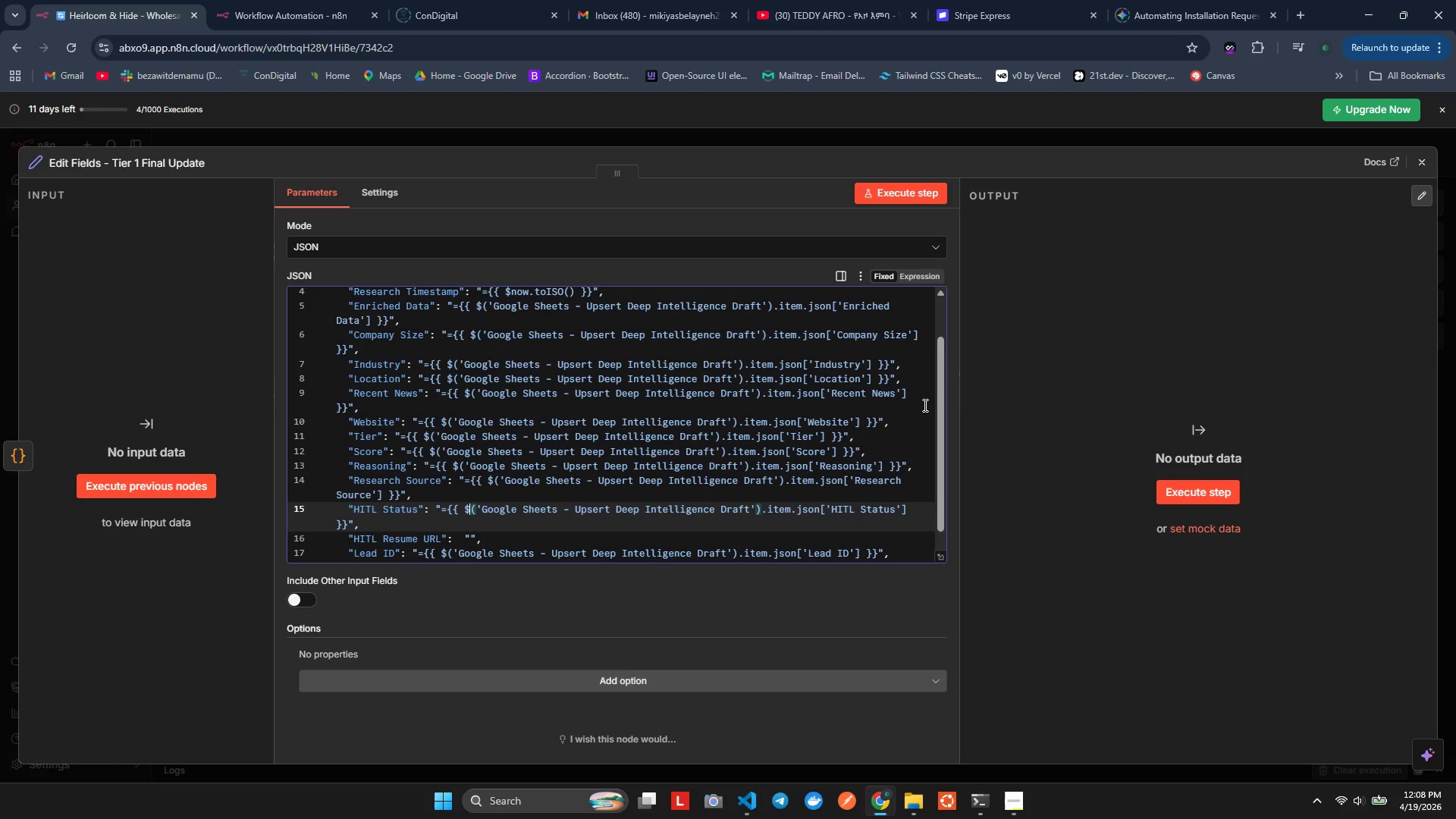 
hold_key(key=ArrowRight, duration=1.5)
 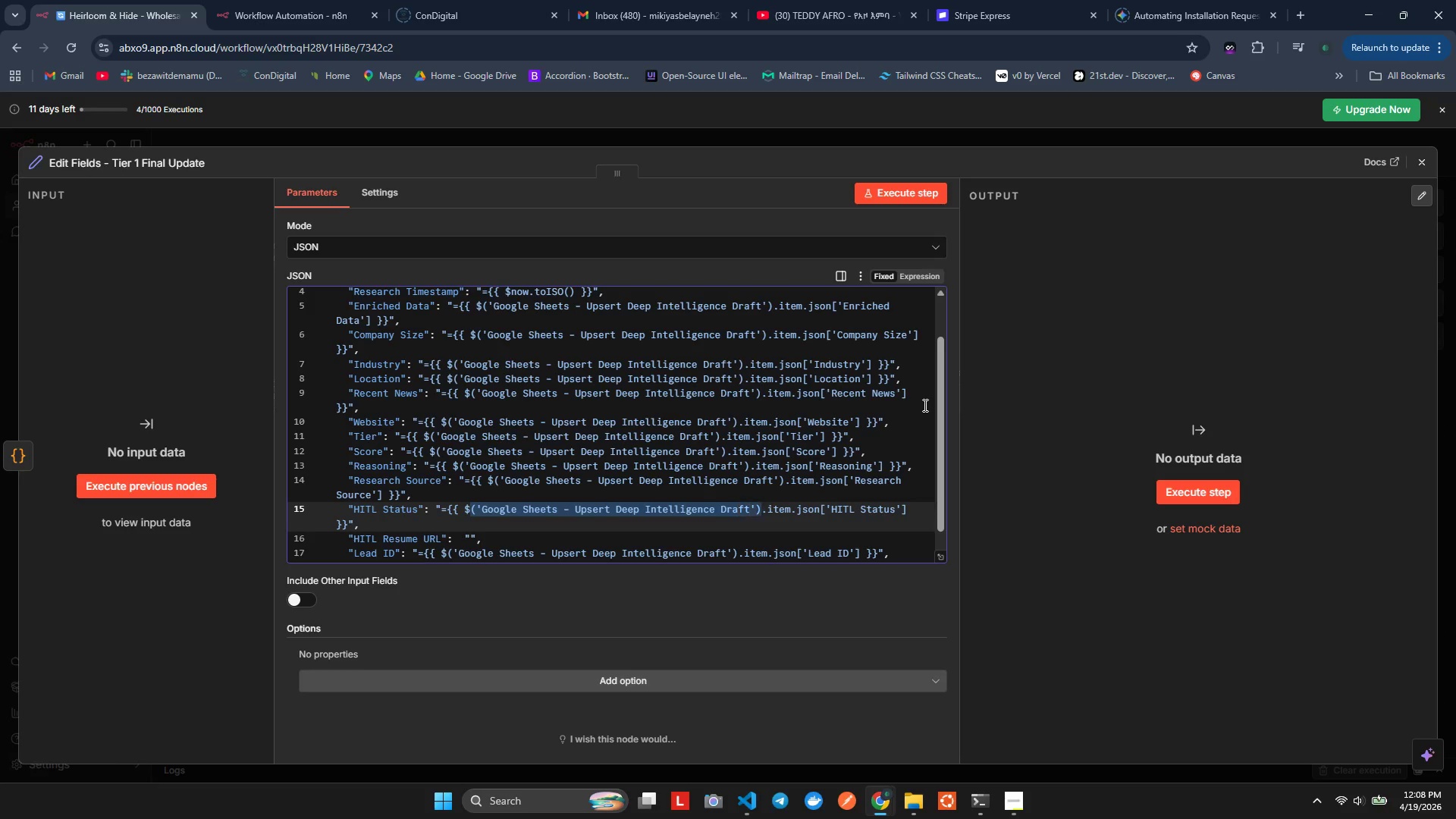 
hold_key(key=ArrowRight, duration=1.42)
 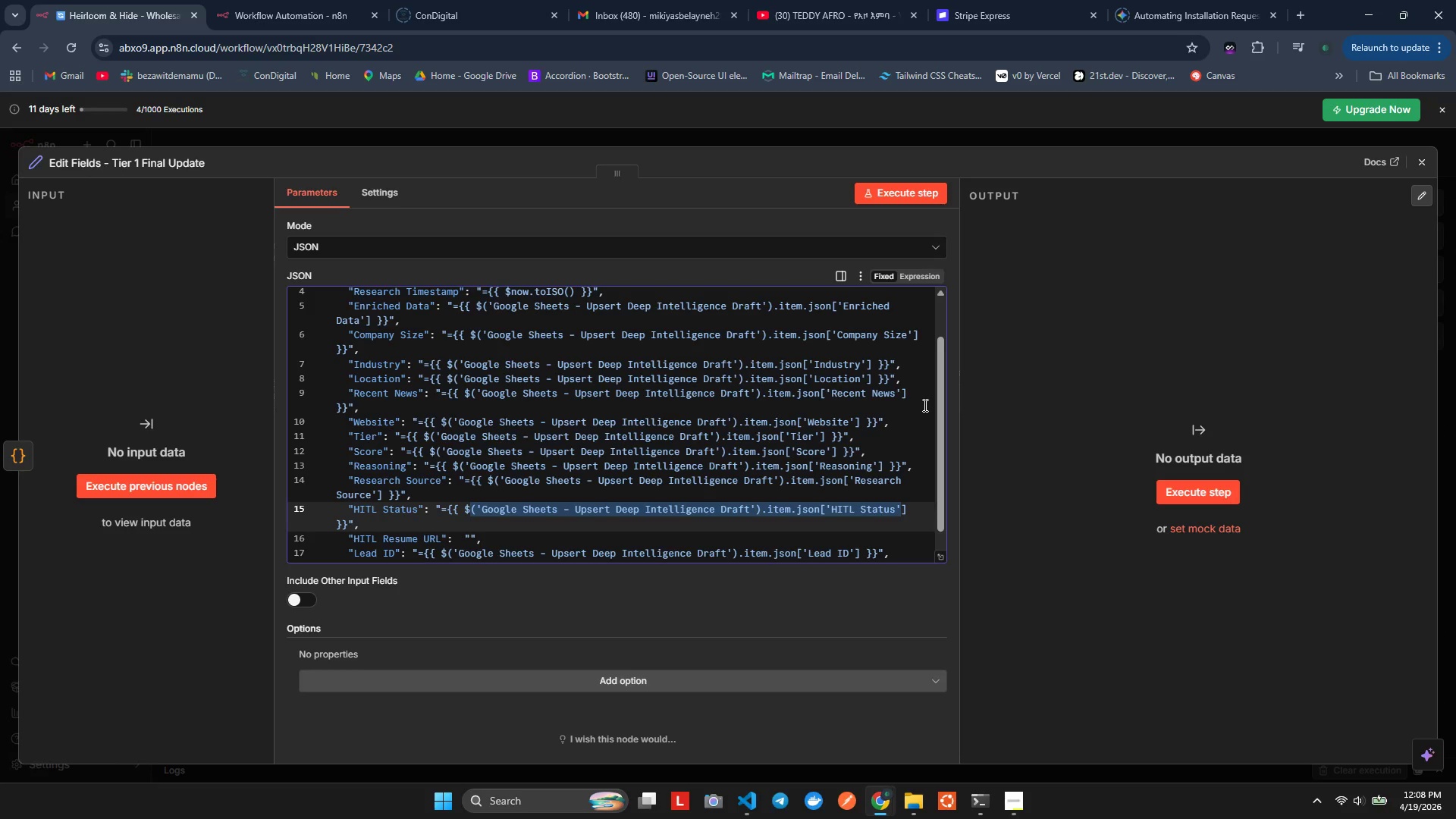 
hold_key(key=ArrowRight, duration=1.94)
 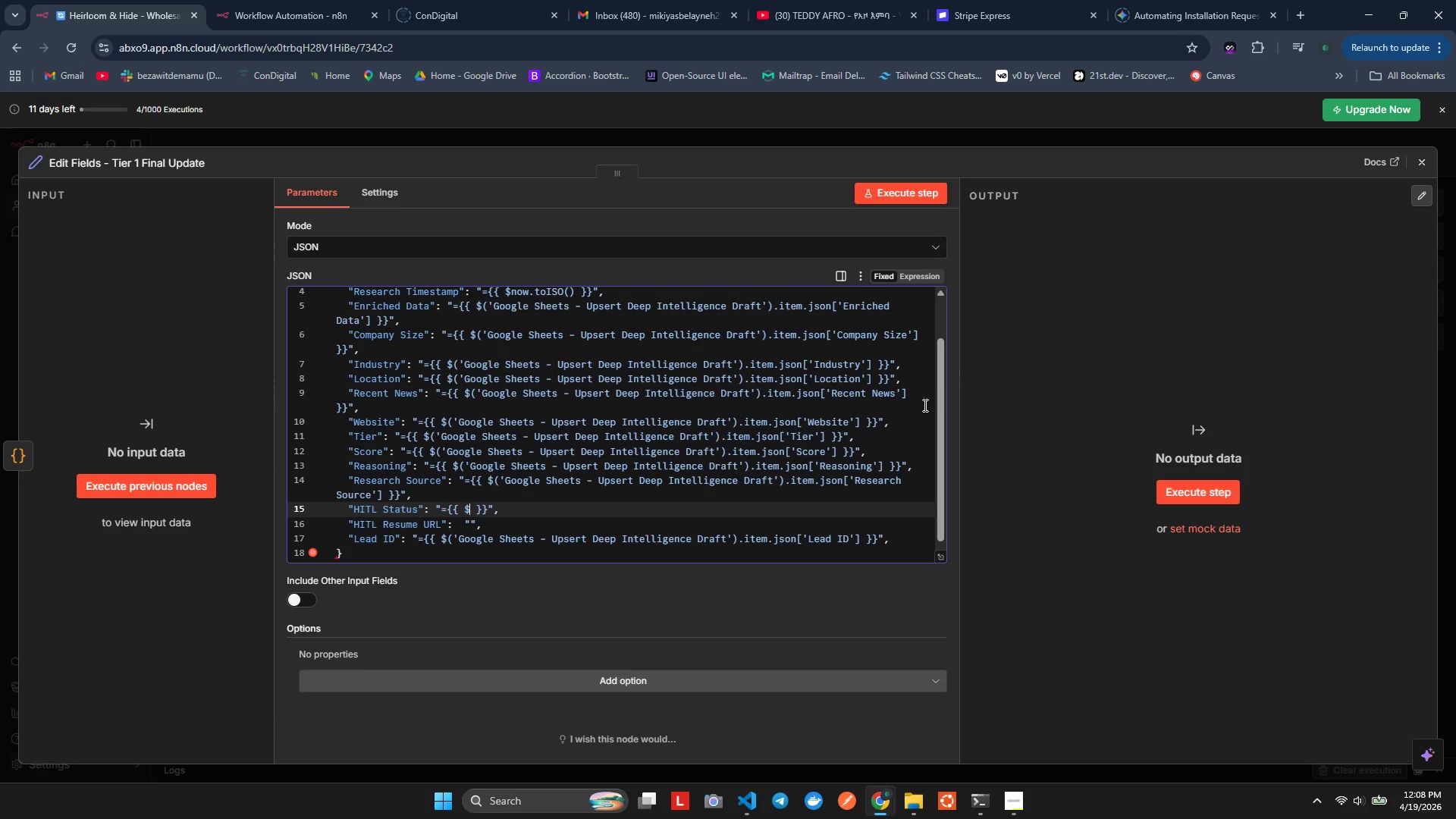 
key(Shift+ArrowLeft)
 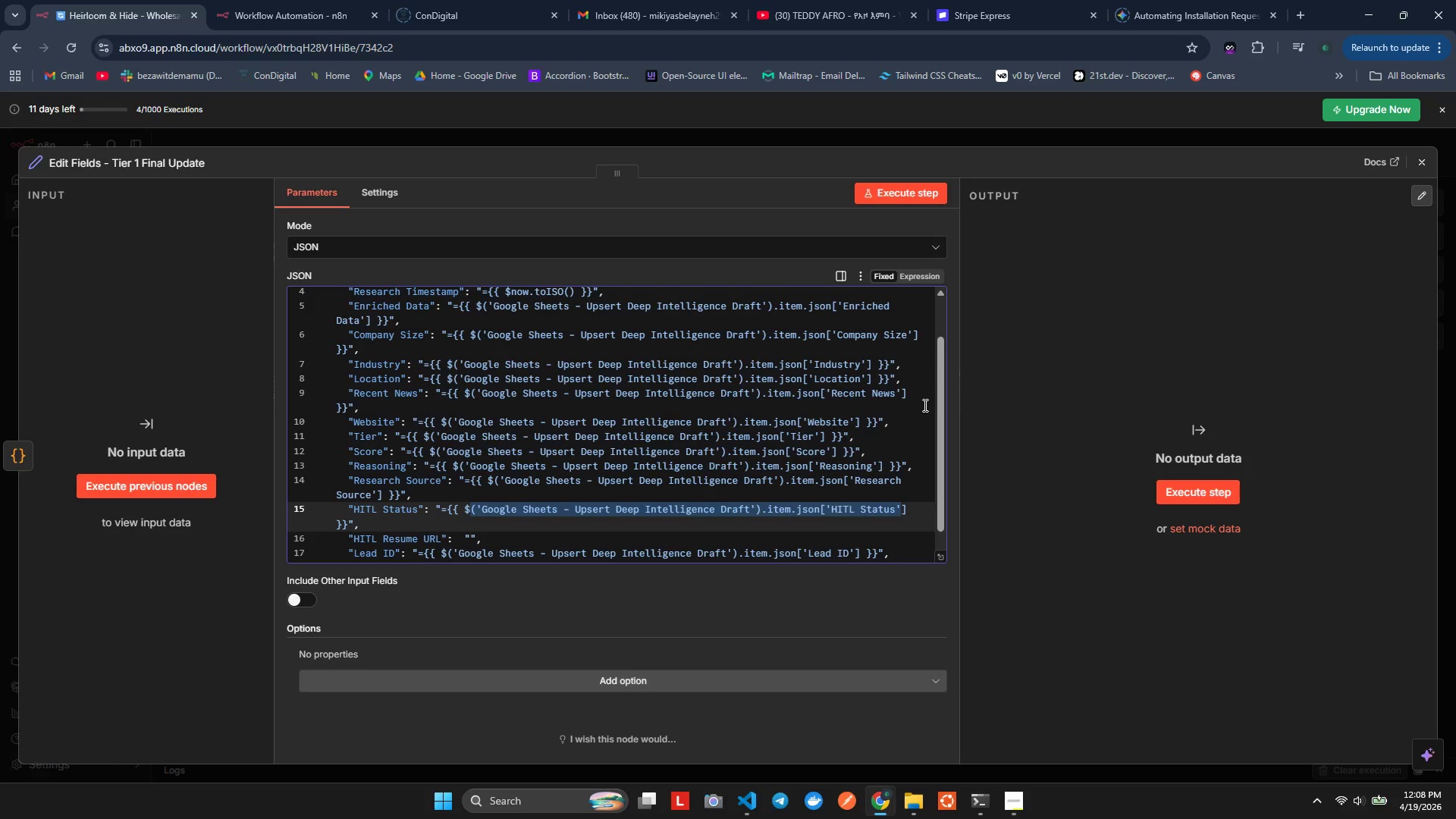 
key(Backspace)
key(Backspace)
type(json)
 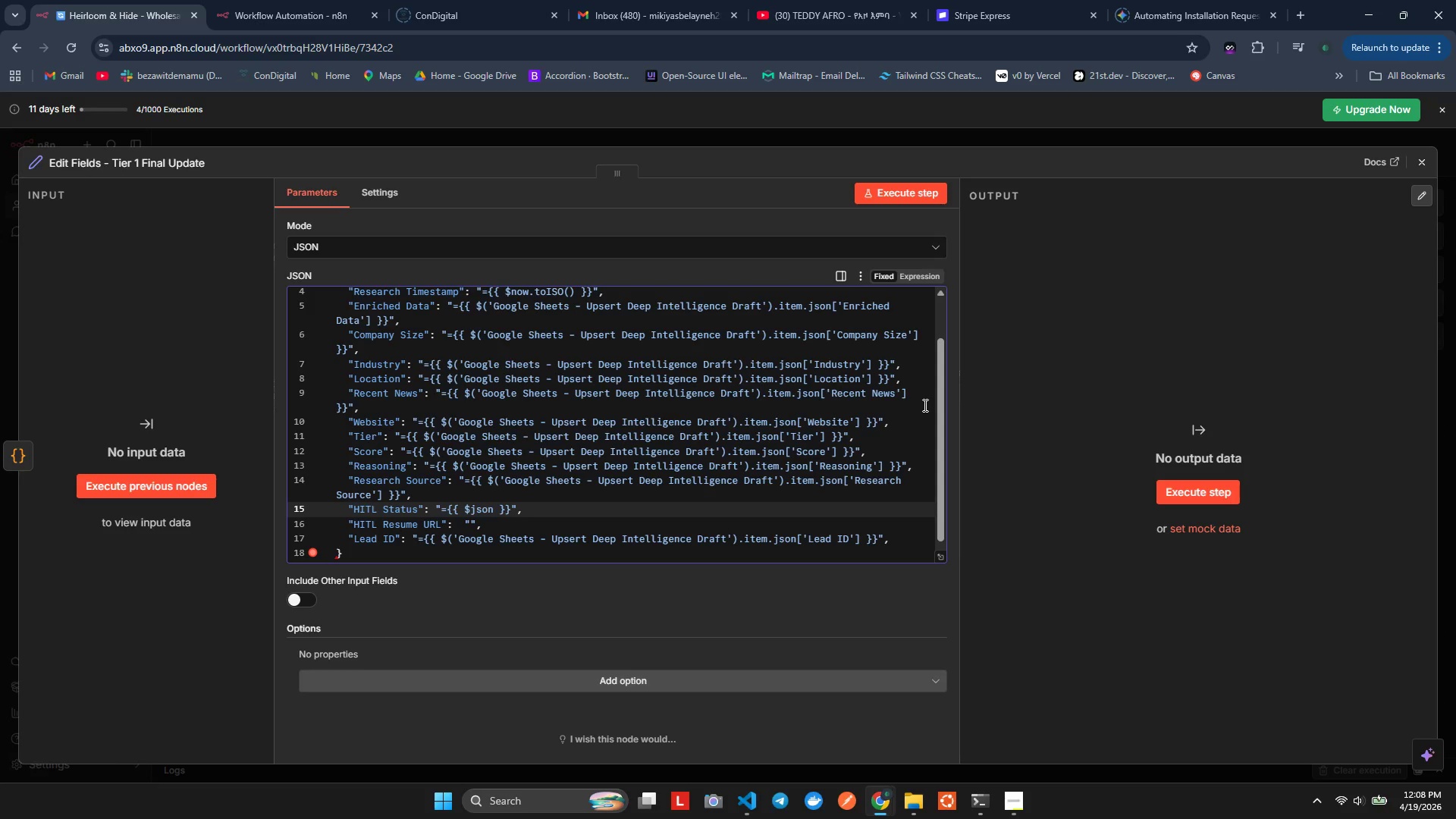 
type(.hitl_decision === 'a[[)
key(Backspace)
key(Backspace)
key(Backspace)
type(')
 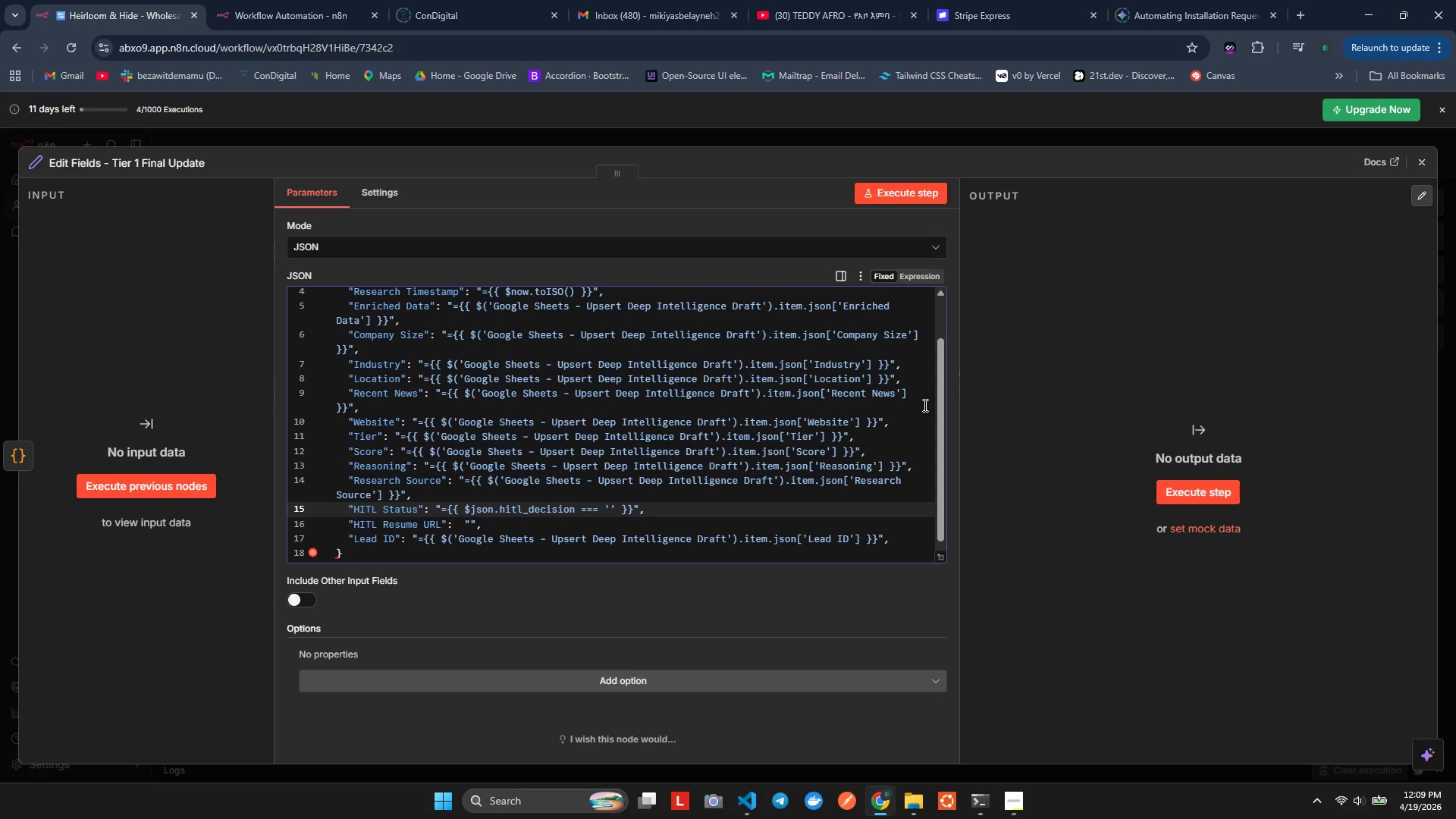 
key(ArrowLeft)
 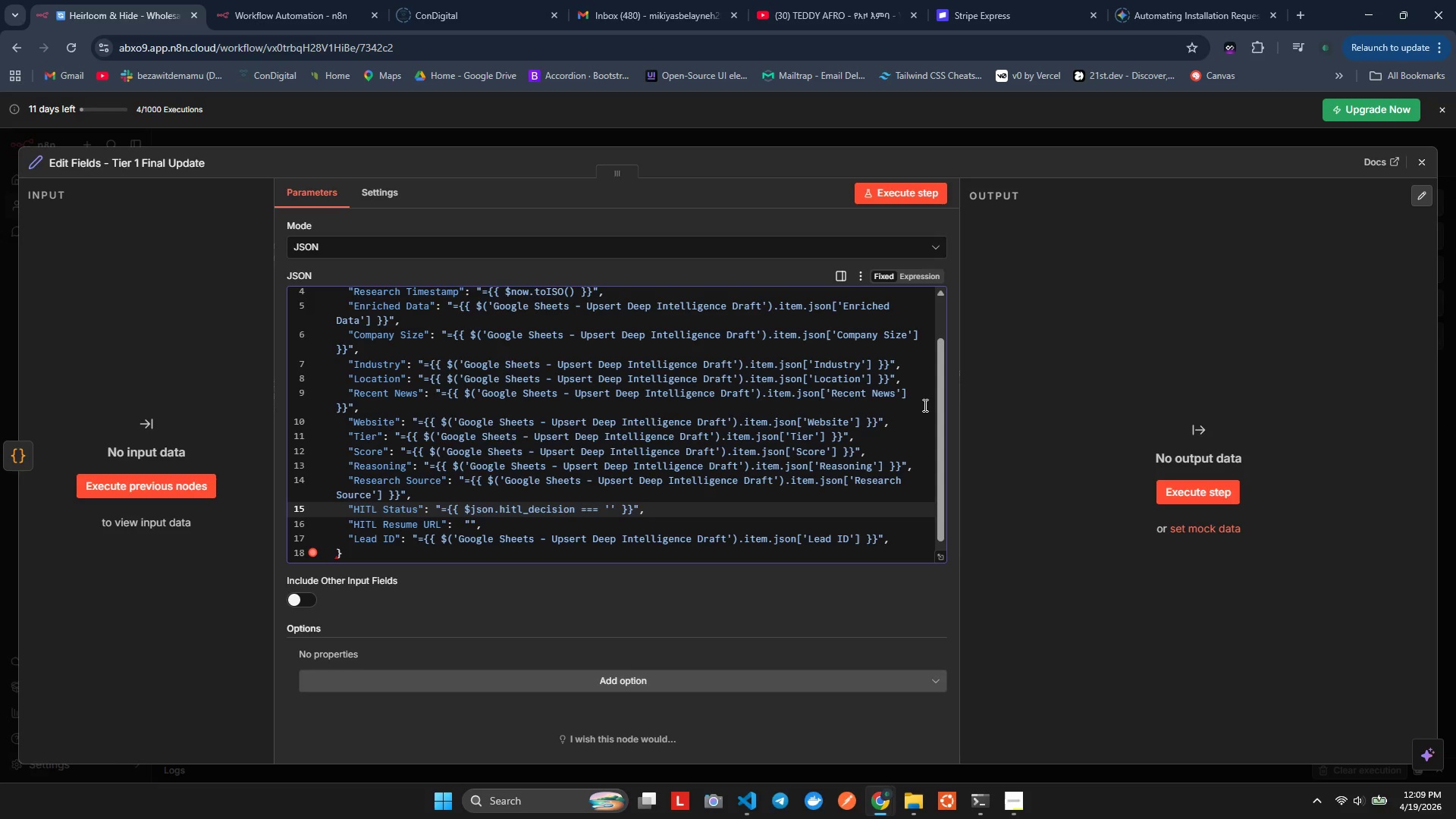 
type(approve)
 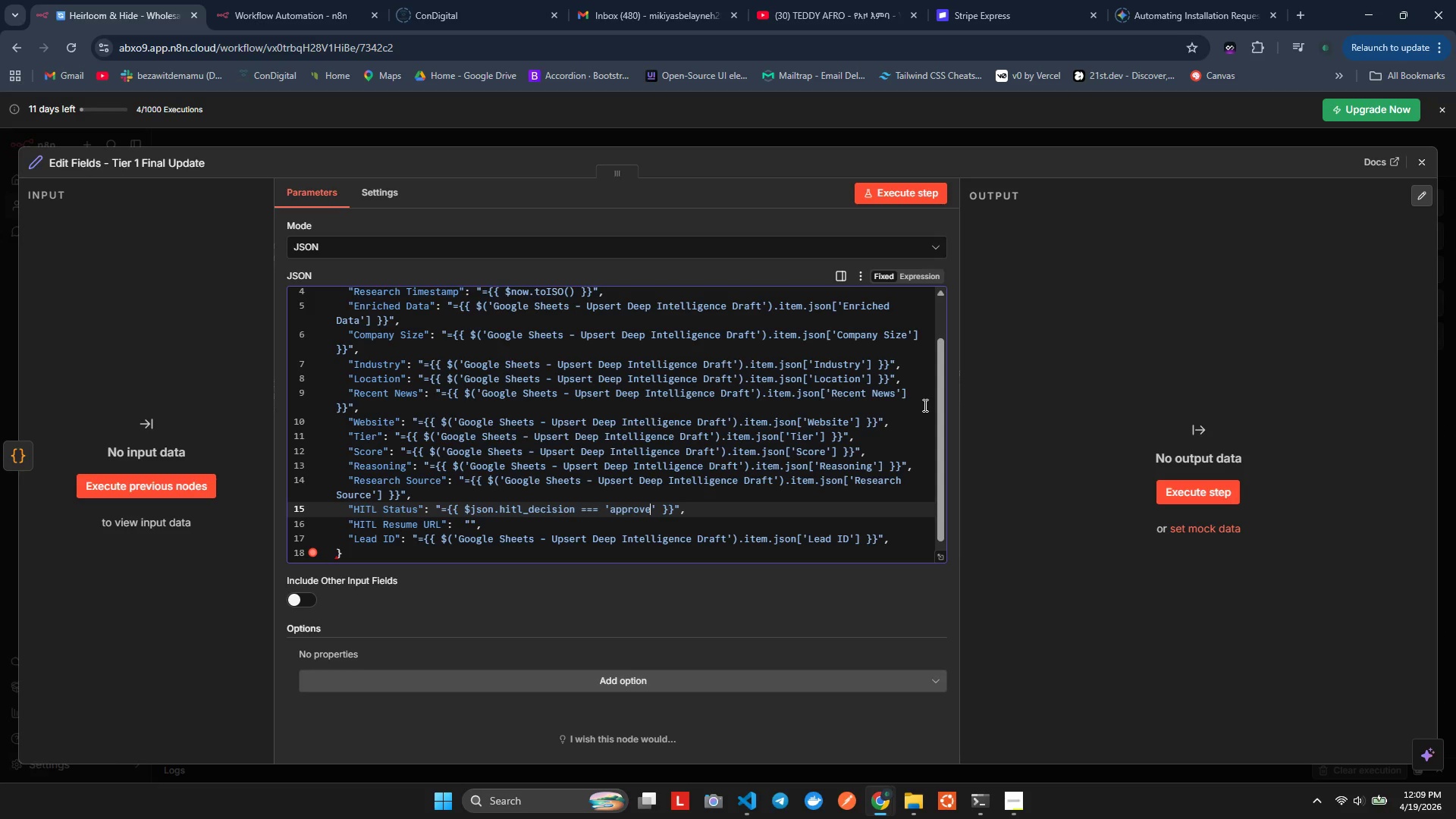 
key(ArrowRight)
 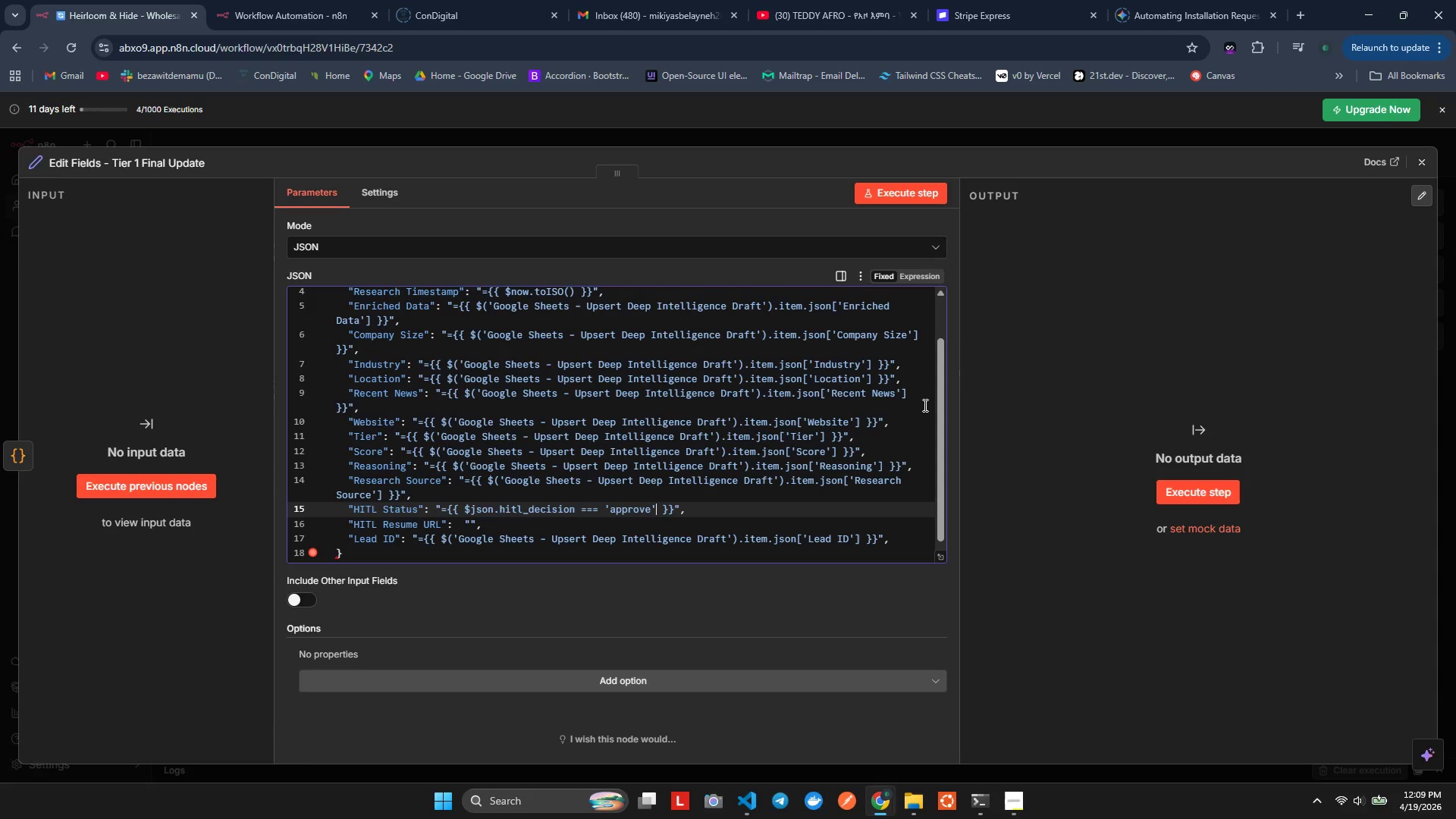 
key(Shift+Slash)
 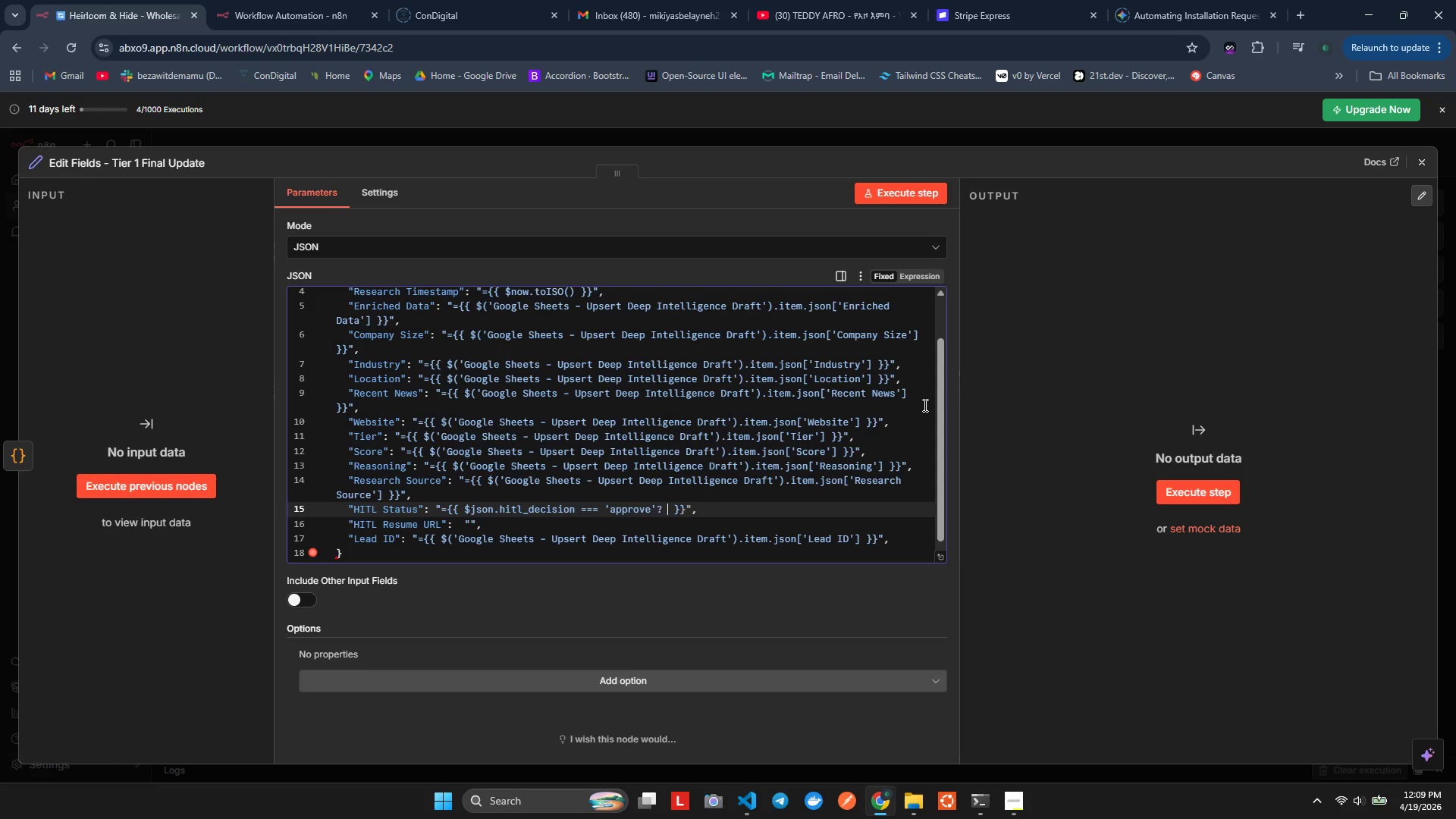 
key(Space)
 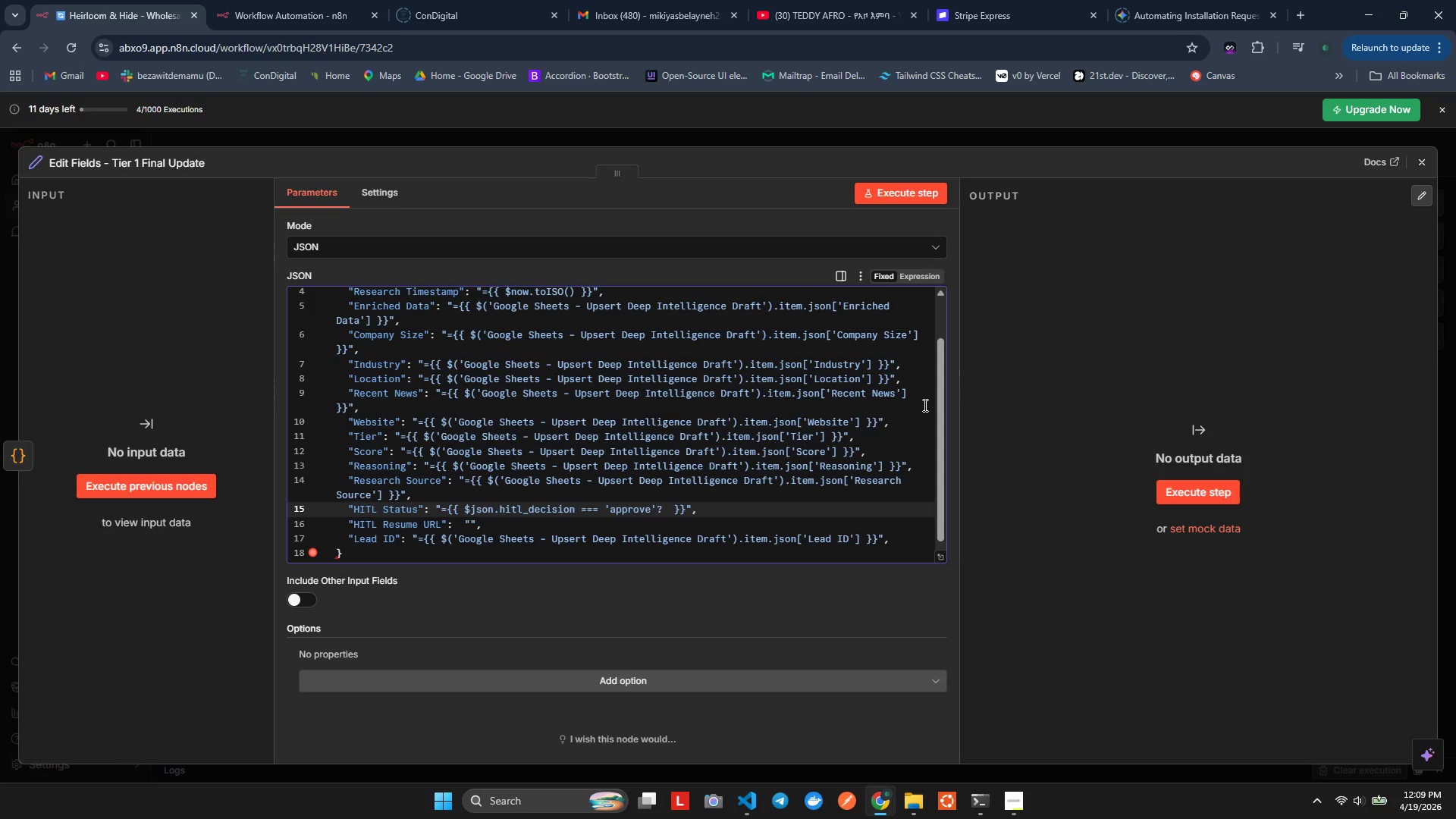 
key(Quote)
 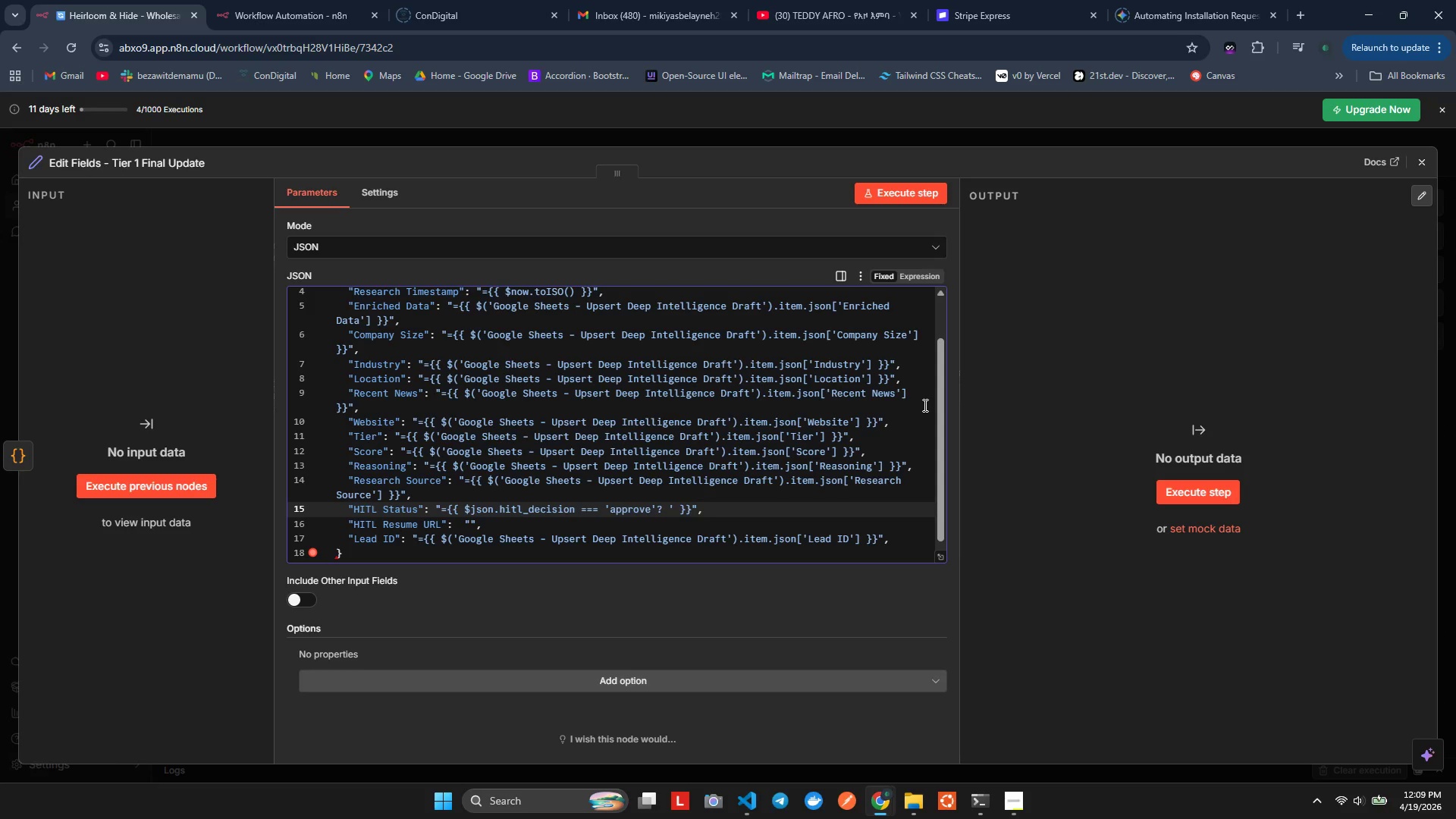 
key(Quote)
 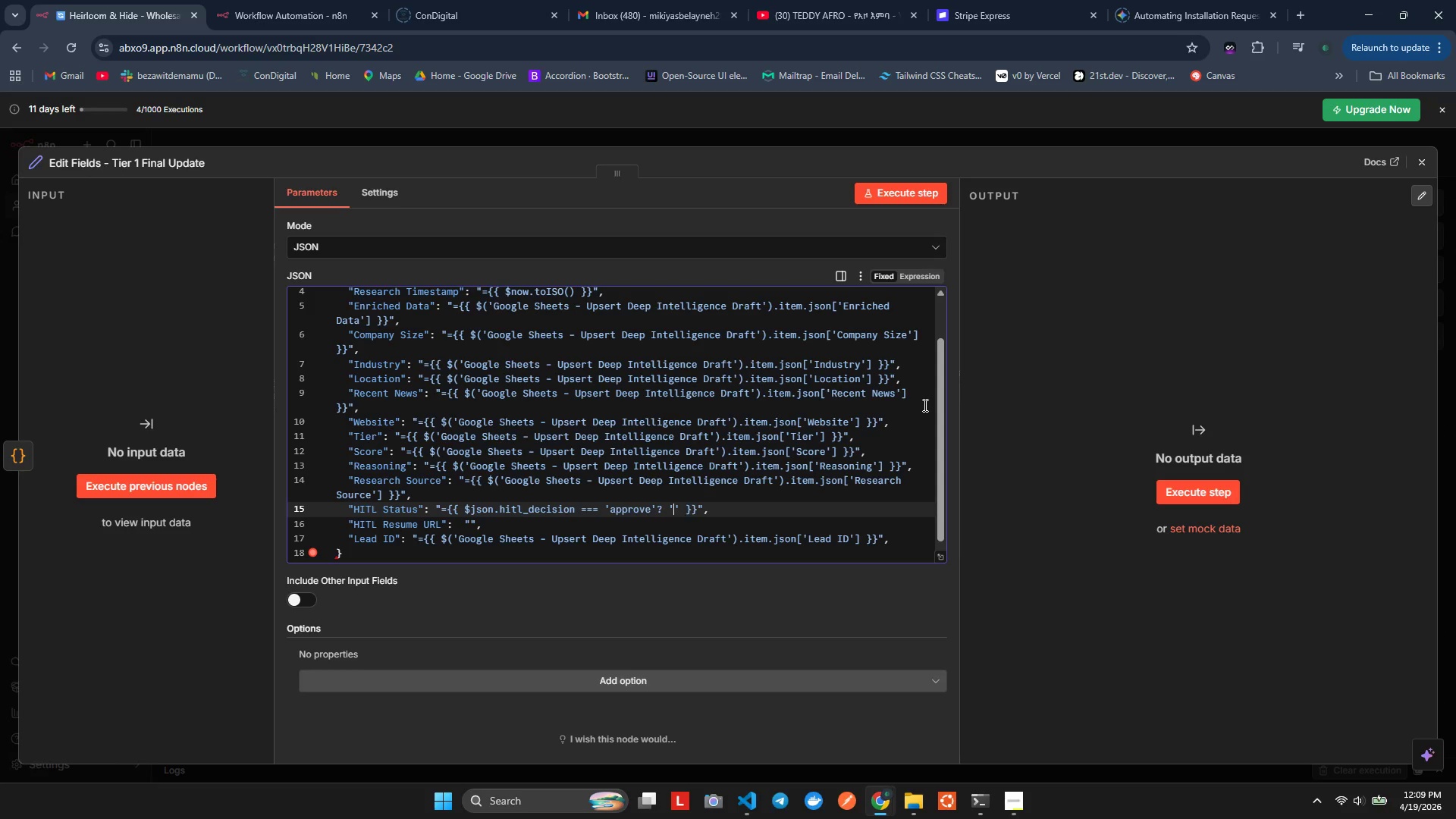 
key(ArrowLeft)
 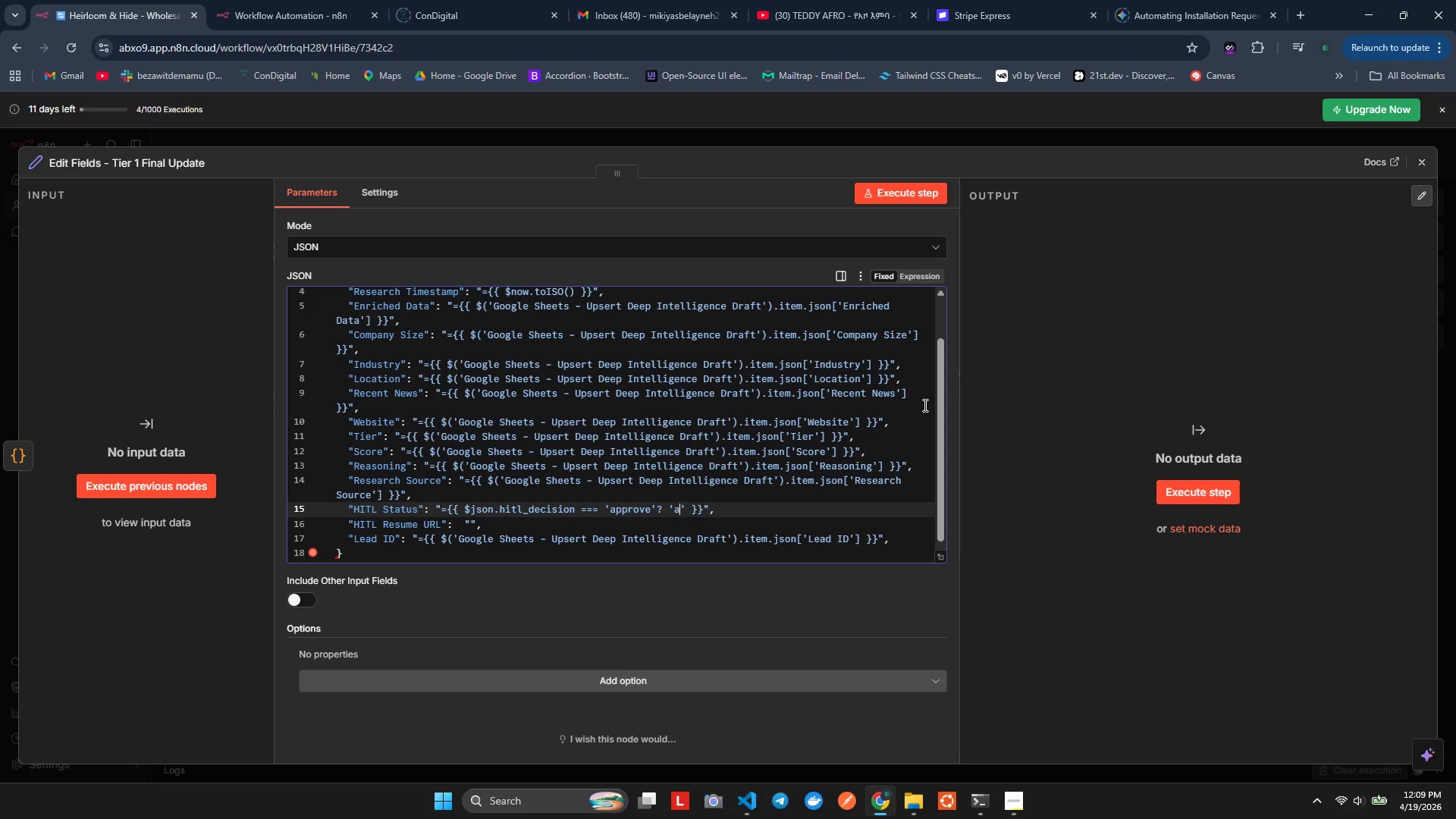 
type(aproved)
 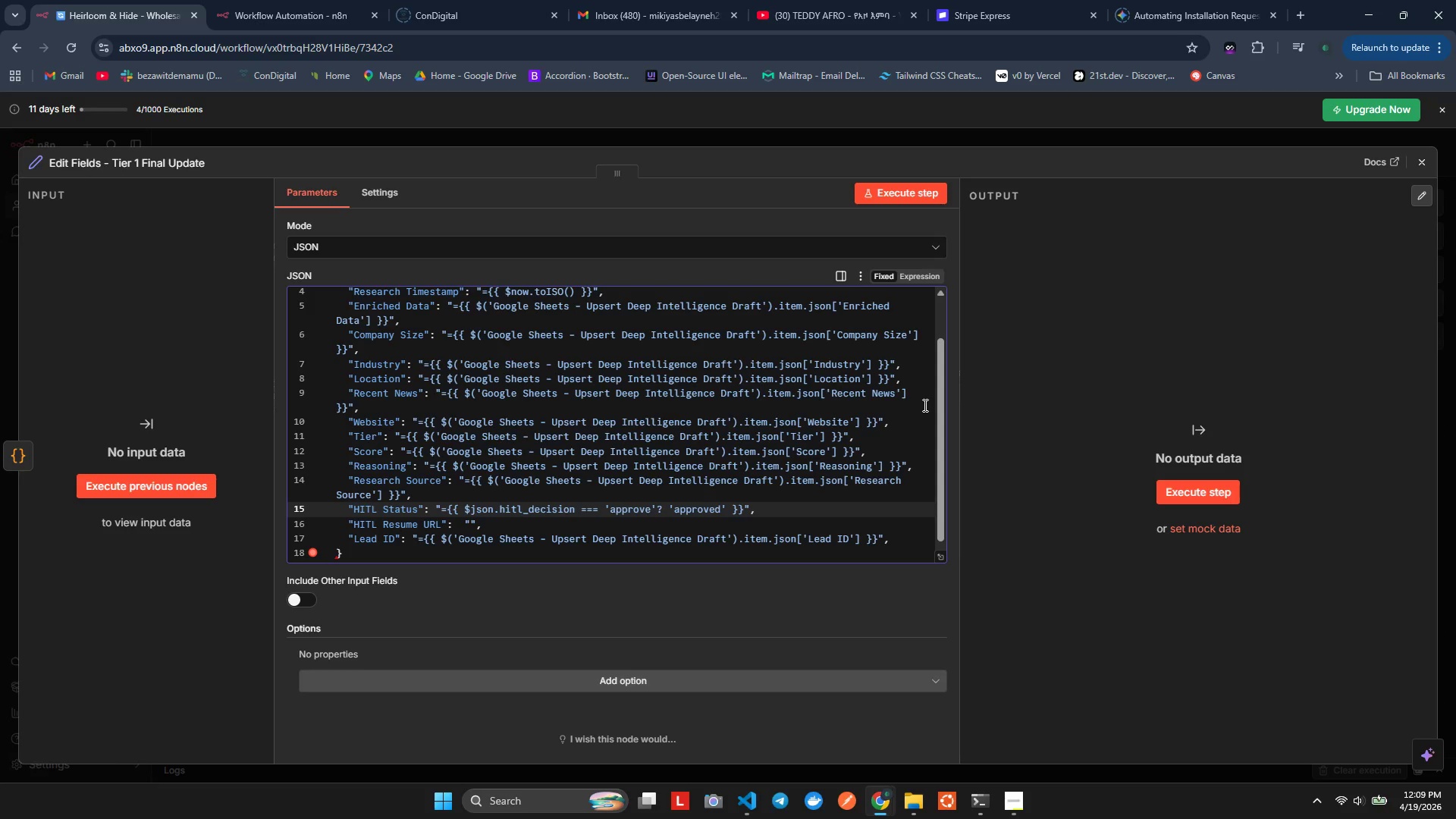 
key(ArrowRight)
 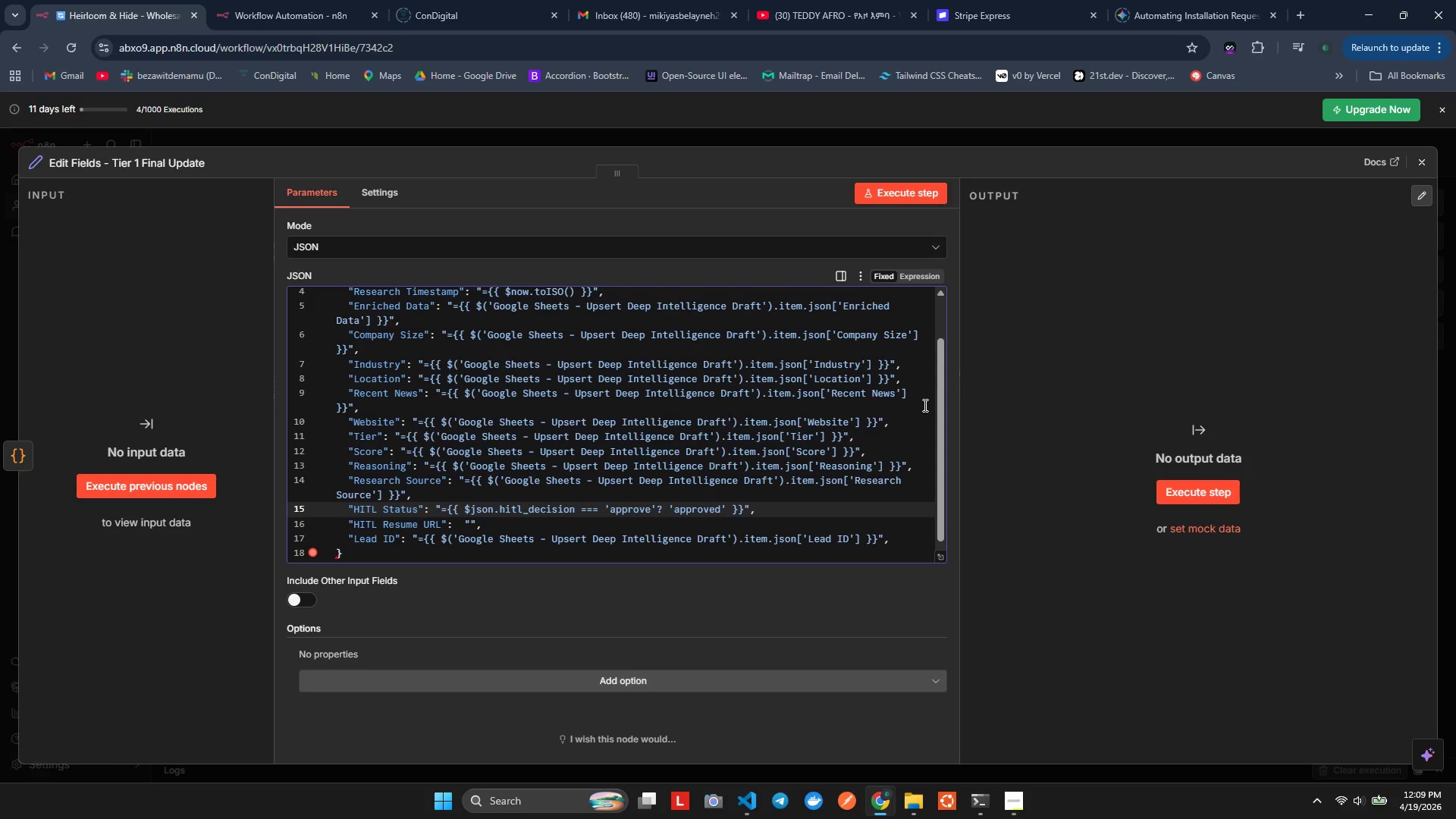 
key(Shift+Semicolon)
 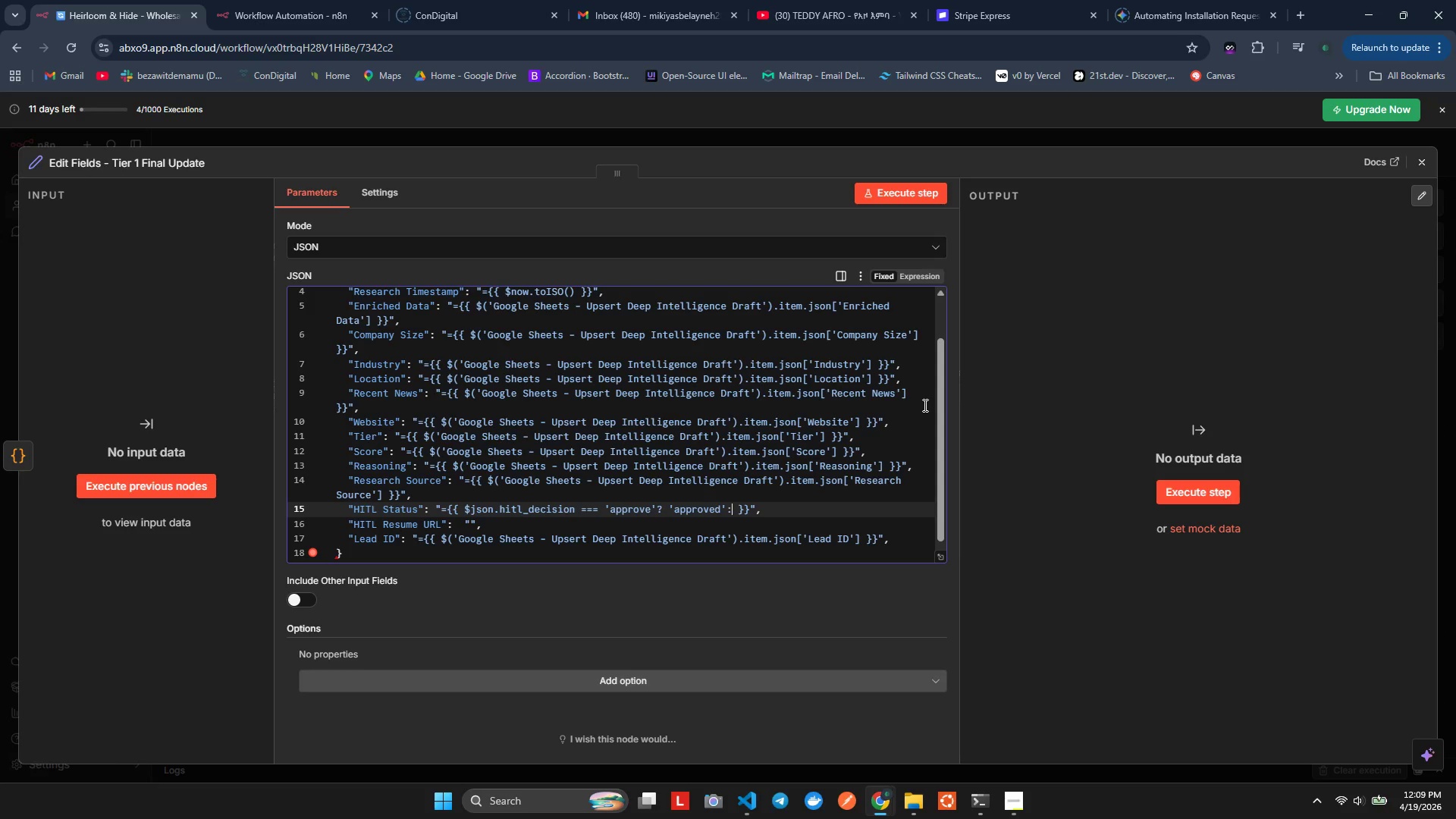 
key(Space)
 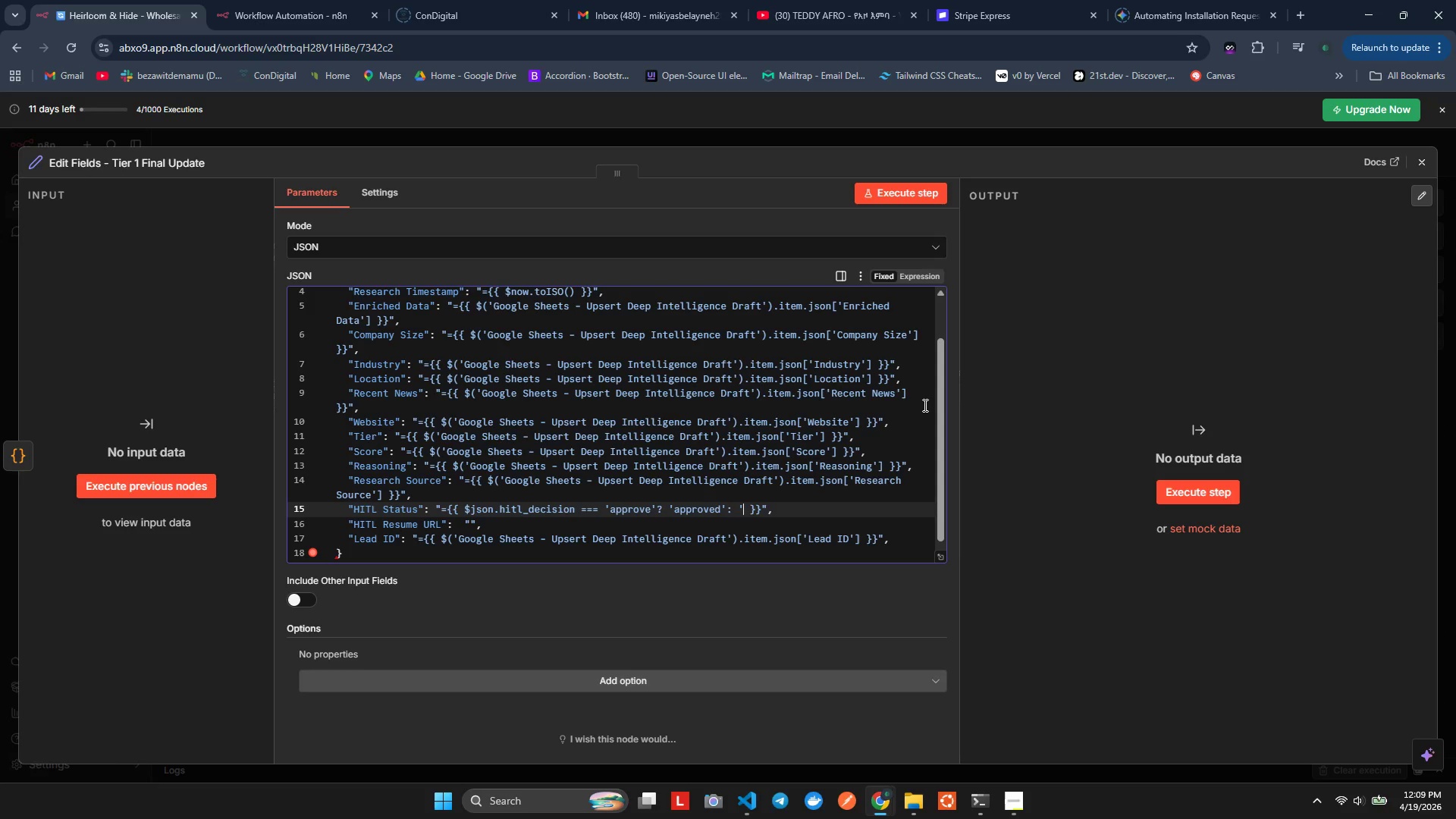 
key(Quote)
 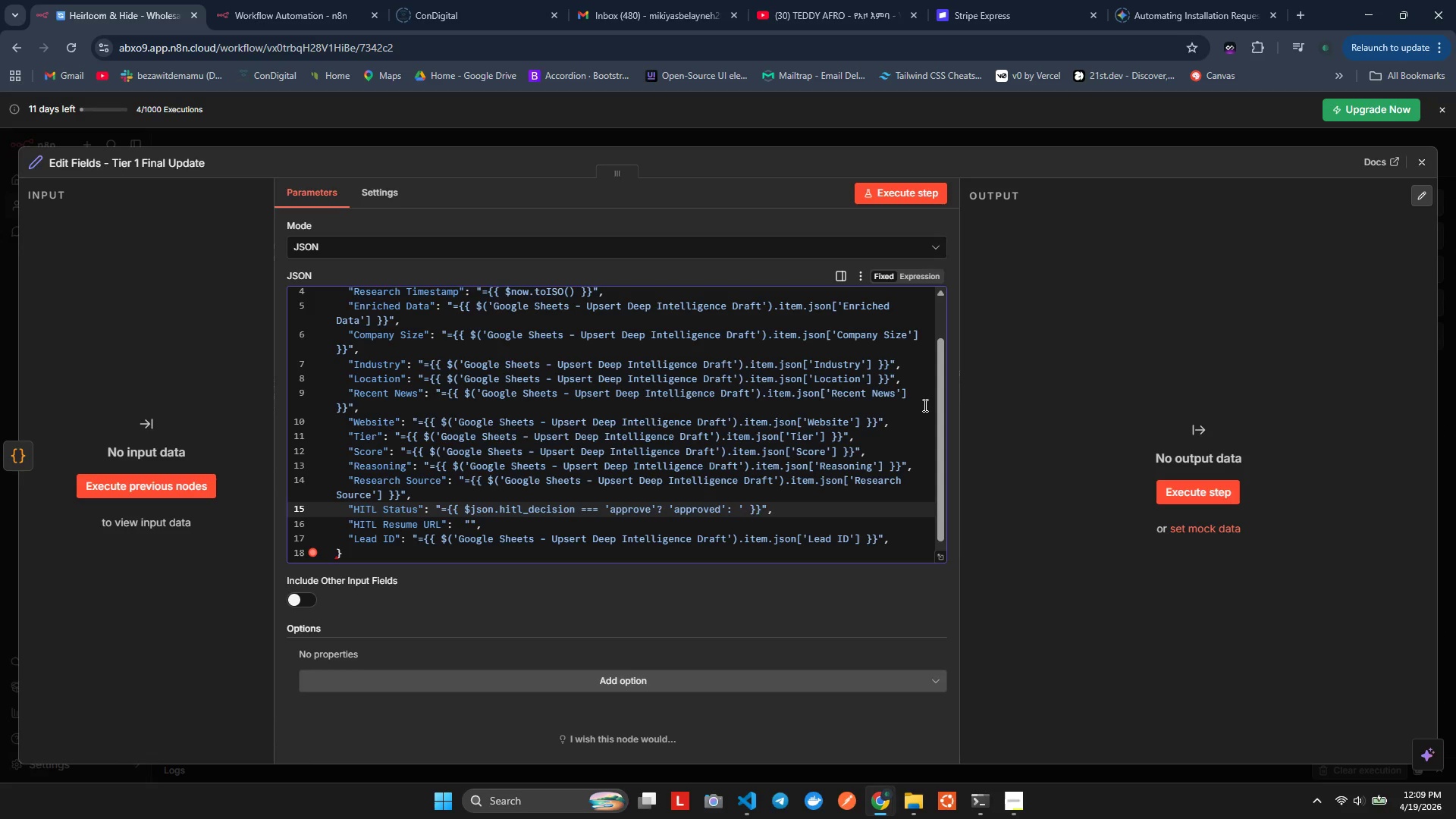 
key(Quote)
 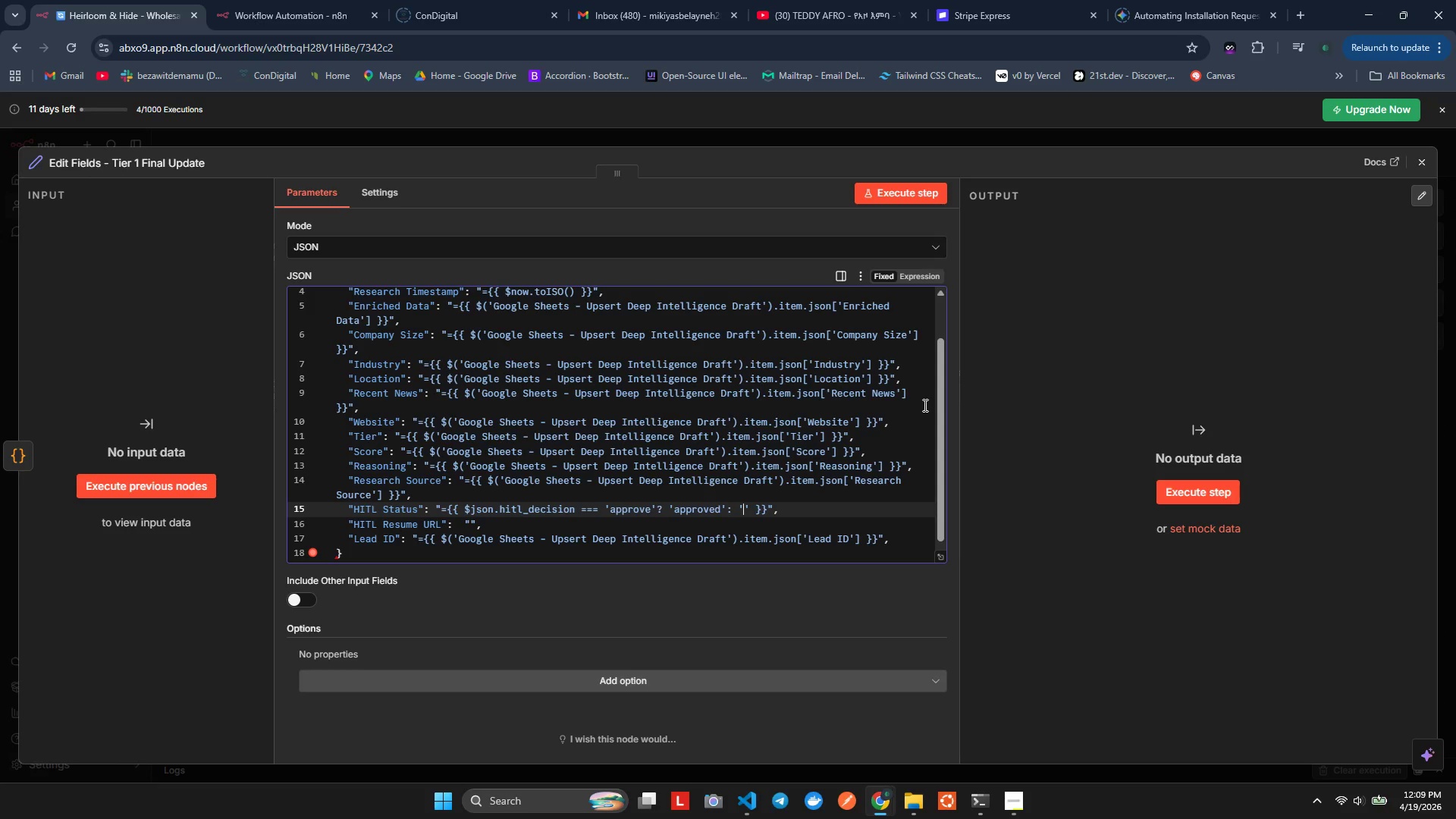 
key(ArrowLeft)
 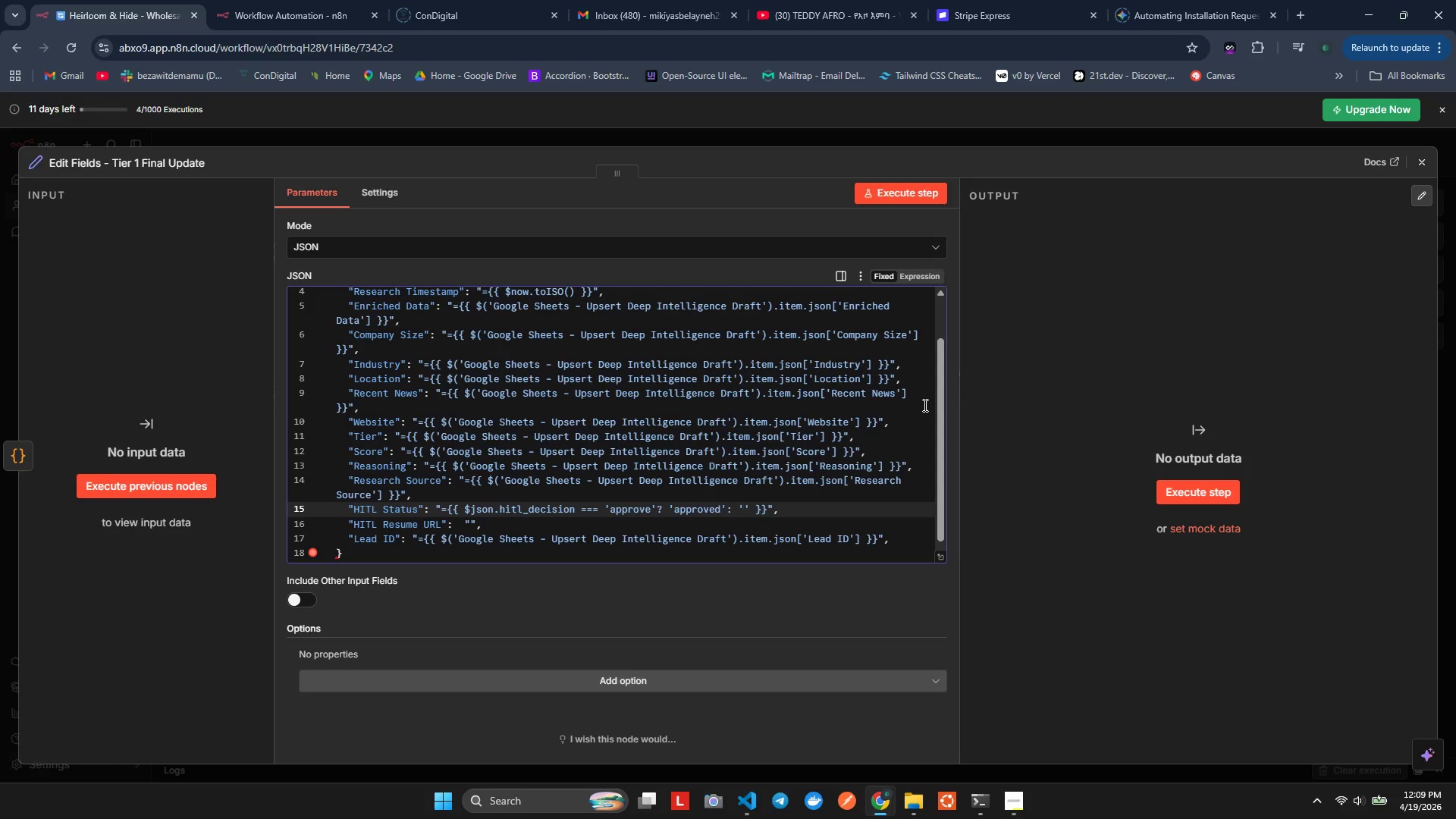 
type(Not Requier)
key(Backspace)
type(ed)
key(Backspace)
key(Backspace)
key(Backspace)
type(d)
key(Backspace)
type(red)
 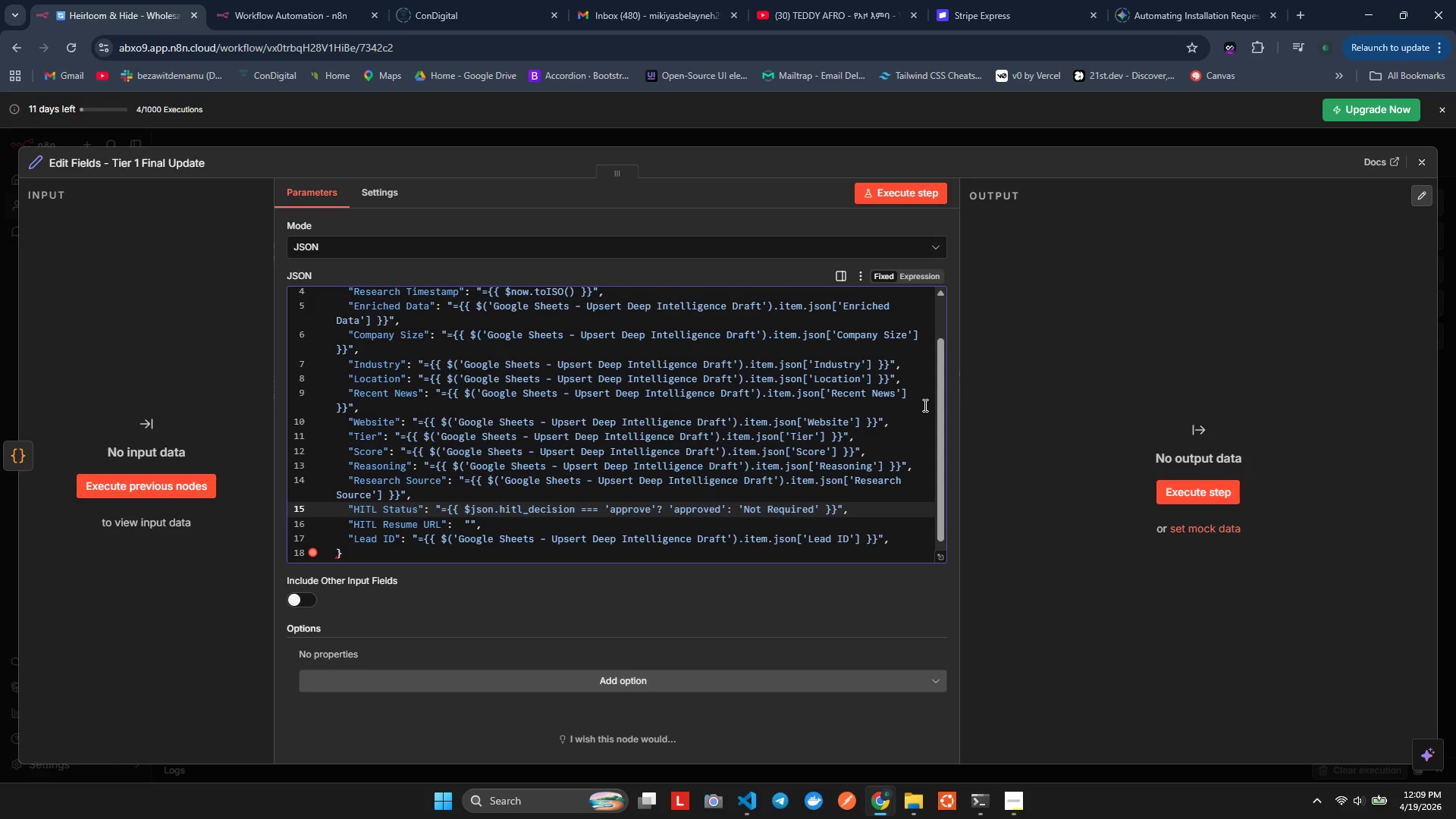 
key(ArrowRight)
 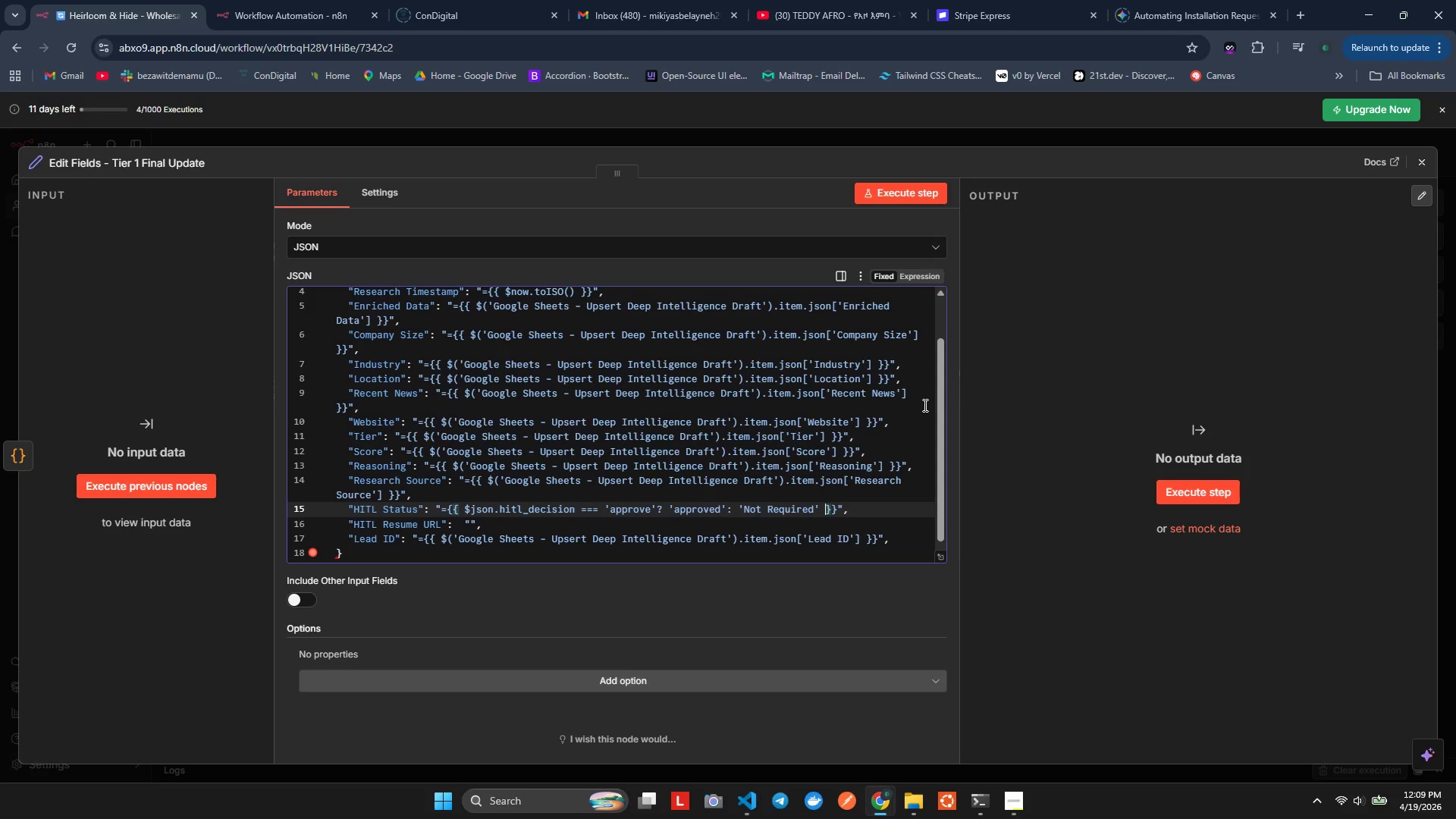 
key(ArrowRight)
 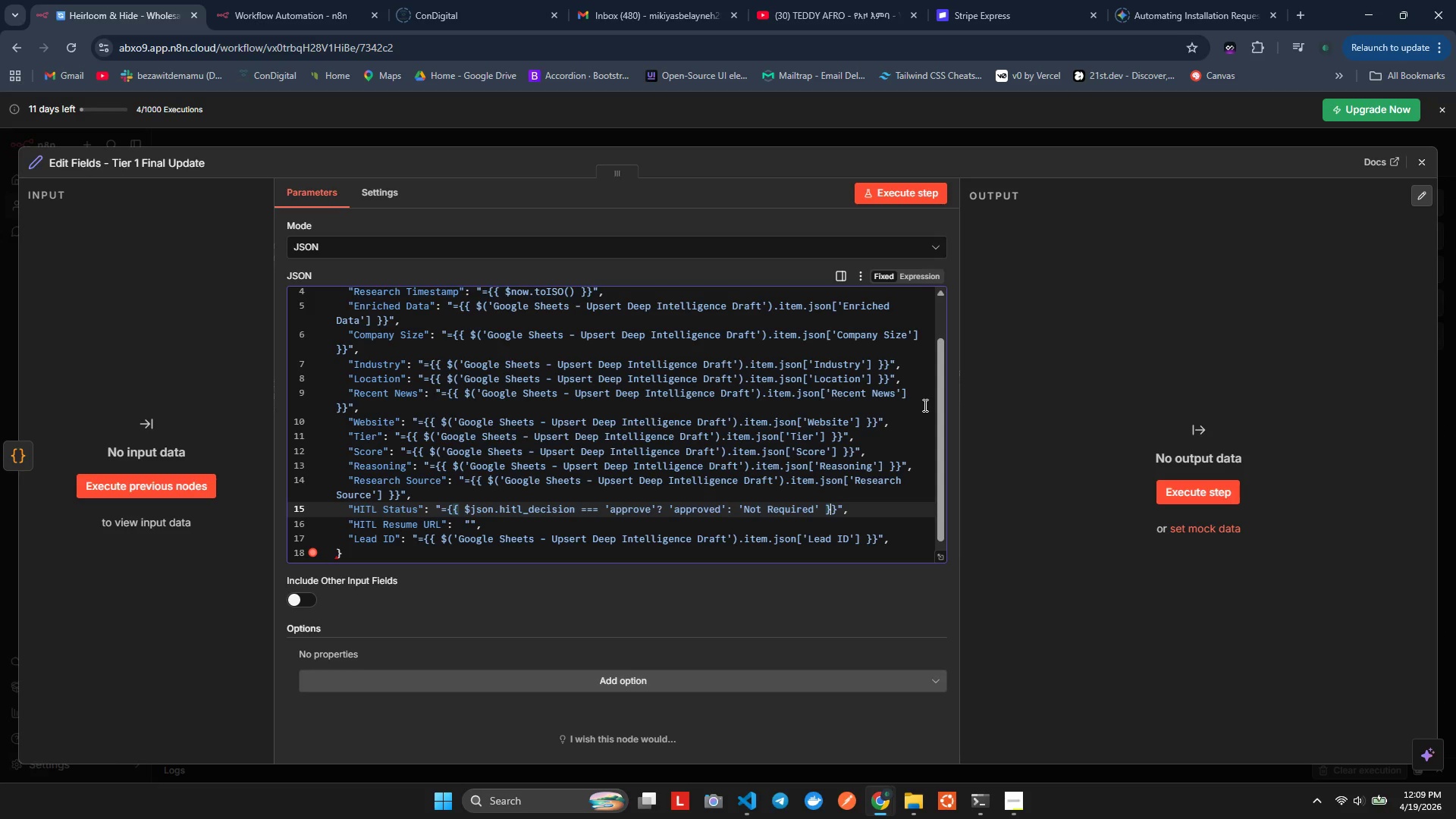 
key(ArrowRight)
 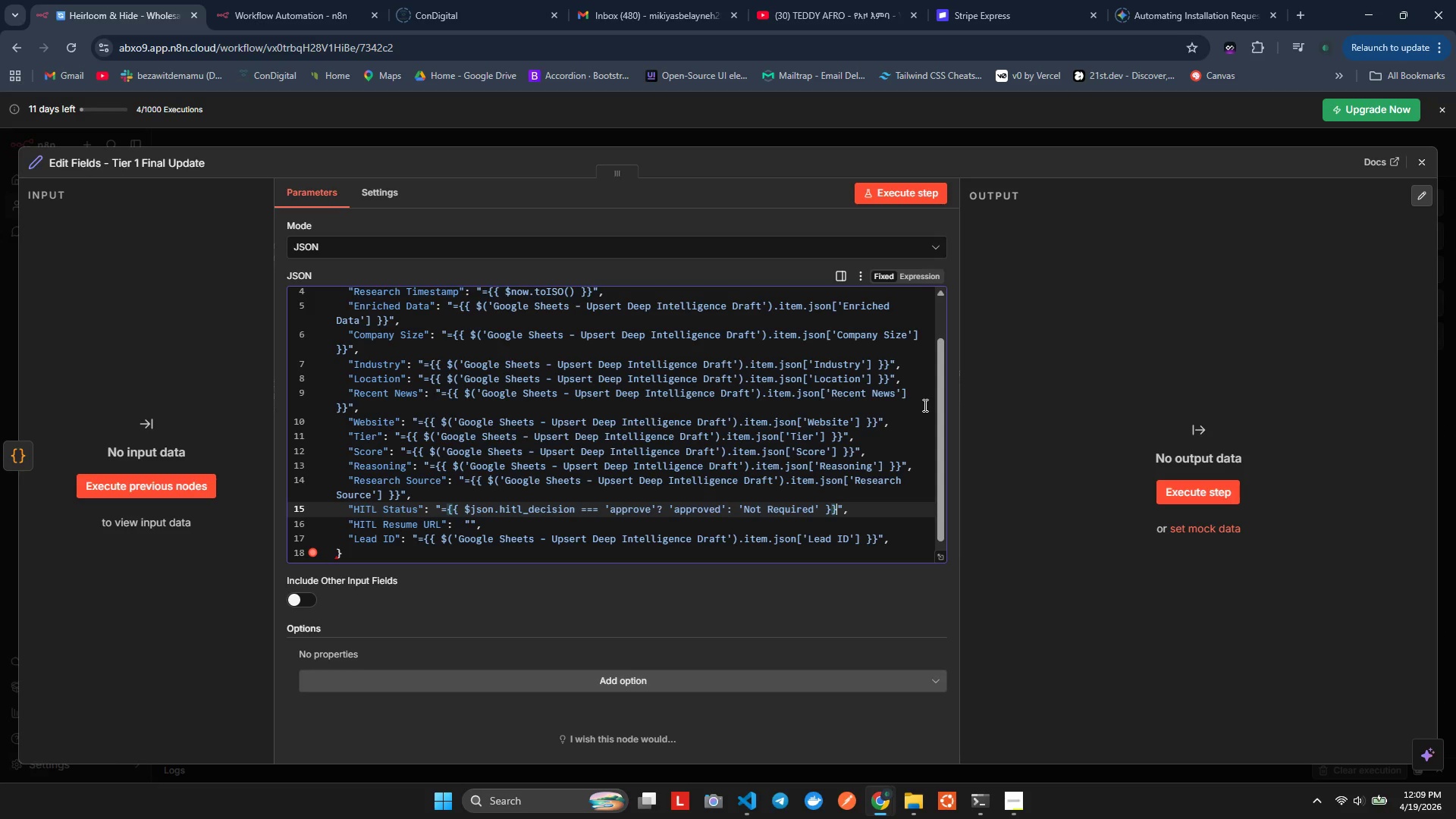 
key(ArrowRight)
 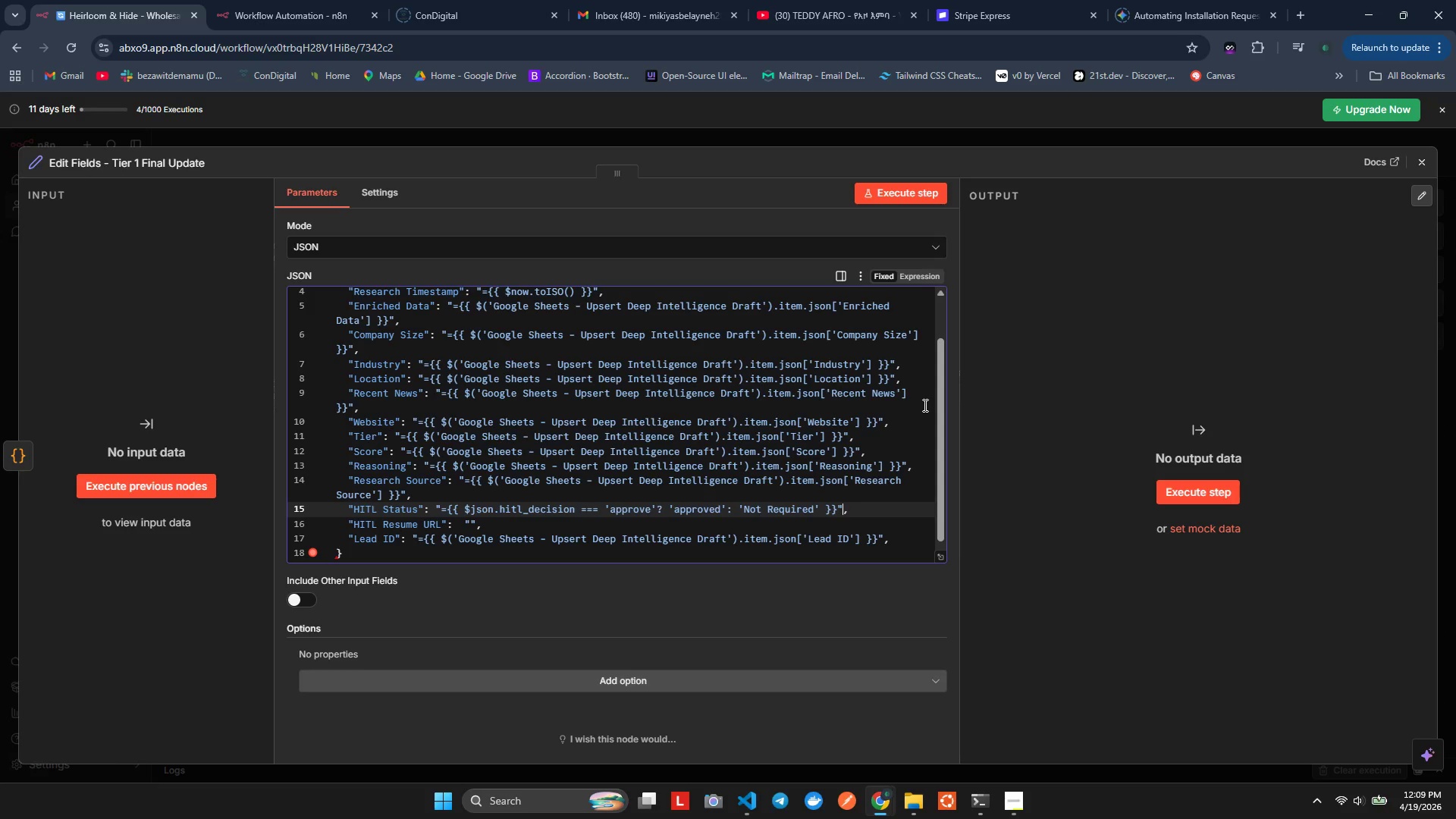 
key(ArrowRight)
 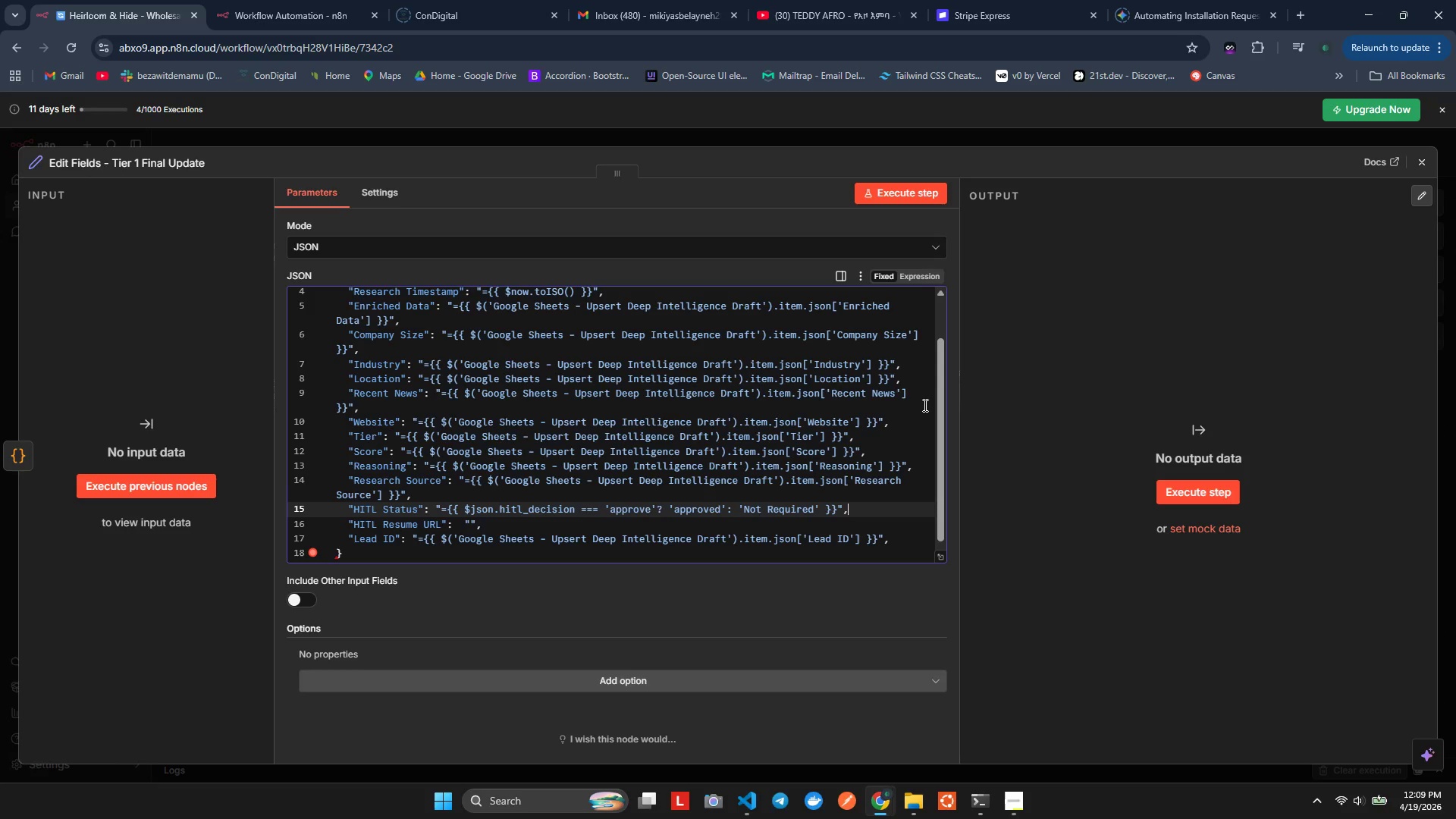 
key(ArrowRight)
 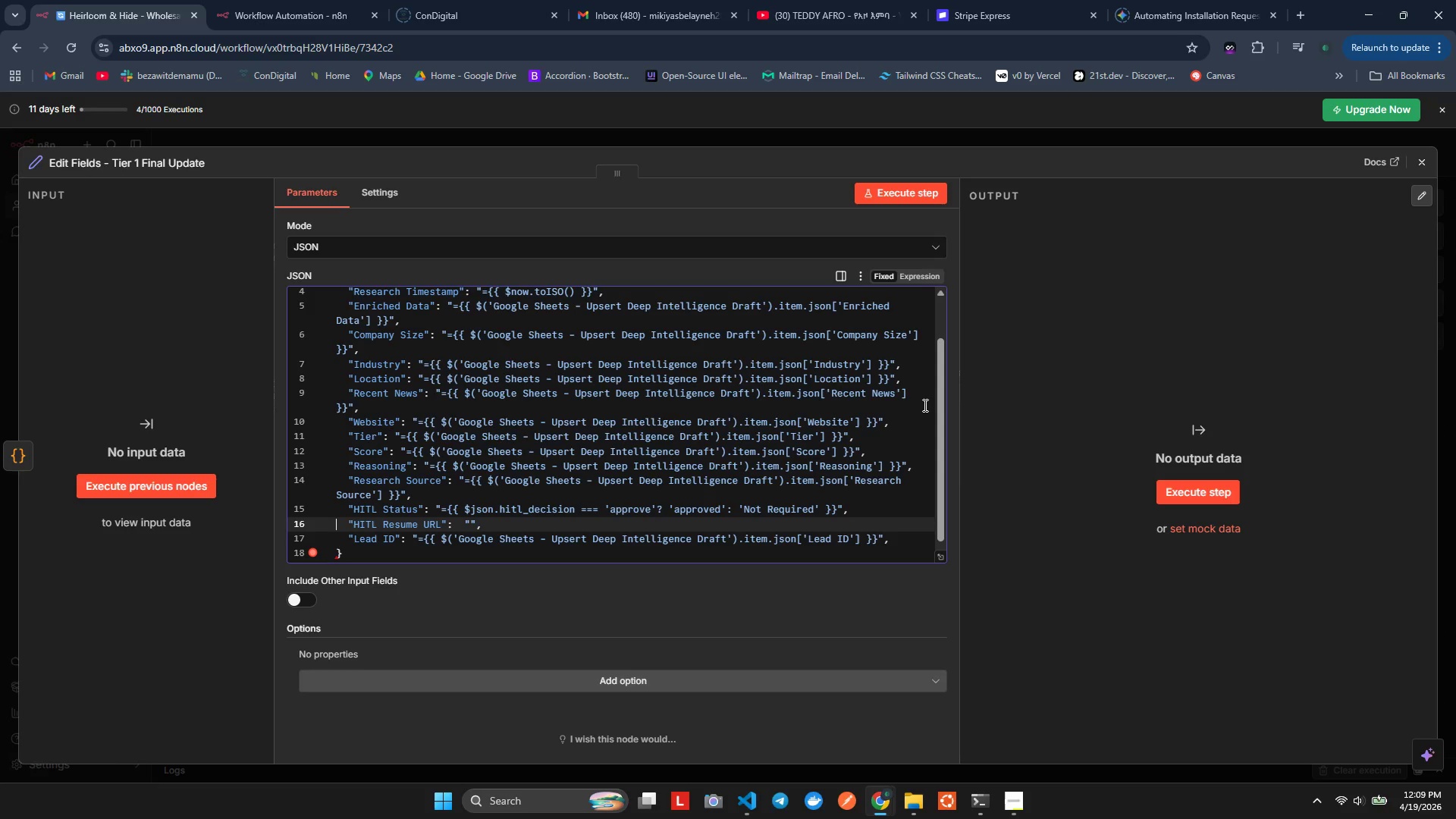 
key(ArrowRight)
 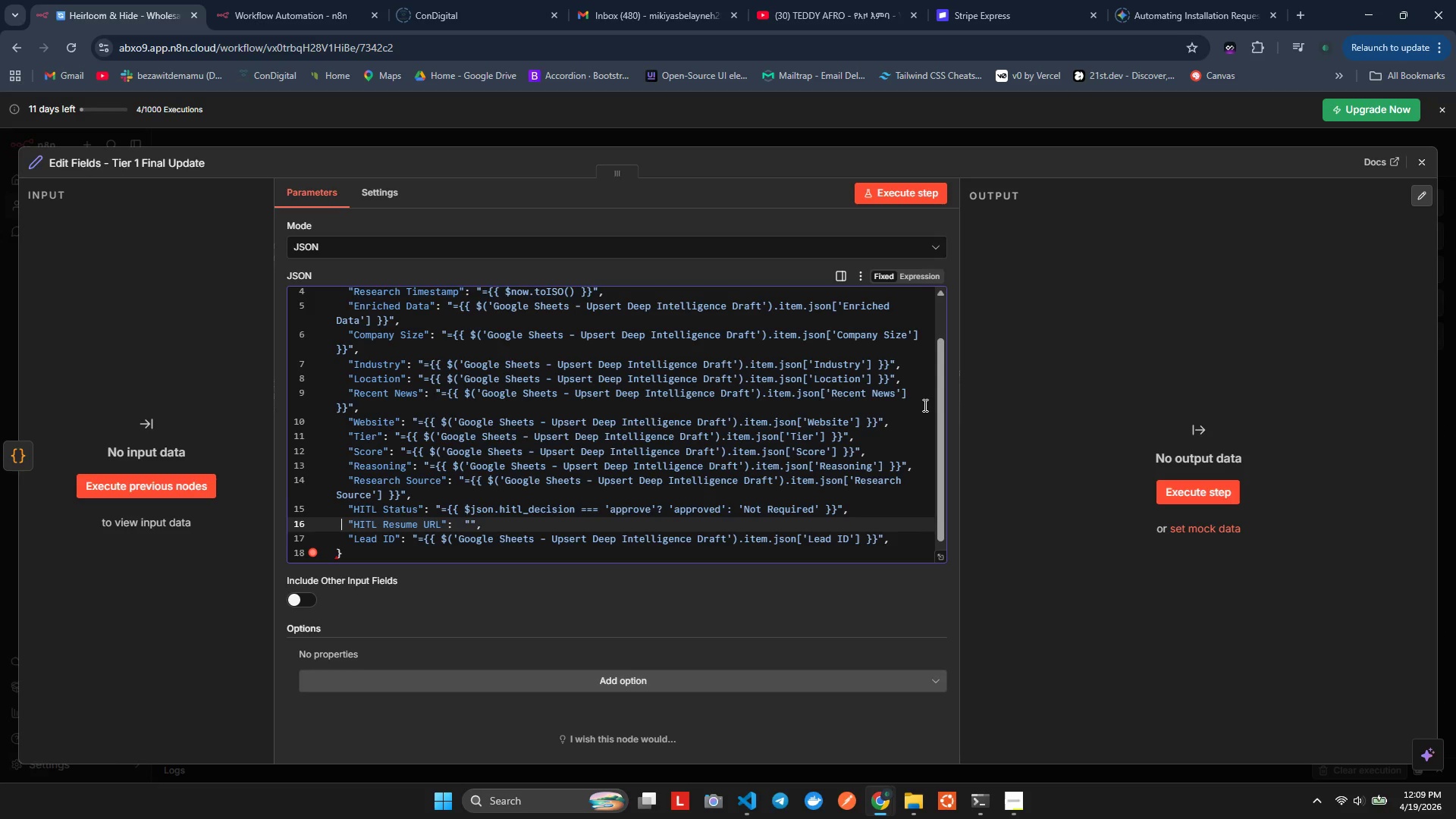 
key(ArrowRight)
 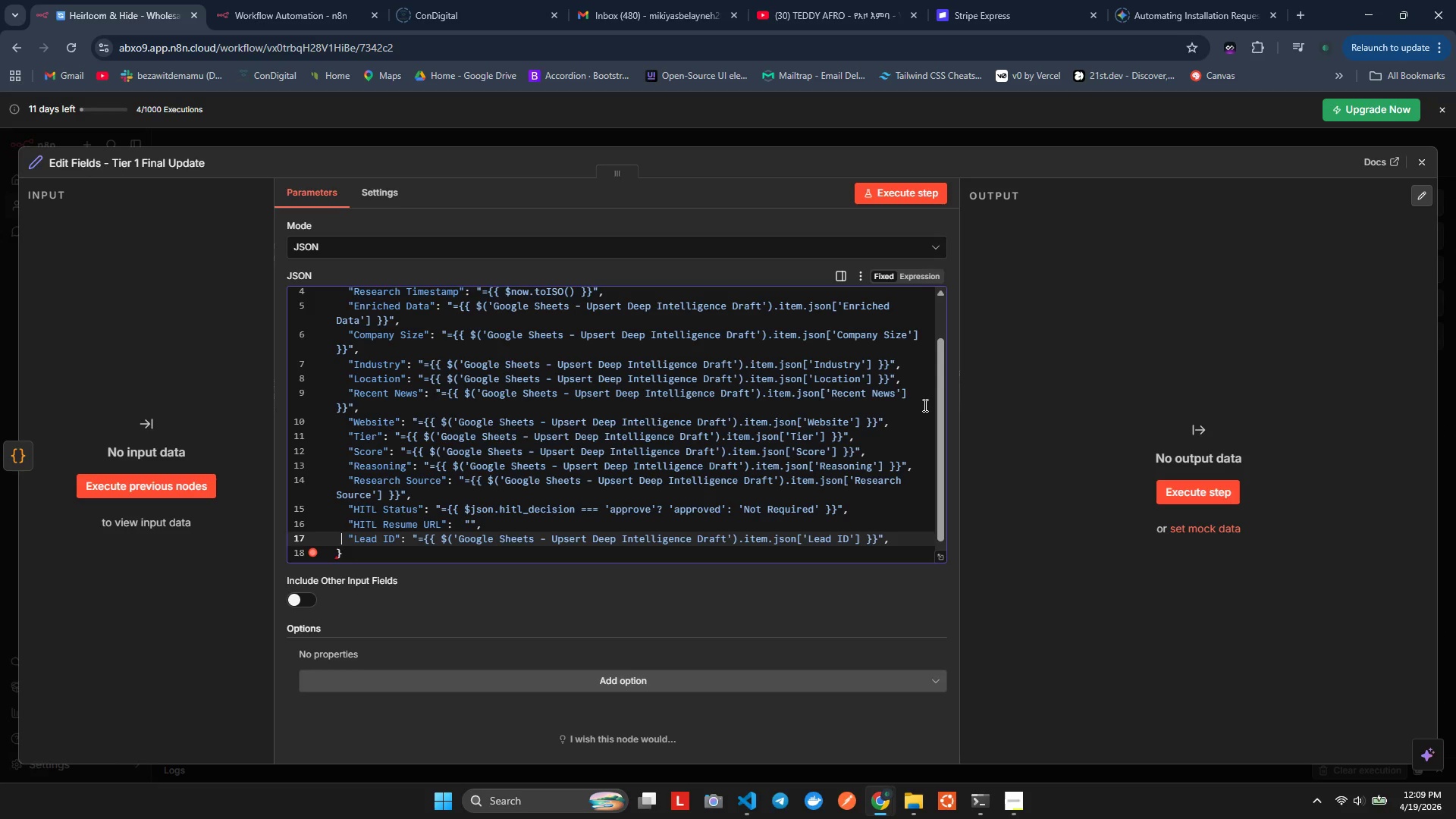 
key(ArrowDown)
 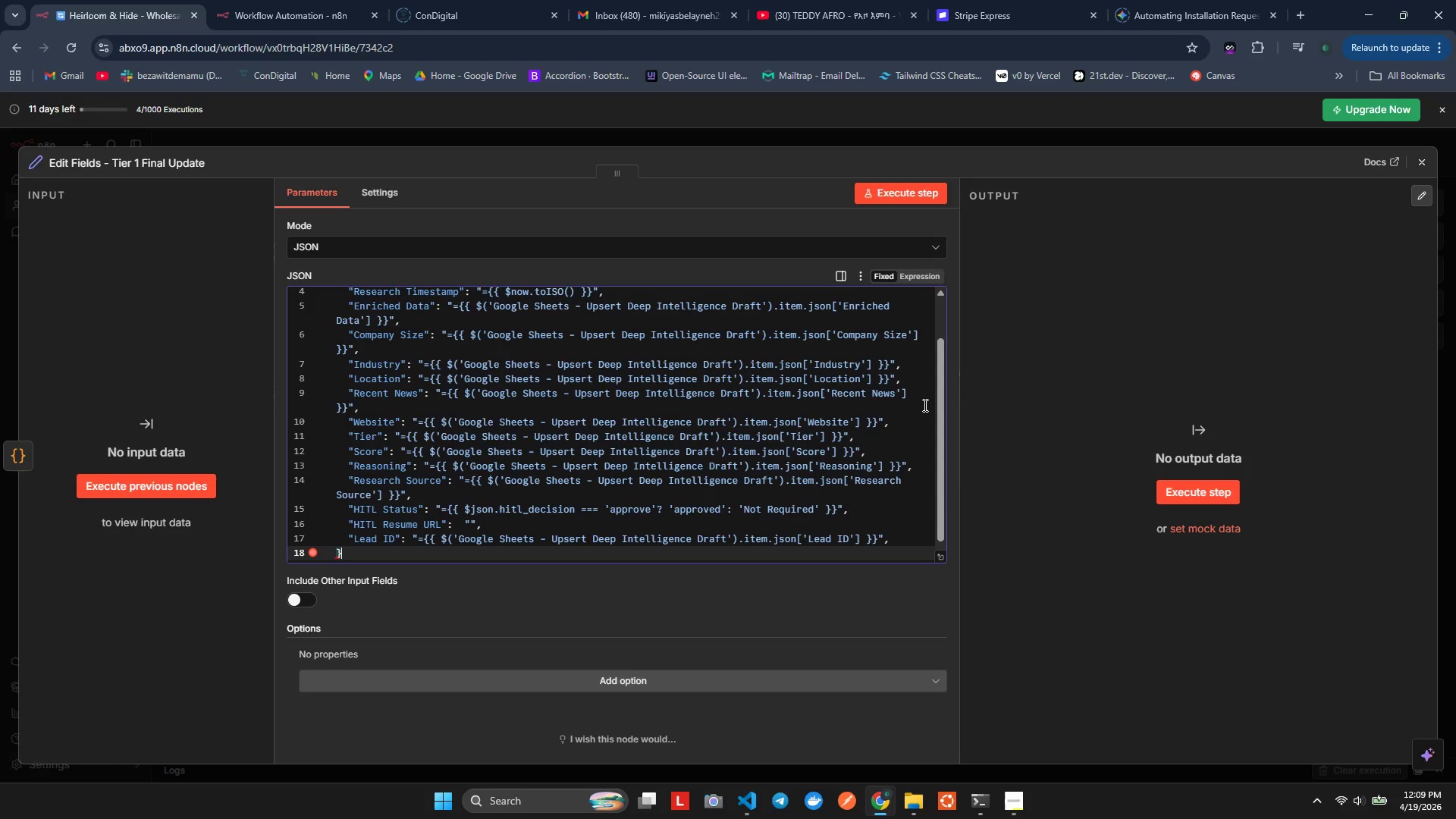 
key(ArrowDown)
 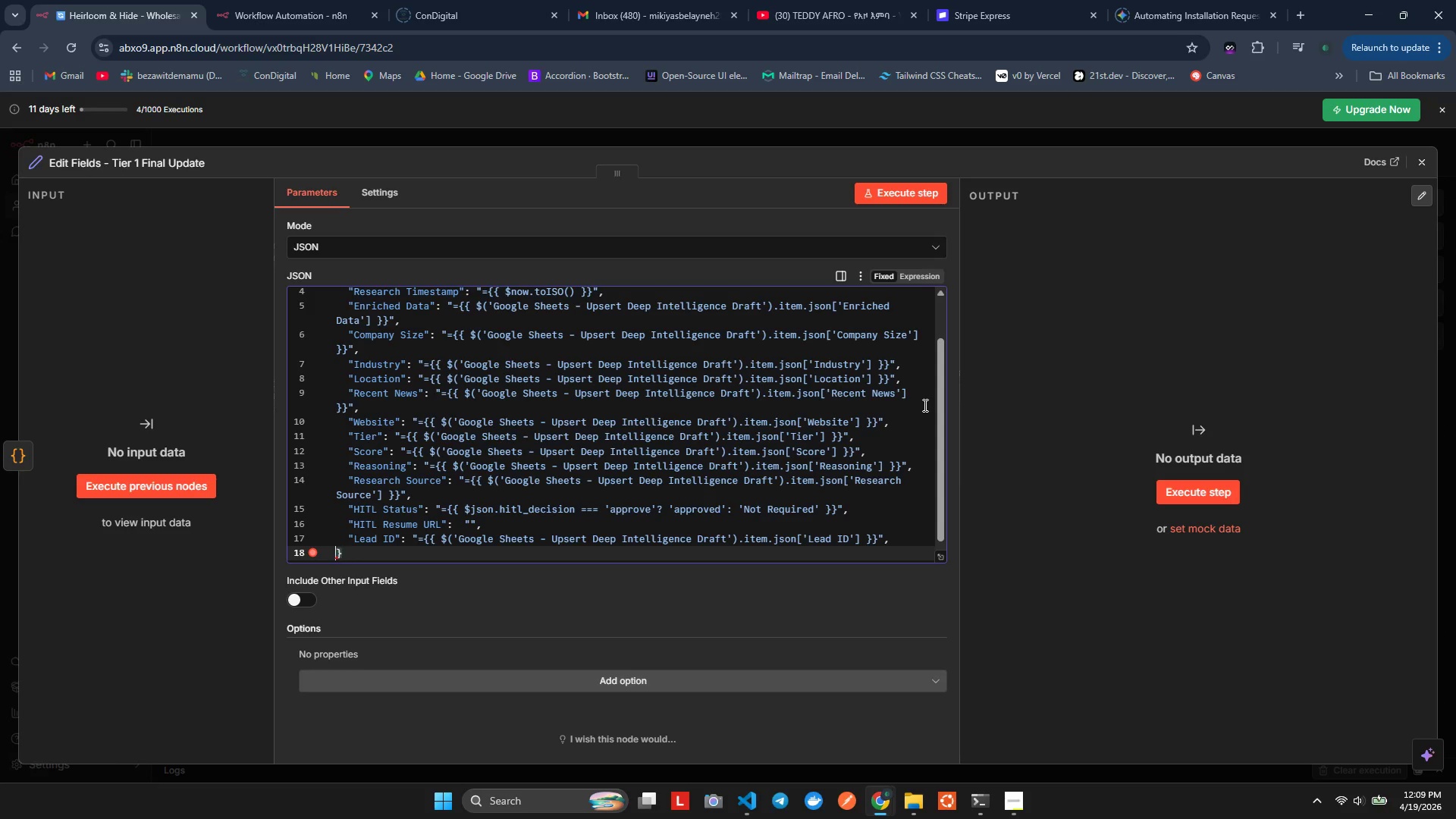 
key(ArrowLeft)
 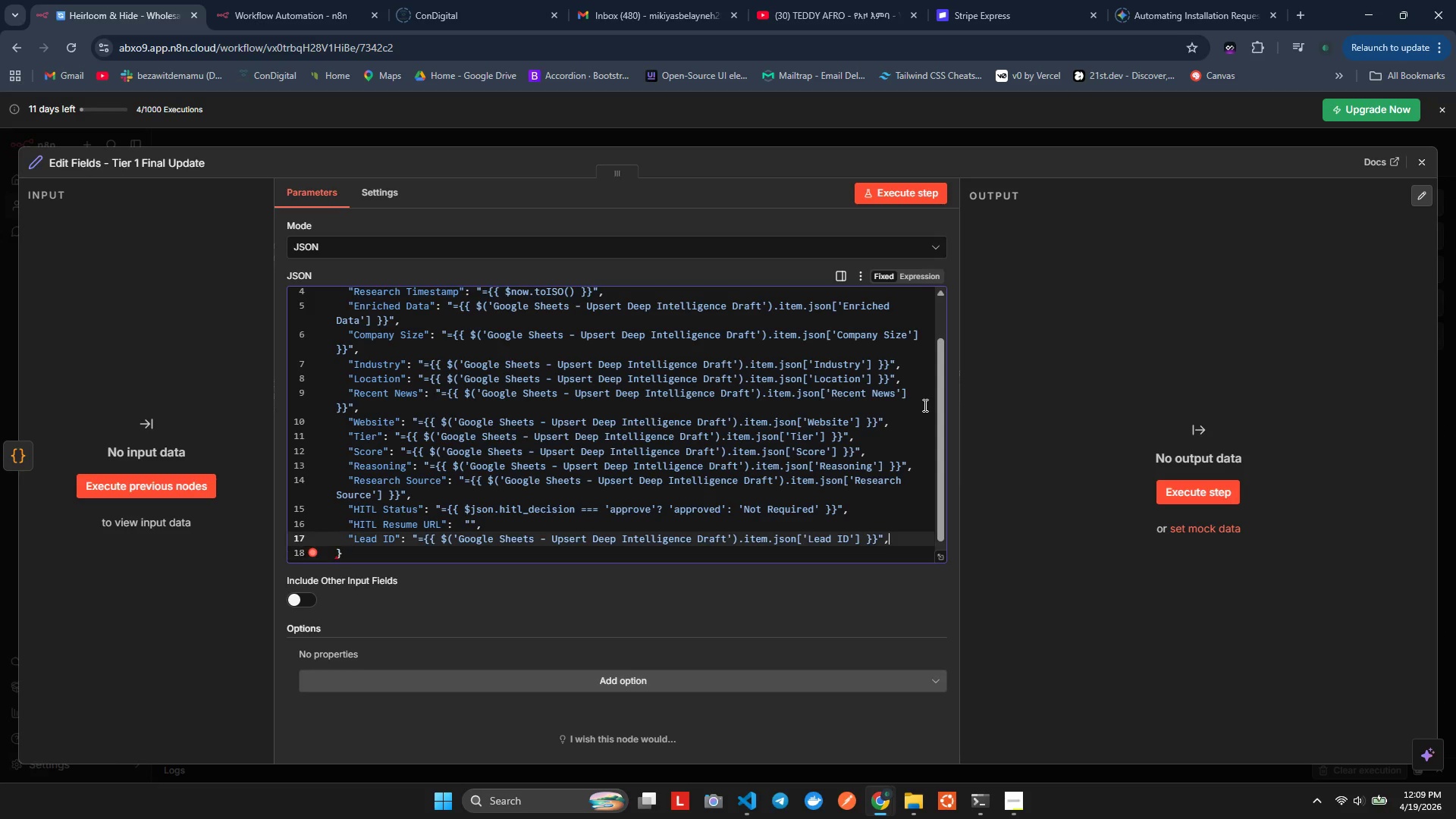 
key(ArrowLeft)
 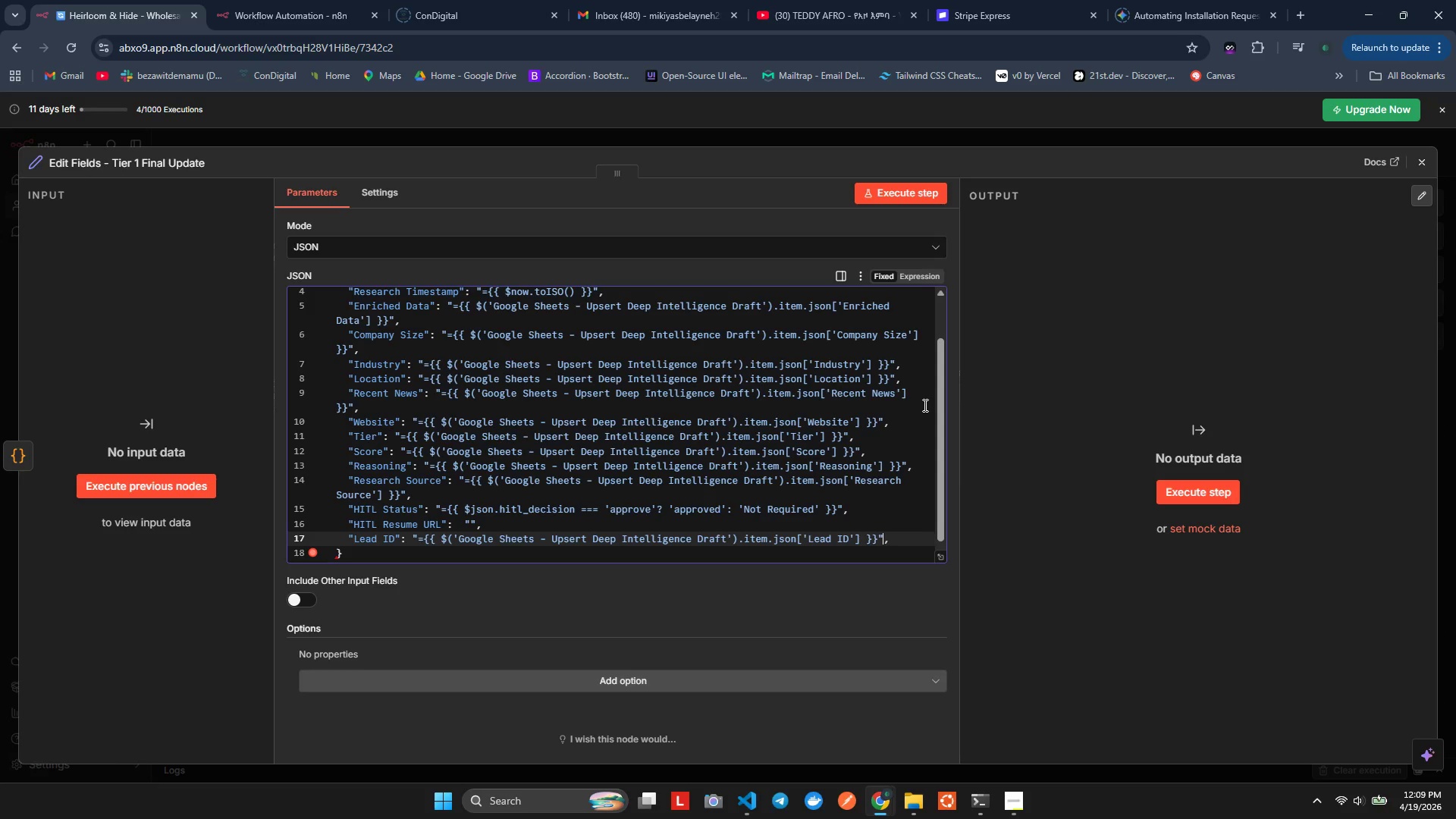 
key(ArrowLeft)
 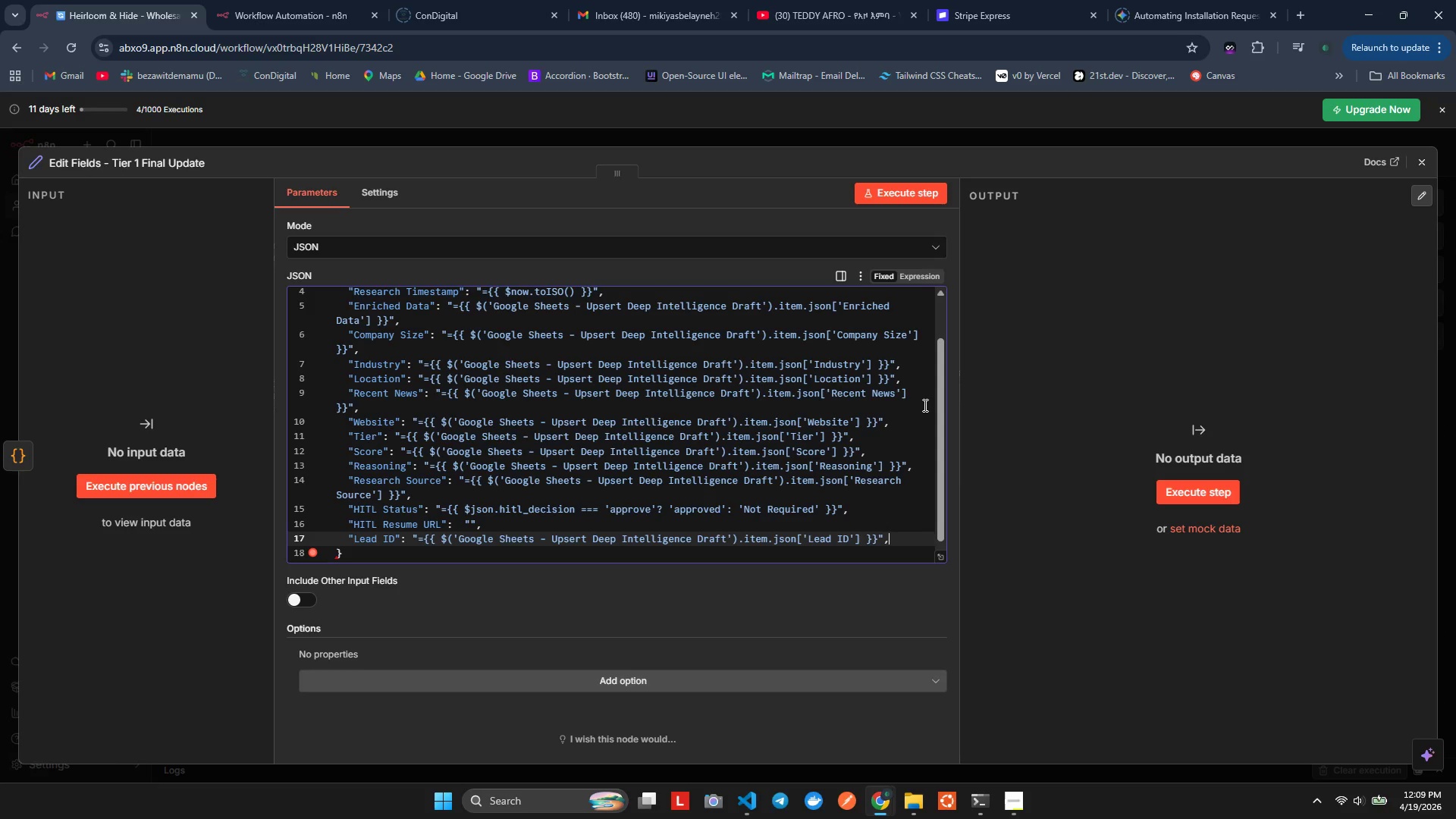 
key(ArrowRight)
 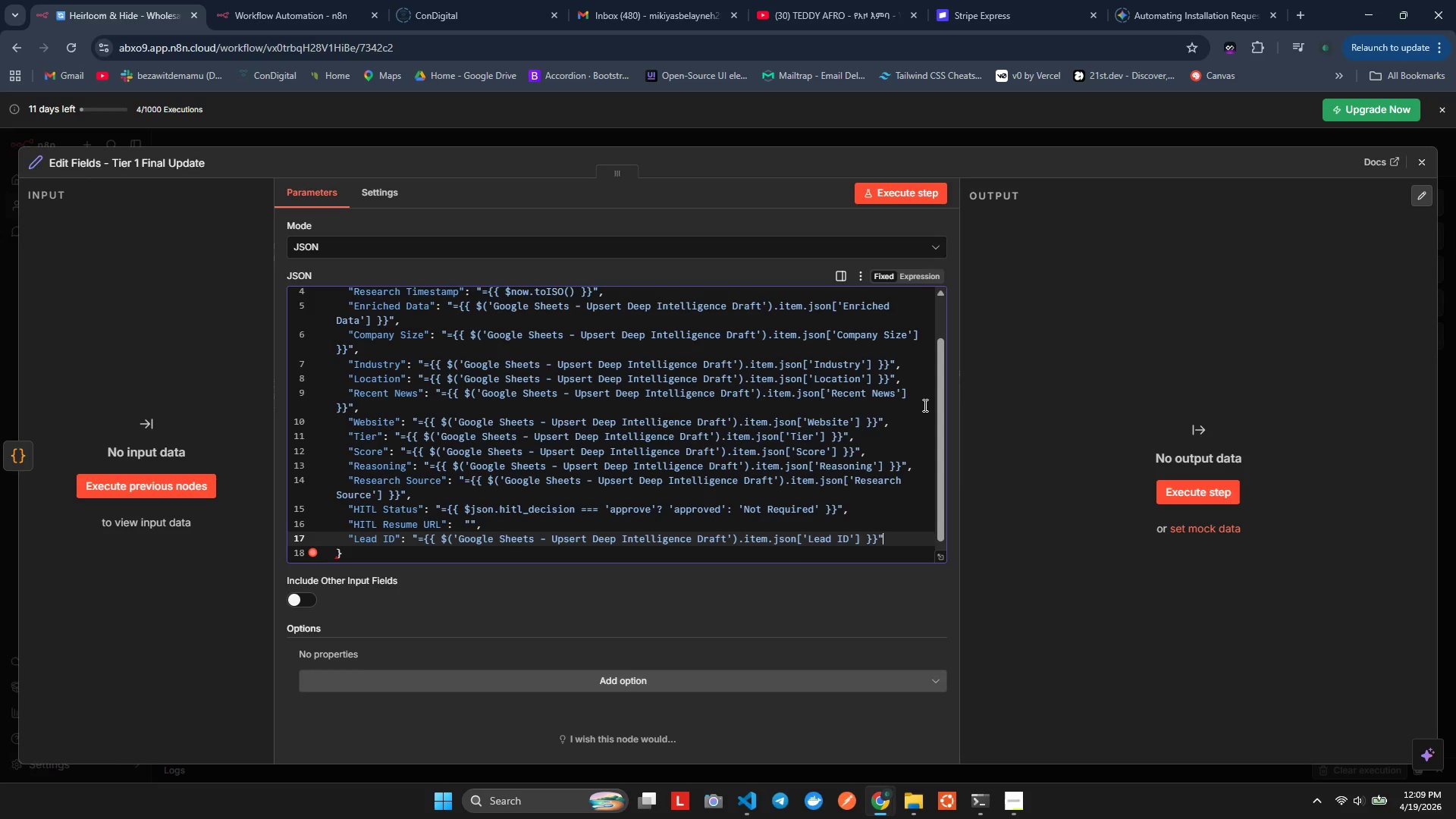 
key(Backspace)
 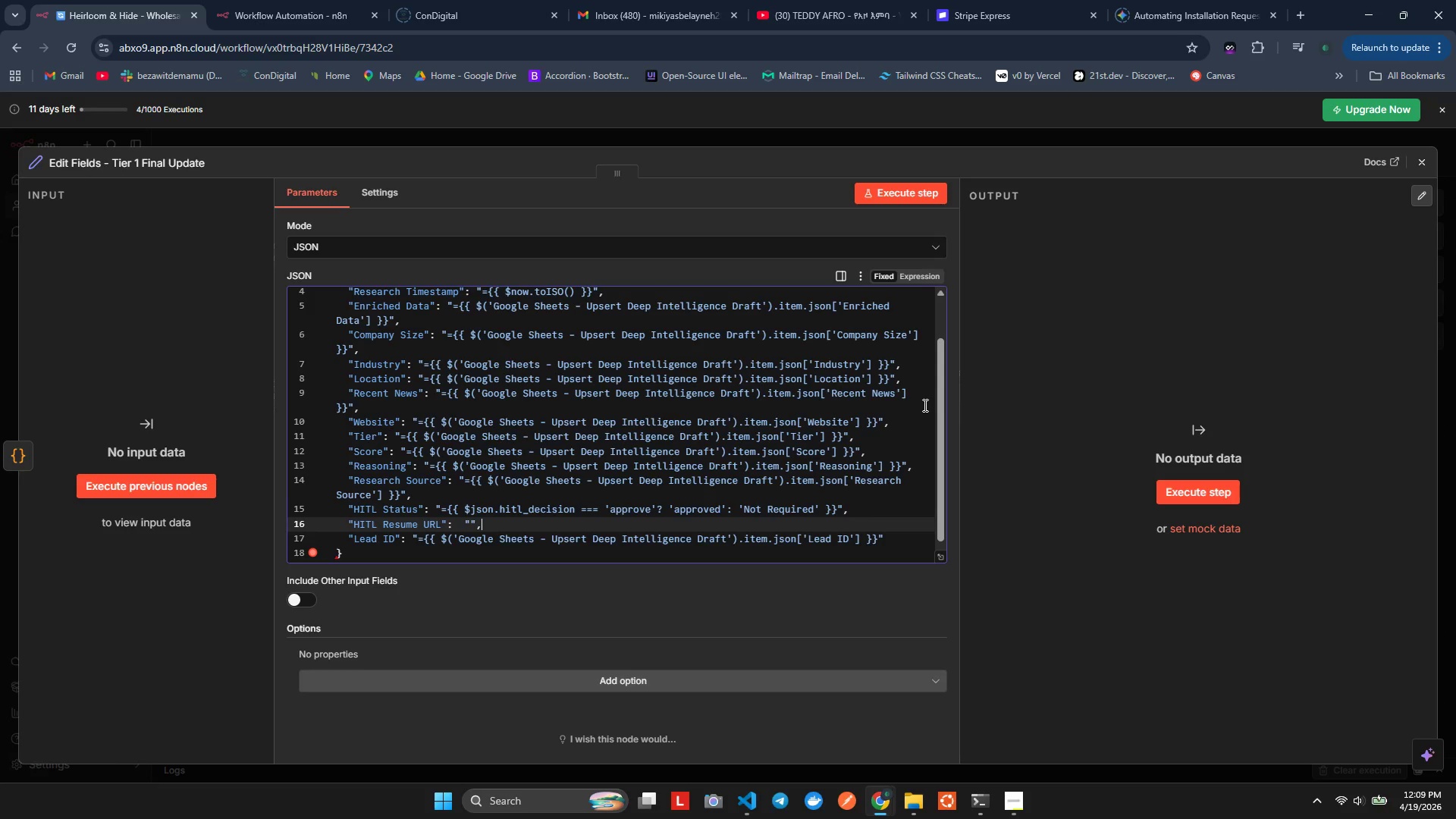 
key(ArrowUp)
 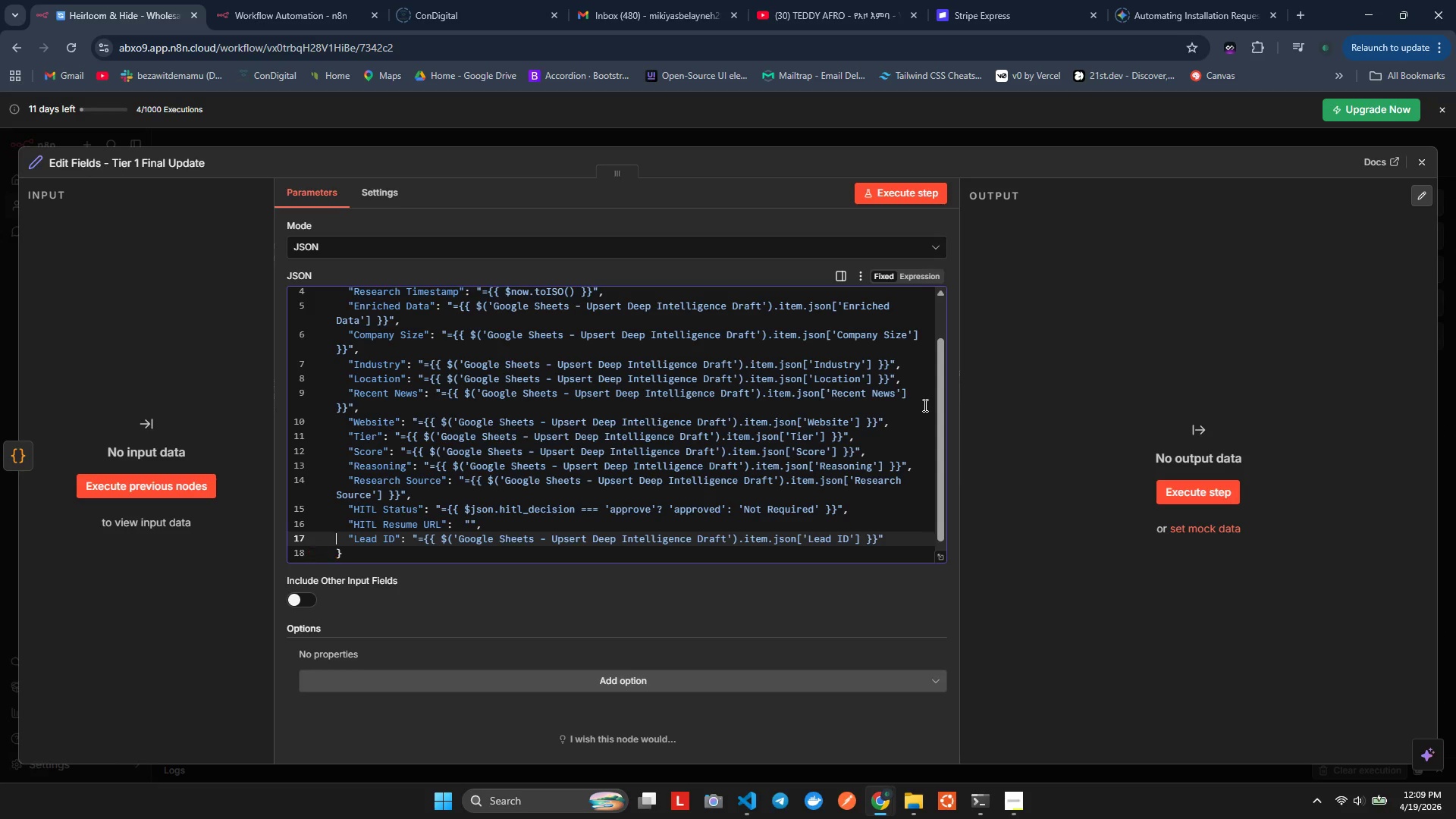 
key(ArrowRight)
 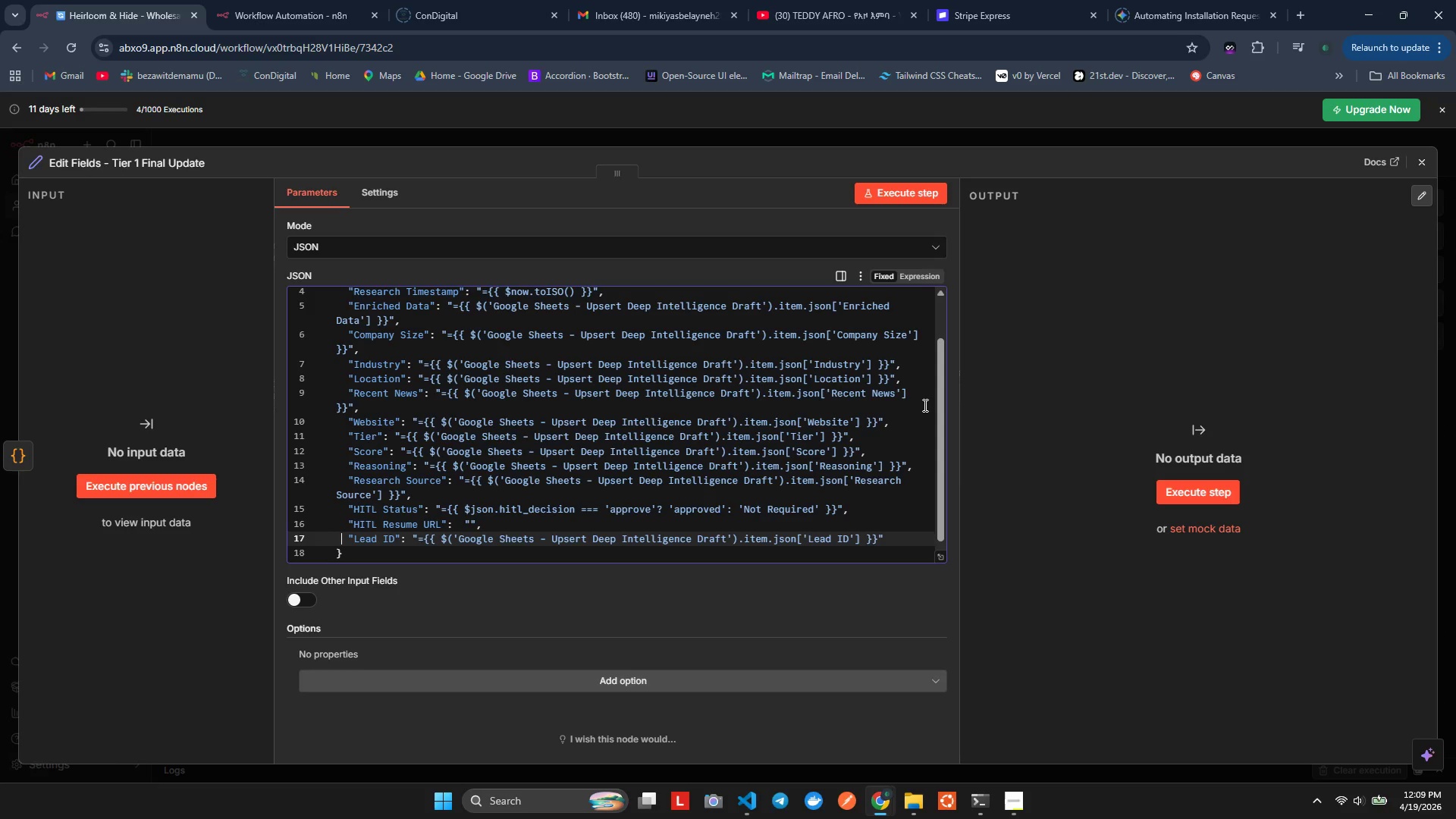 
hold_key(key=ArrowRight, duration=0.64)
 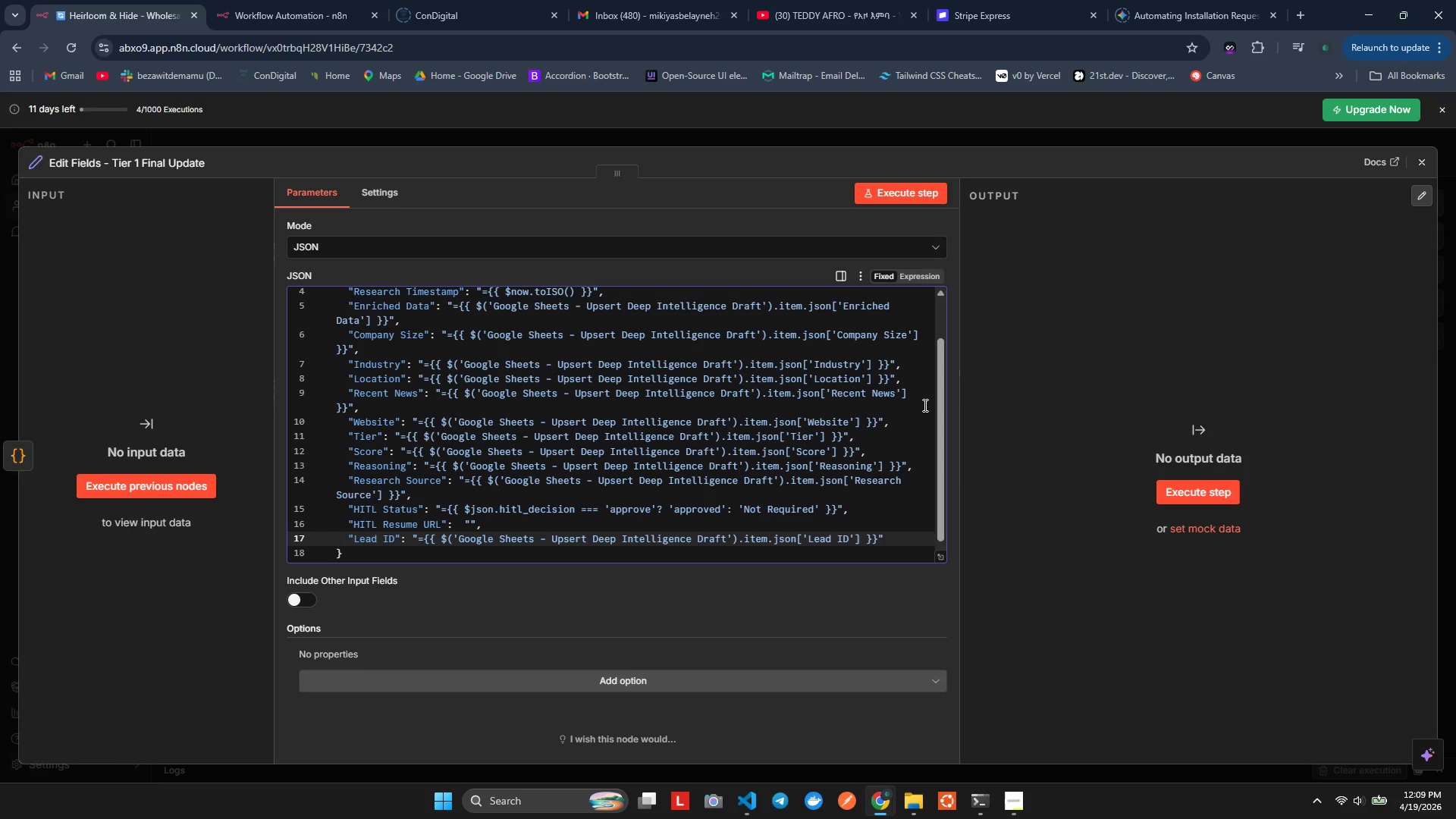 
hold_key(key=ArrowRight, duration=3.03)
 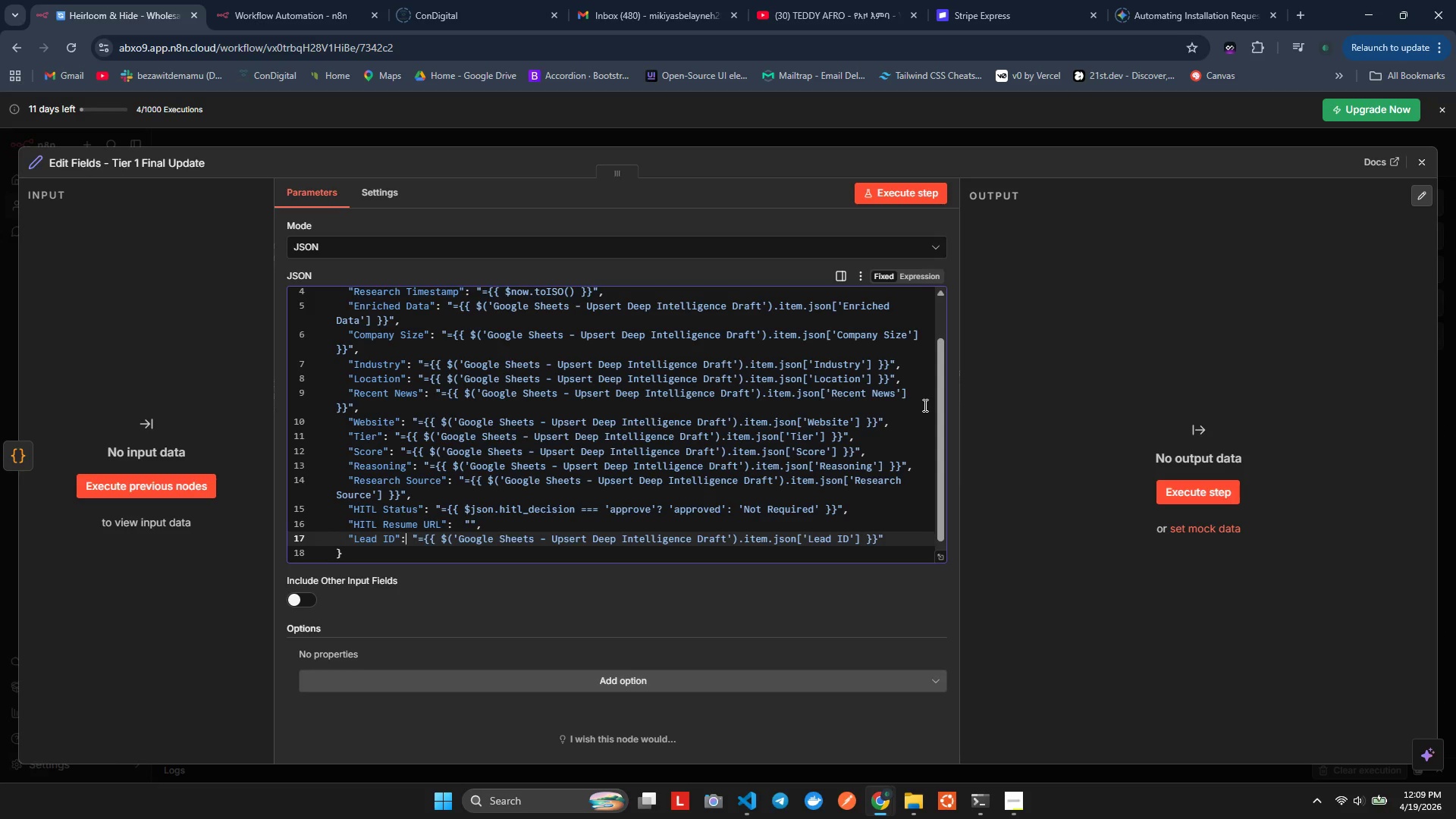 
hold_key(key=ArrowRight, duration=0.75)
 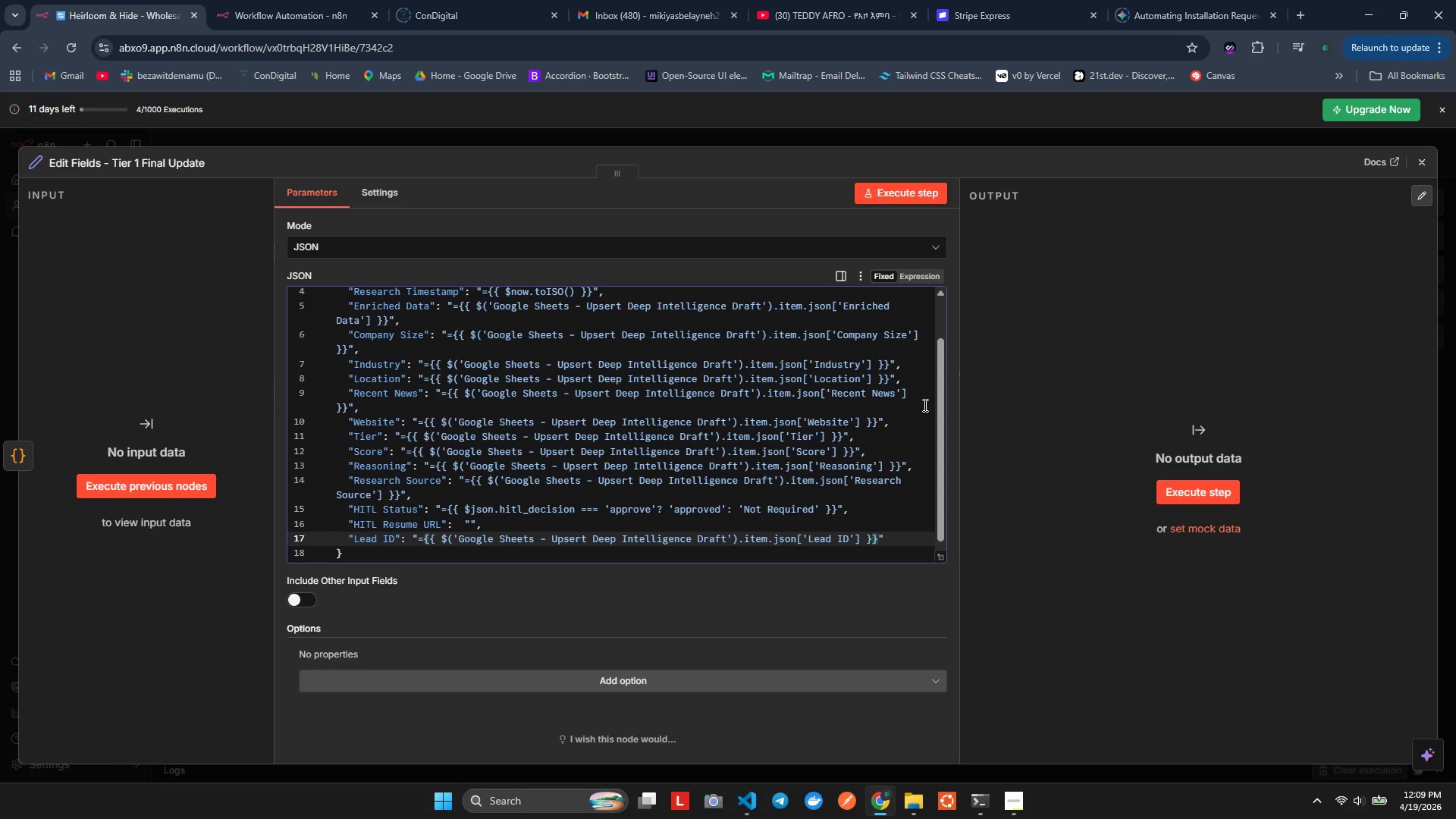 
key(ArrowUp)
 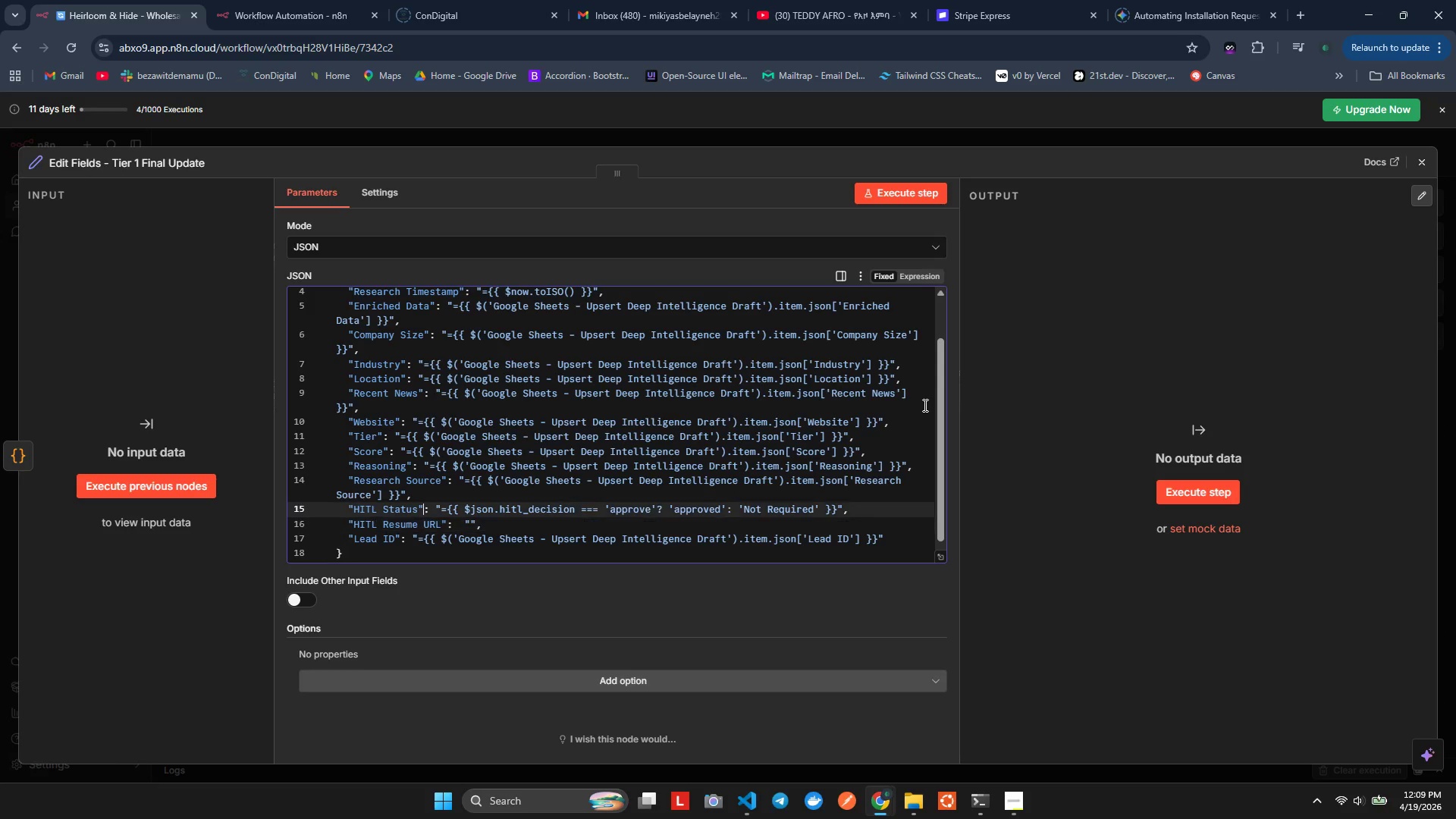 
key(ArrowUp)
 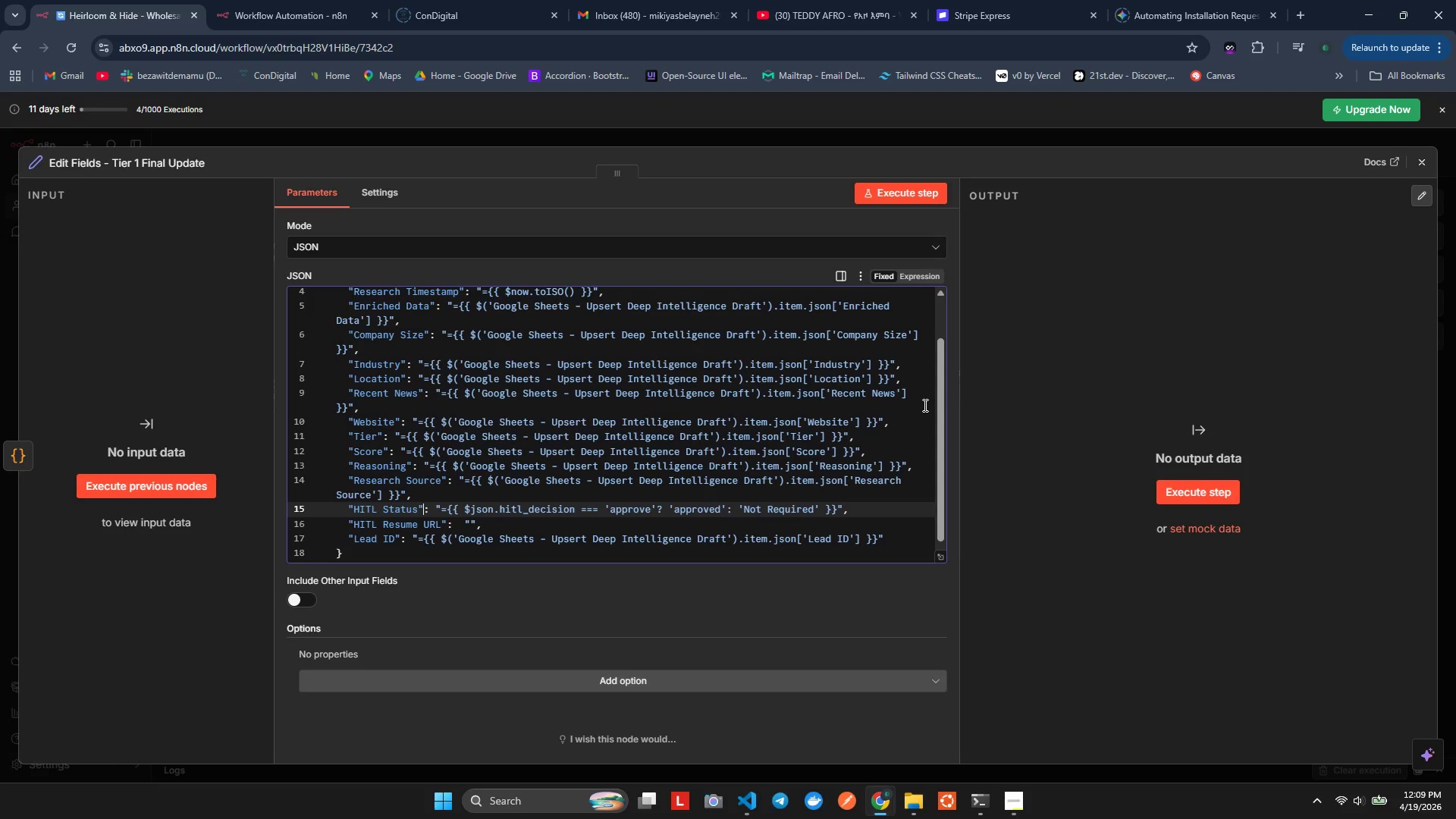 
key(Control+X)
 